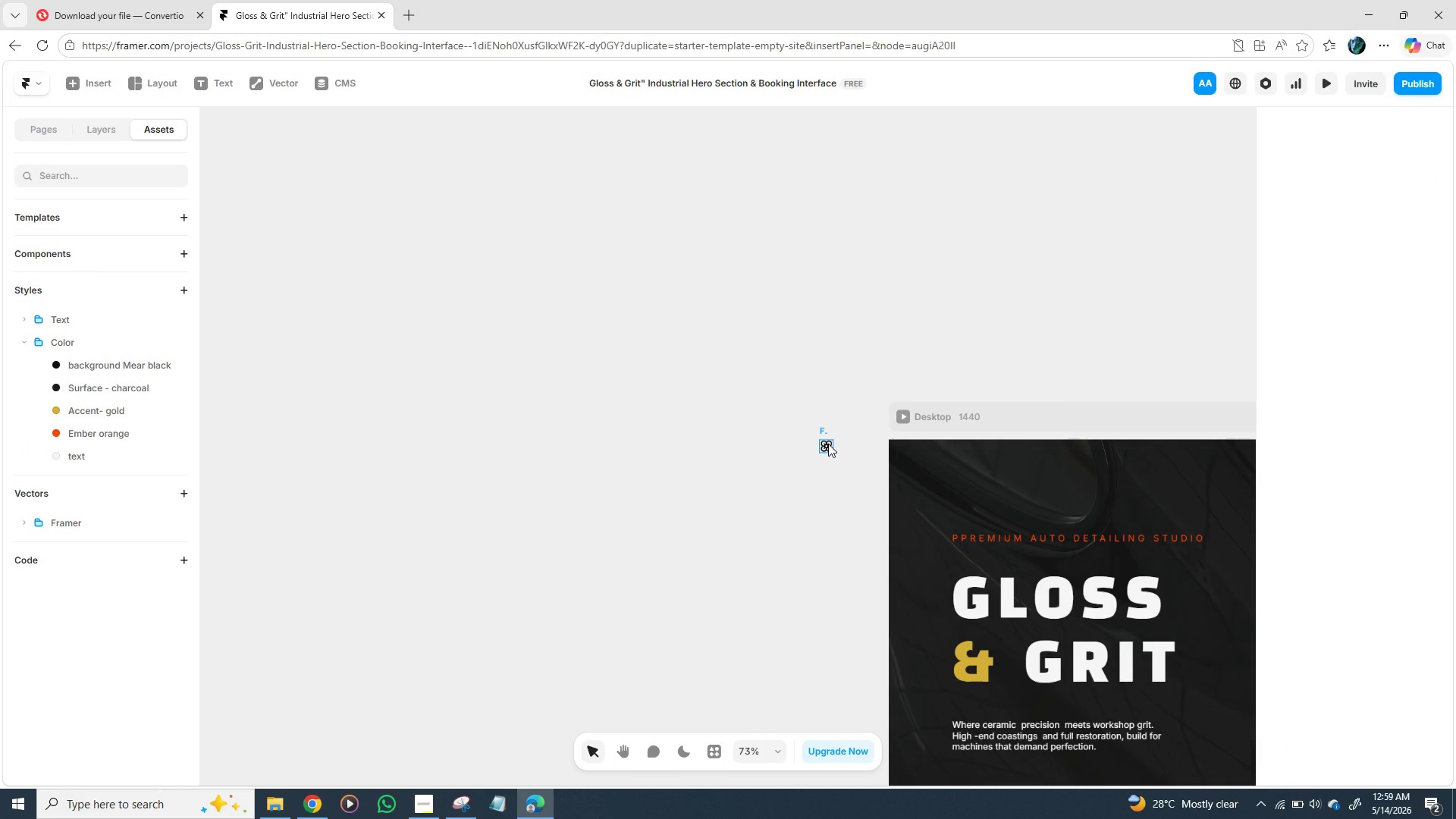 
wait(9.5)
 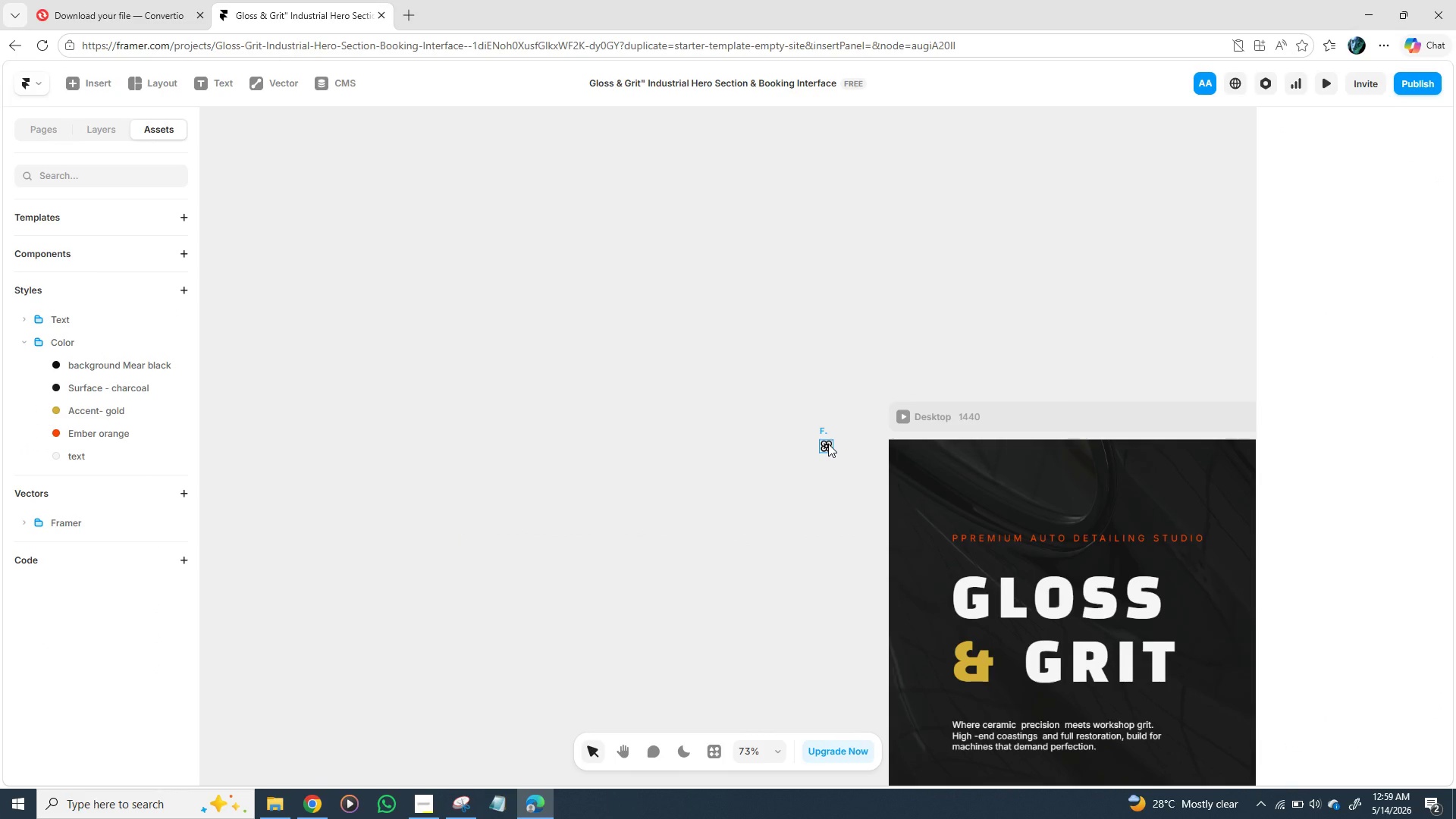 
left_click([1084, 642])
 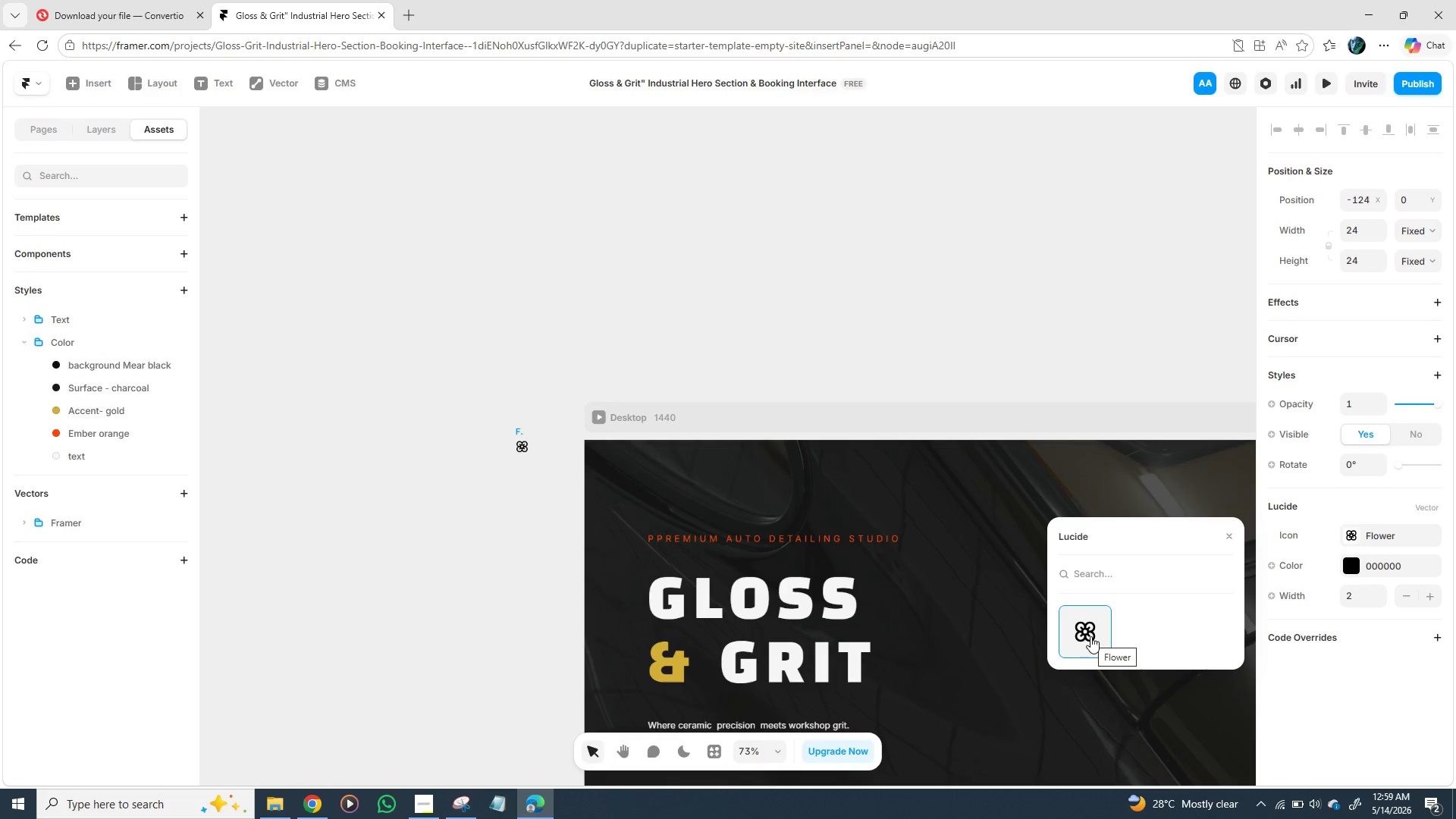 
wait(11.22)
 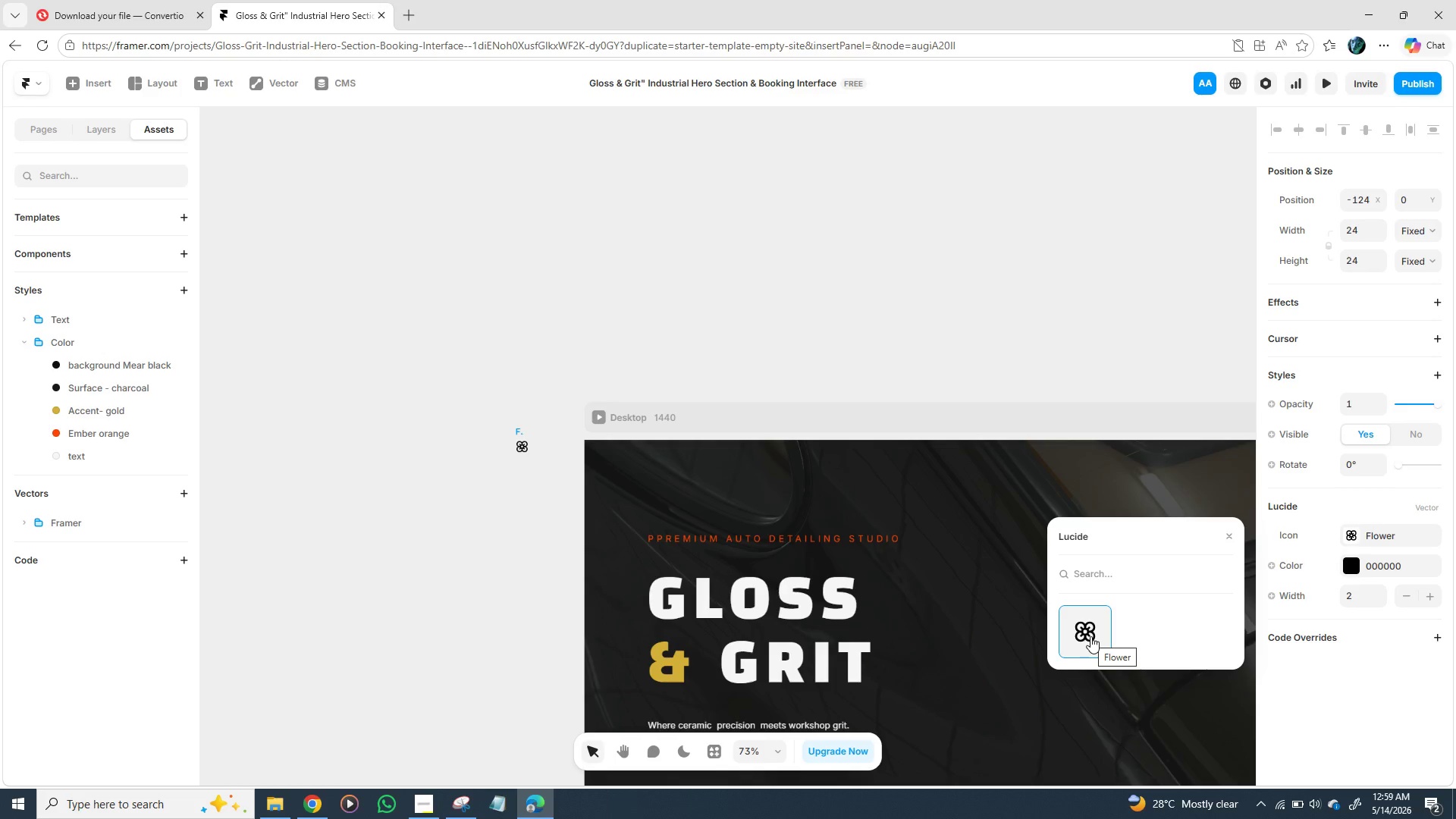 
type(ARROW)
 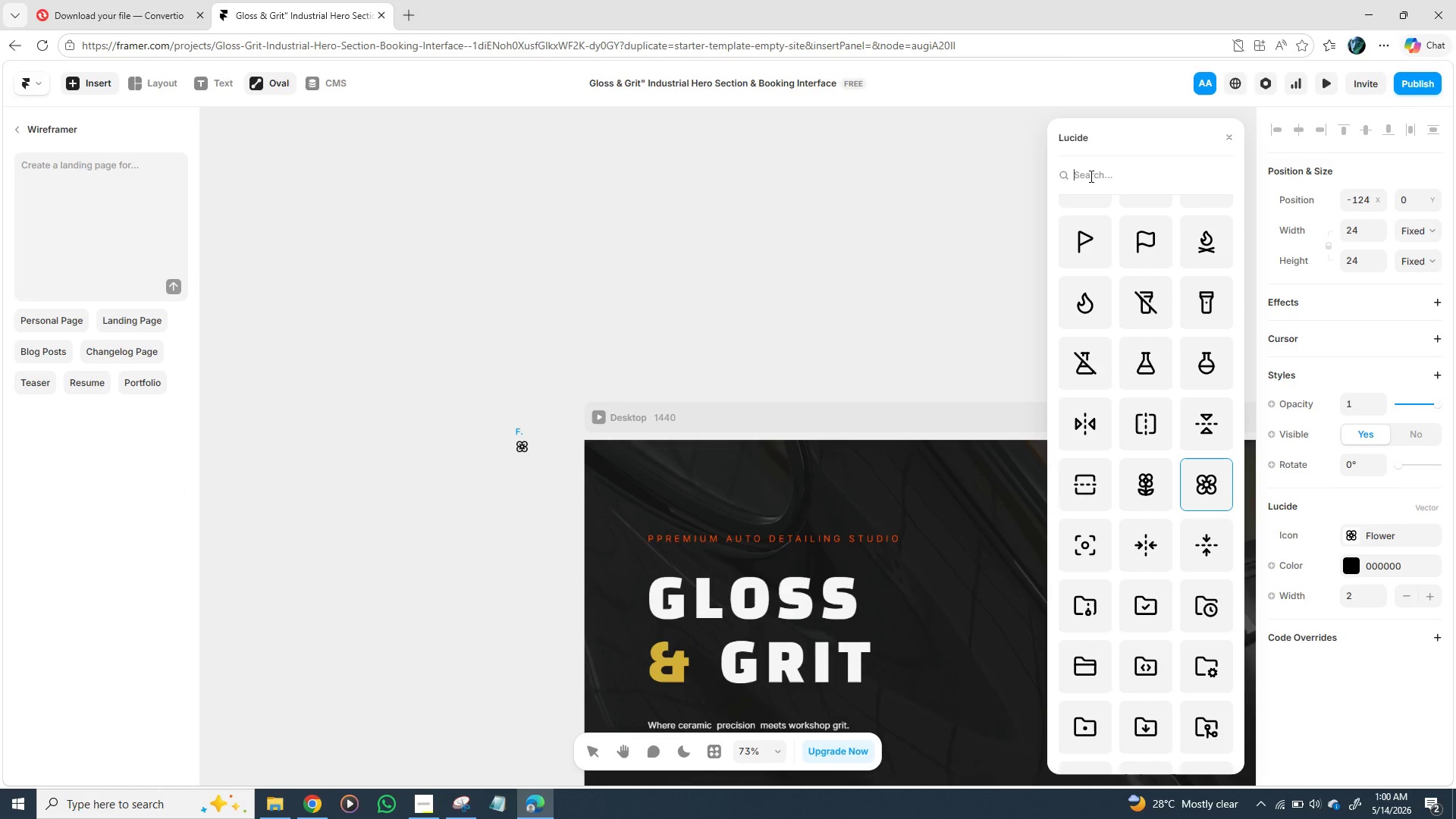 
type(ARR)
 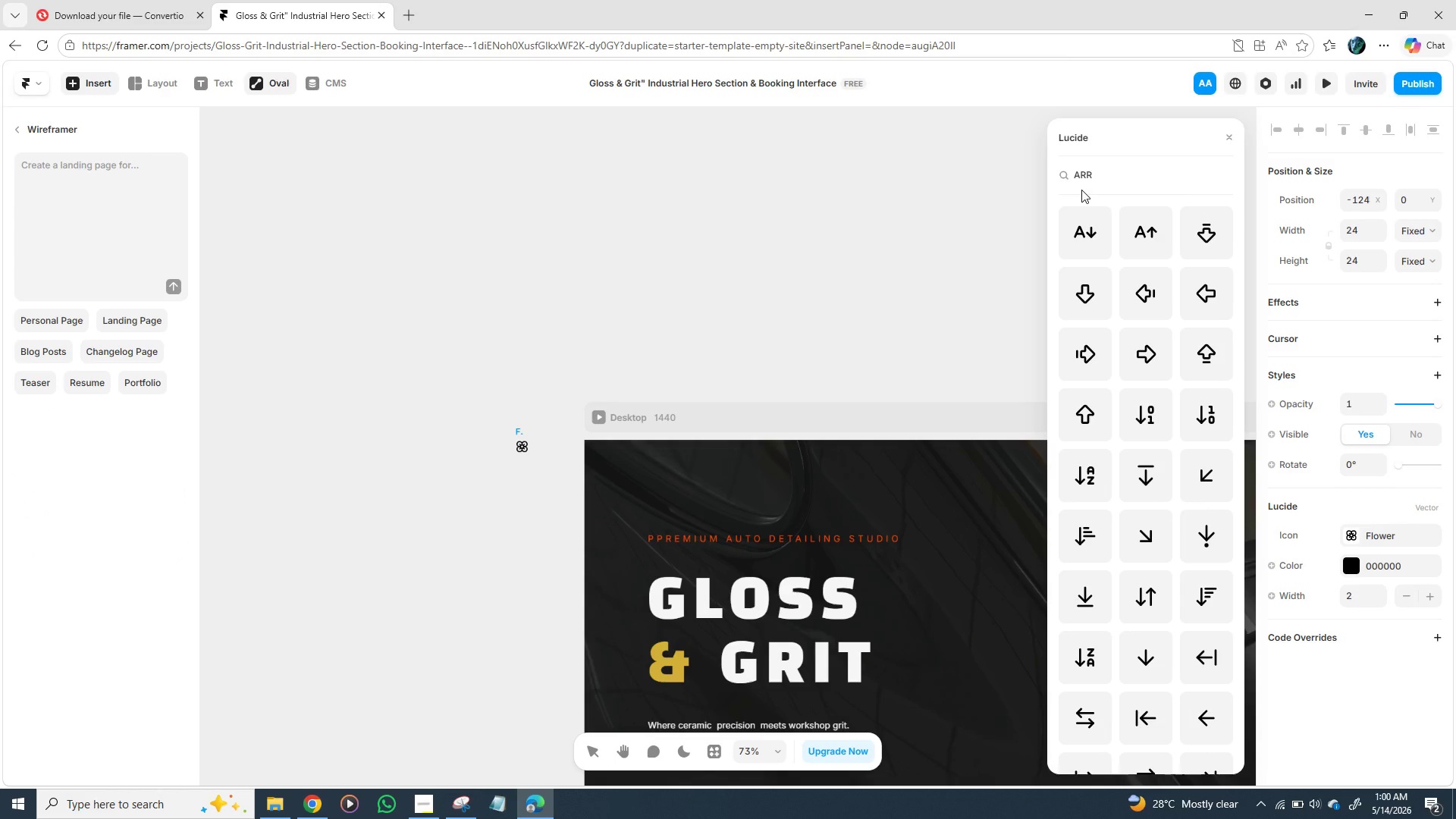 
scroll: coordinate [1151, 367], scroll_direction: down, amount: 4.0
 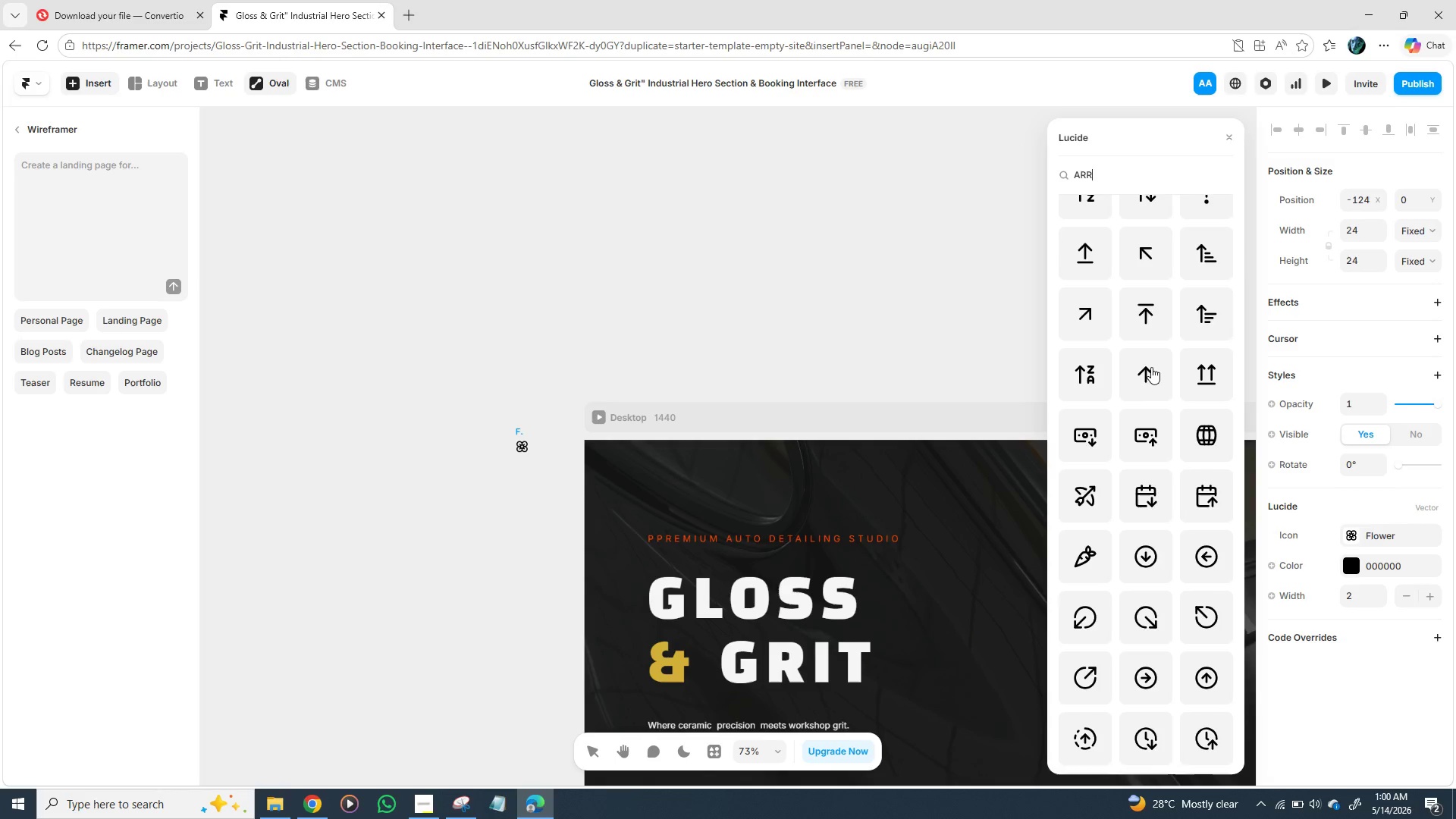 
scroll: coordinate [1151, 367], scroll_direction: up, amount: 1.0
 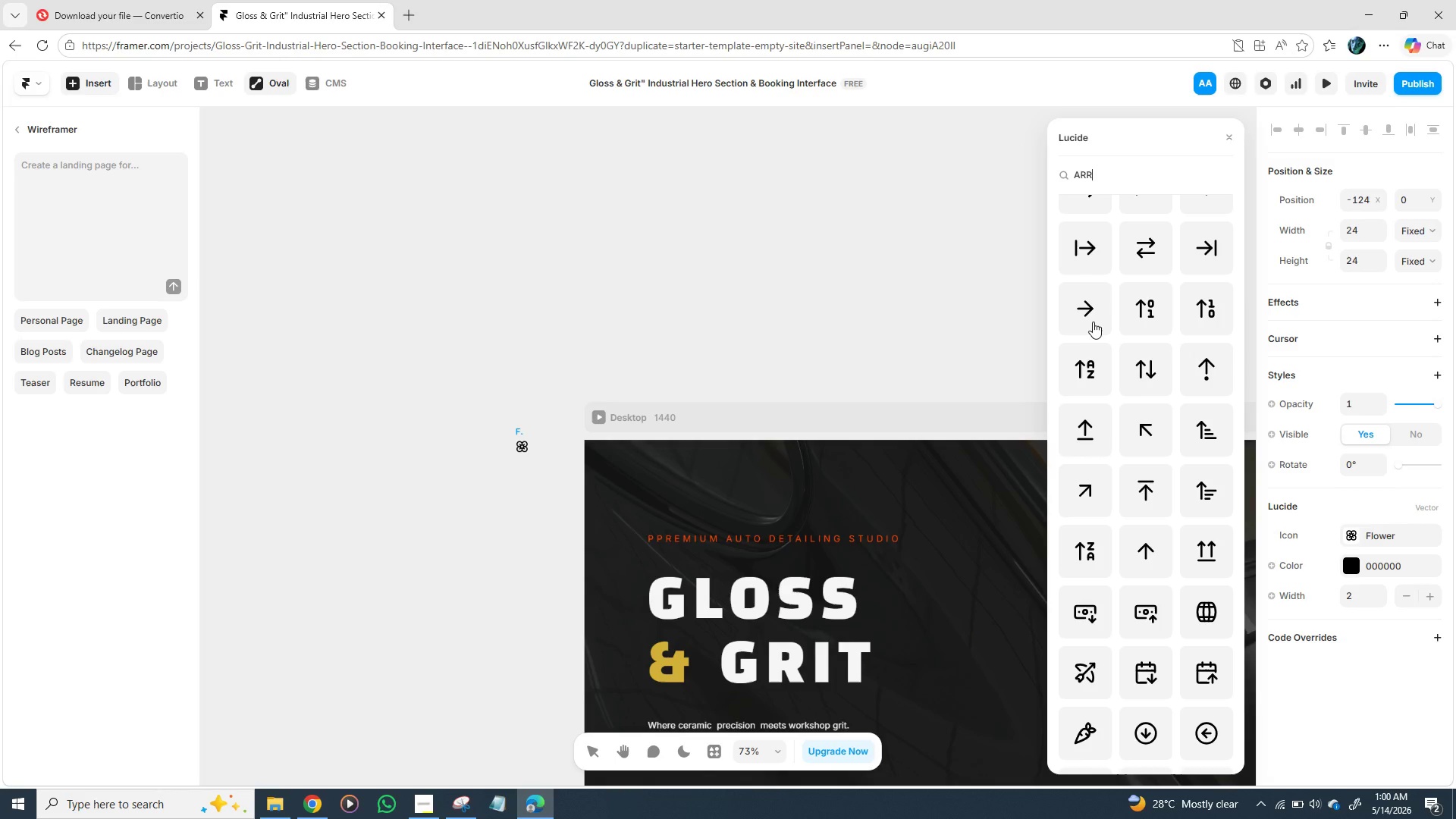 
left_click([1090, 317])
 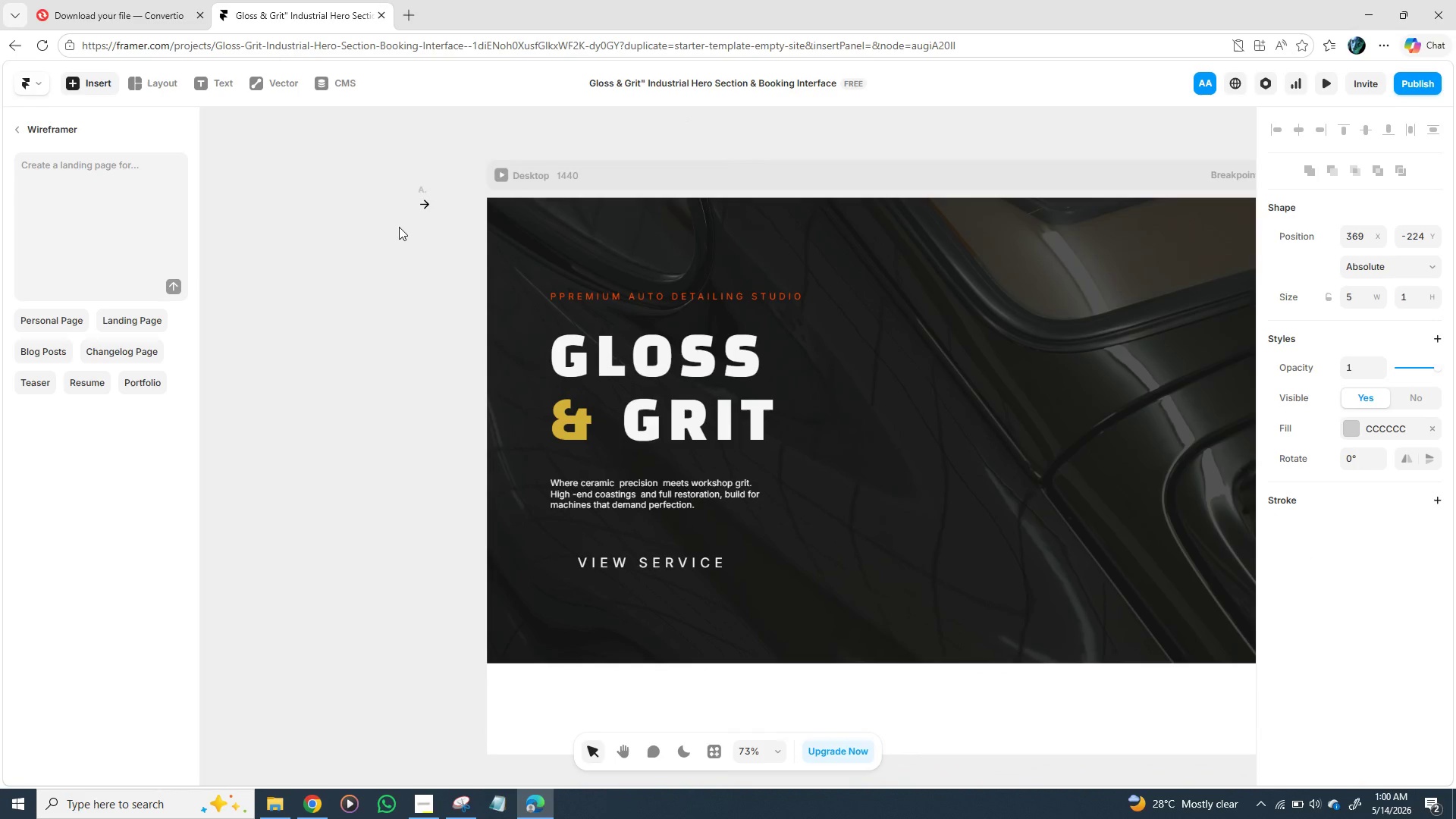 
wait(7.19)
 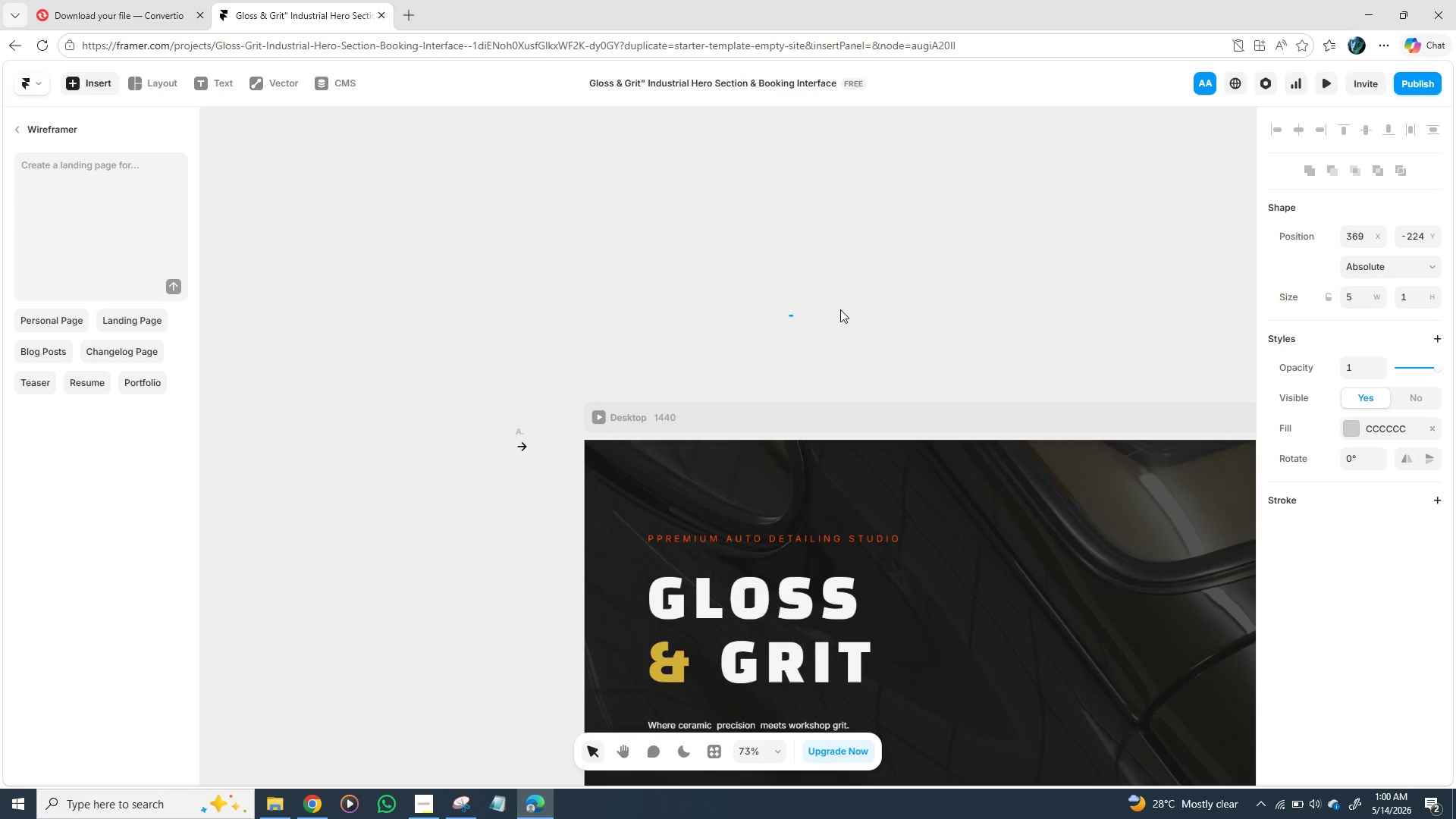 
left_click_drag(start_coordinate=[419, 199], to_coordinate=[554, 555])
 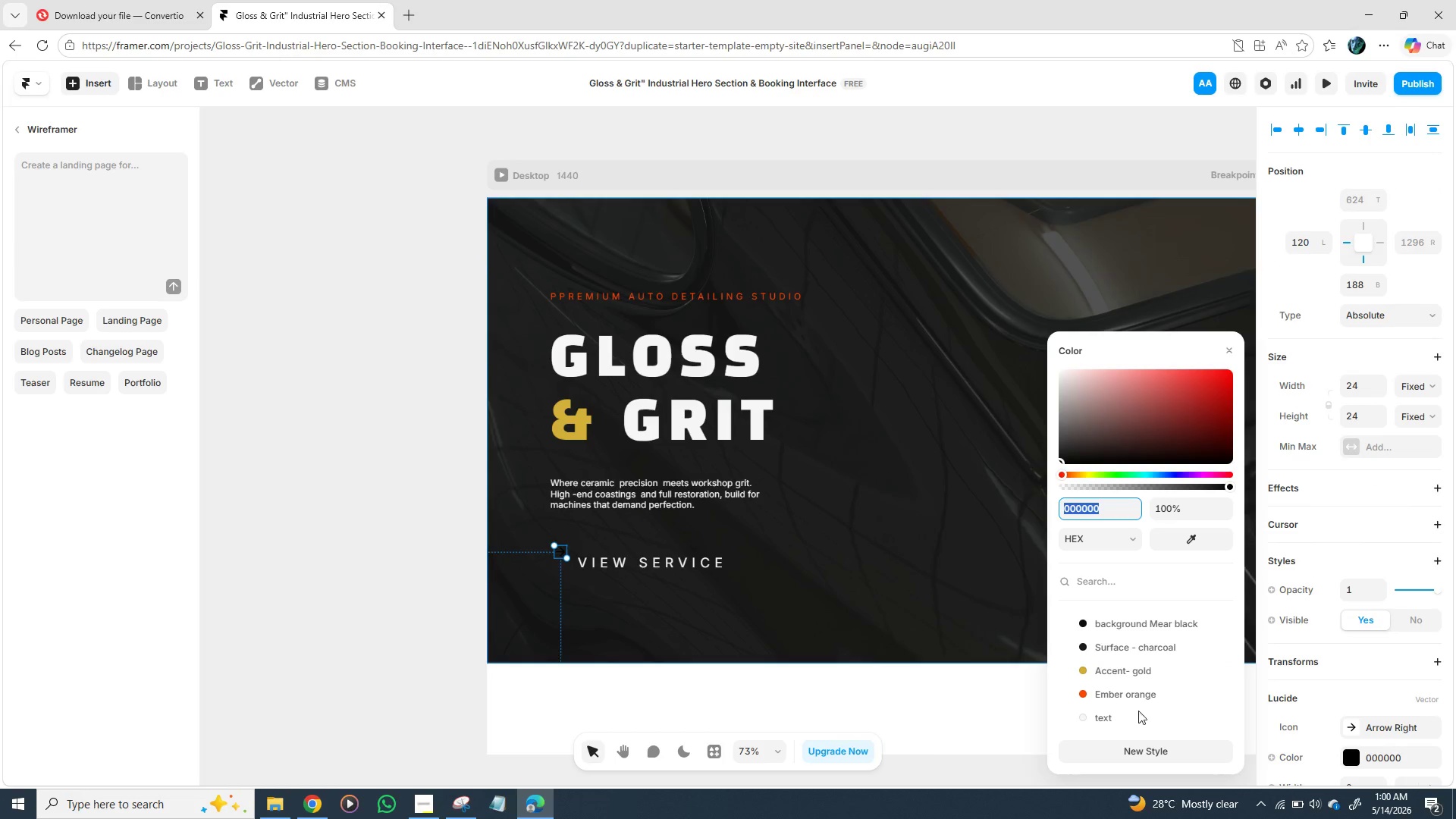 
wait(9.52)
 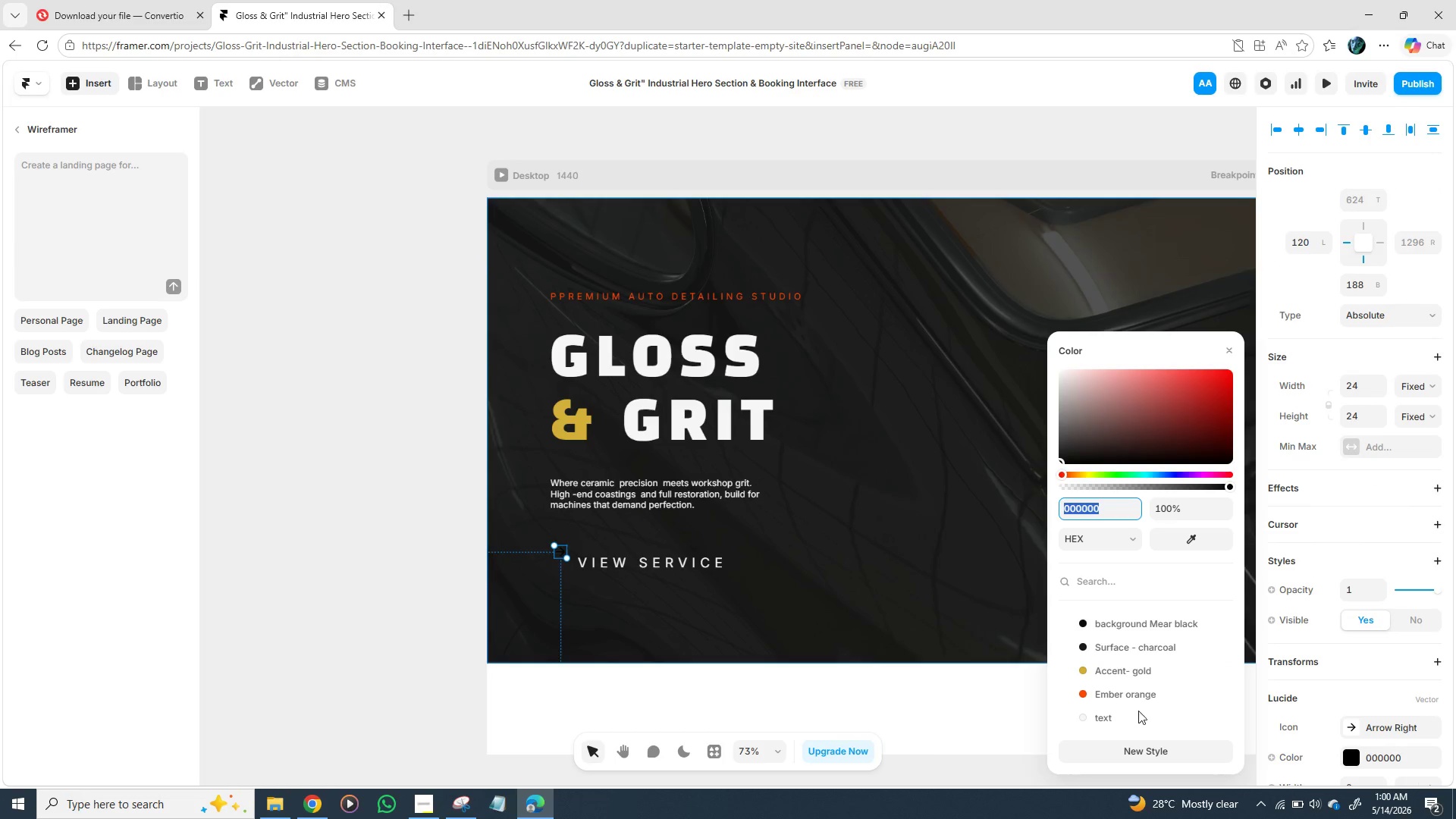 
hold_key(key=ShiftLeft, duration=1.53)
 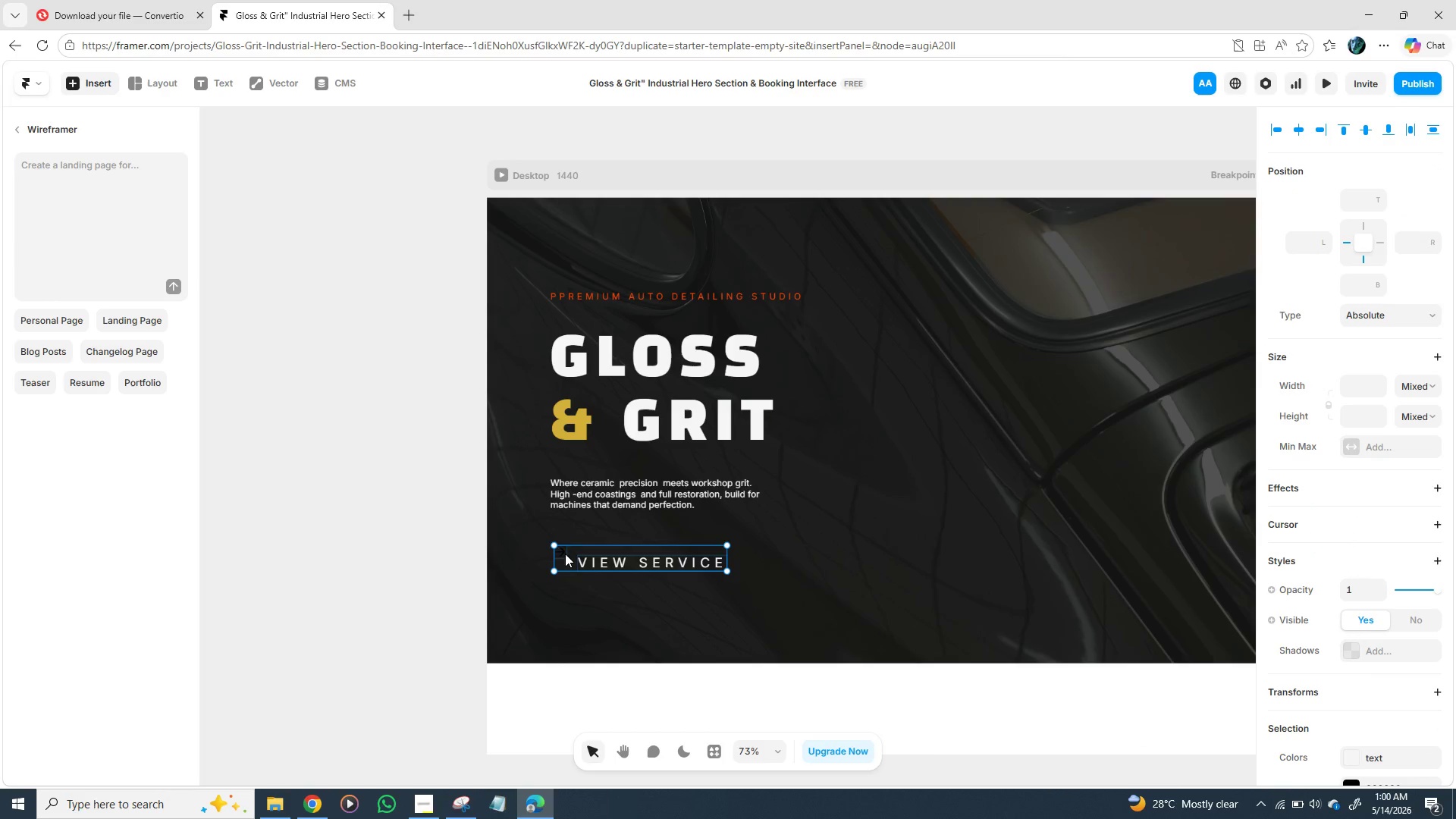 
hold_key(key=ShiftLeft, duration=1.09)
 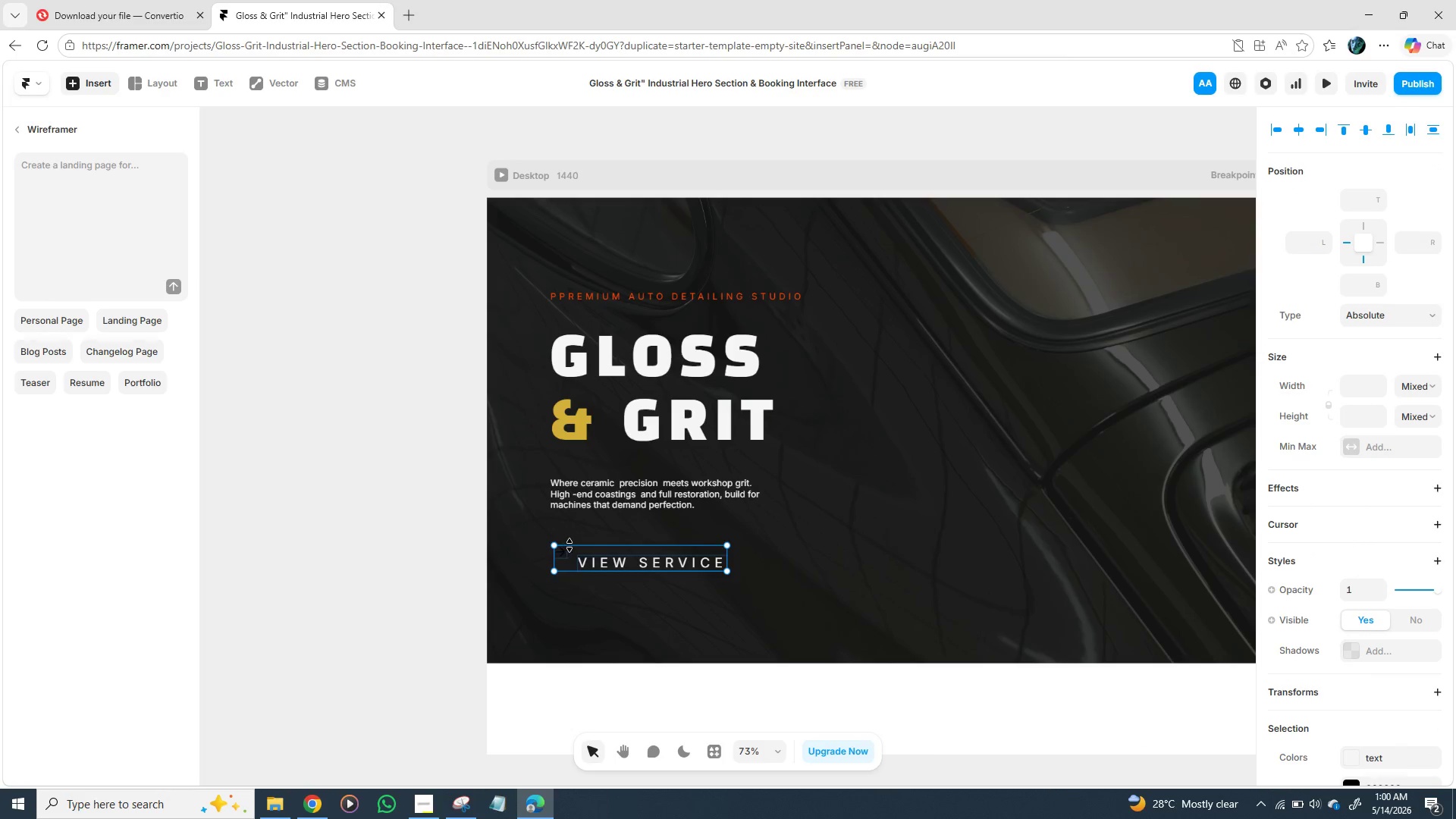 
right_click([570, 545])
 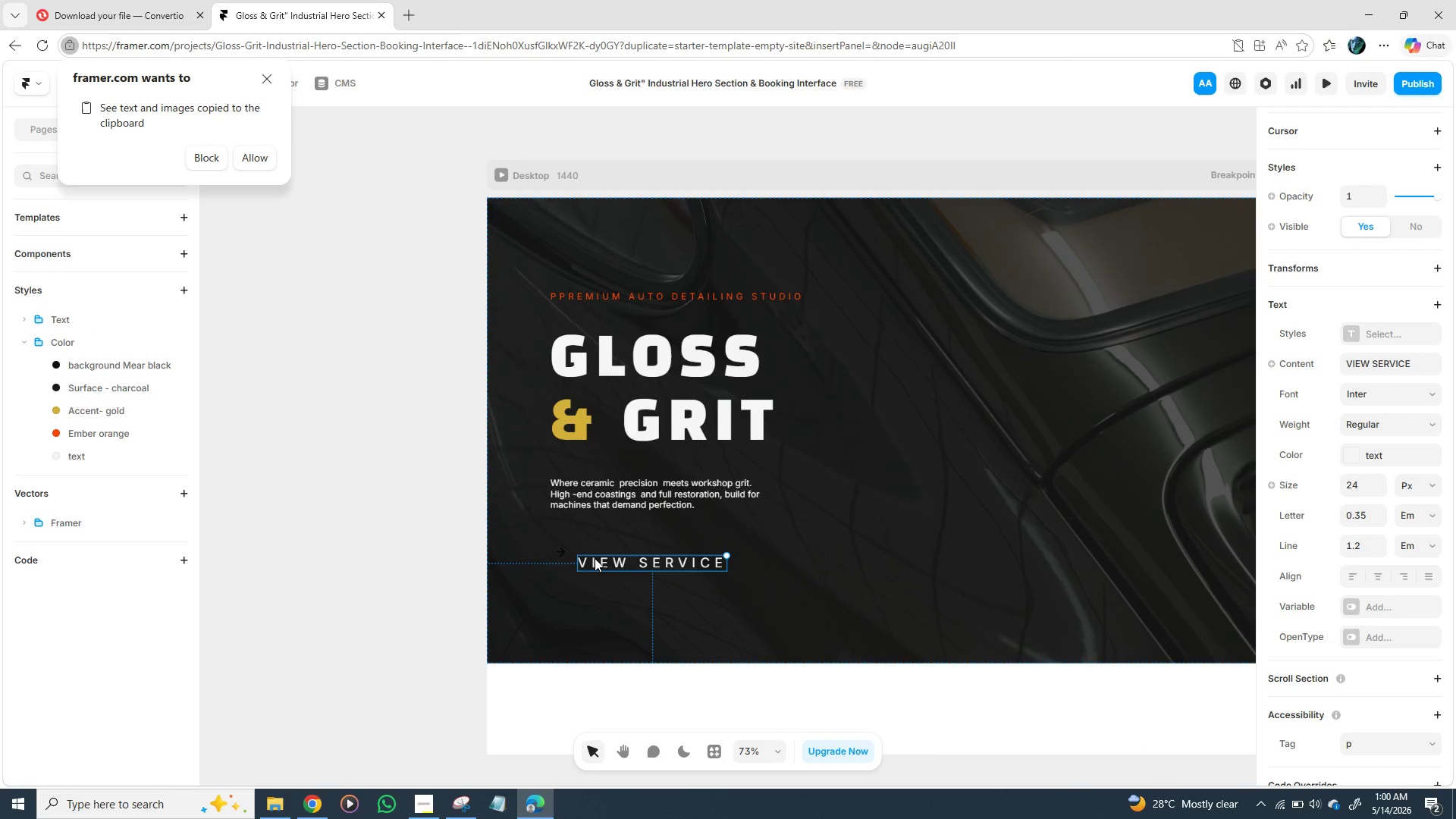 
hold_key(key=ShiftLeft, duration=1.53)
 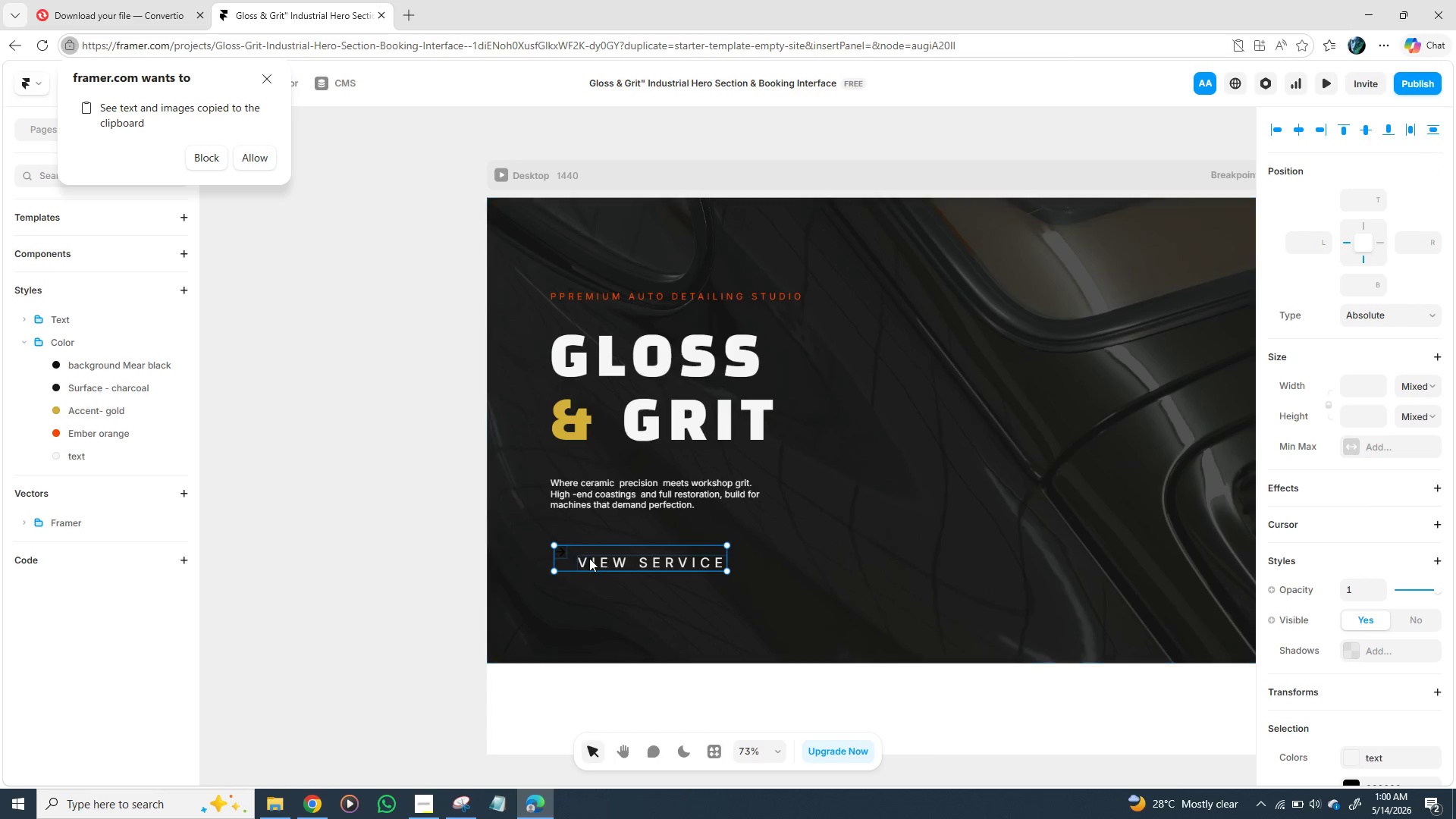 
hold_key(key=ShiftLeft, duration=0.45)
left_click([566, 548])
 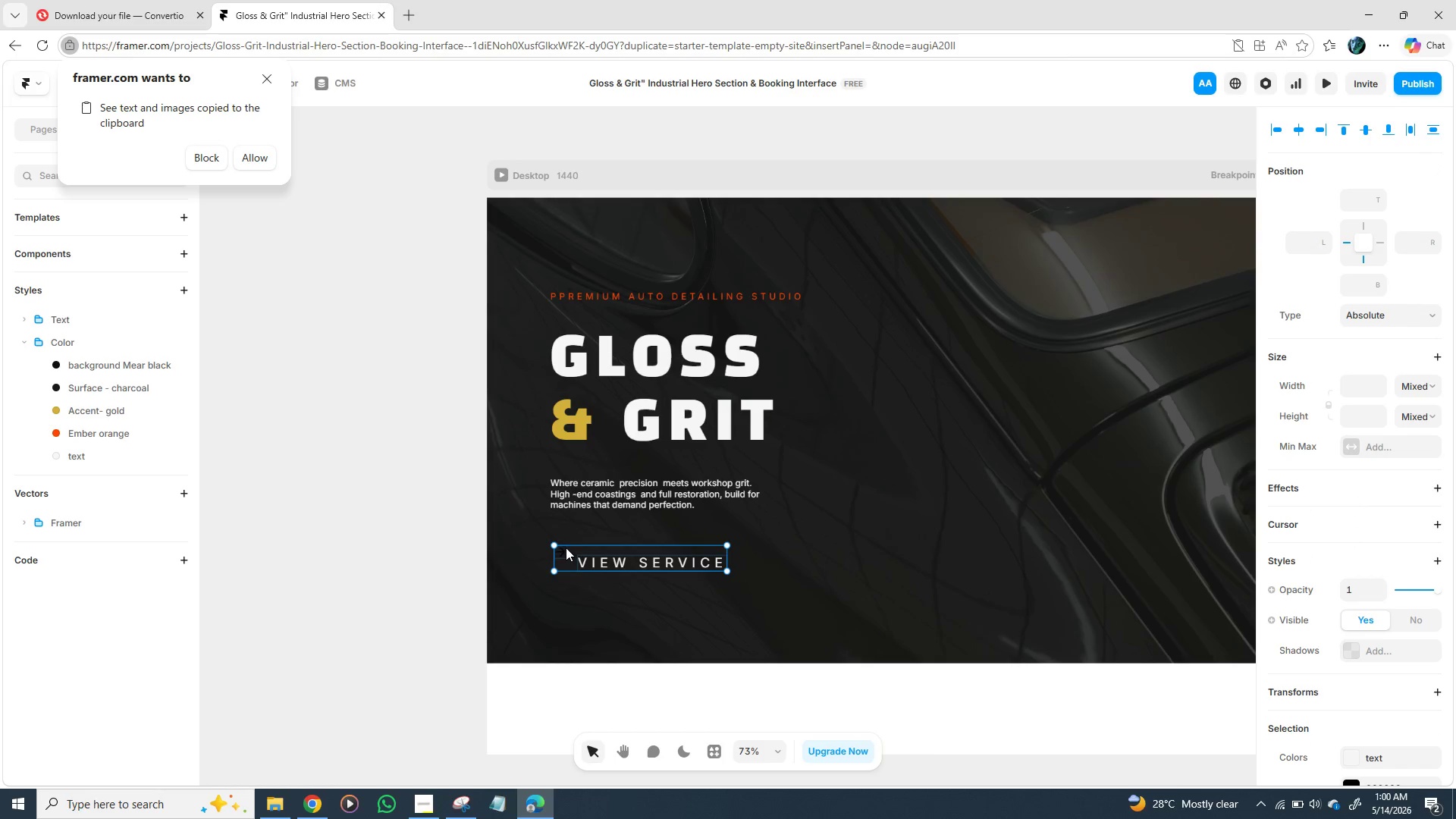 
right_click([593, 548])
 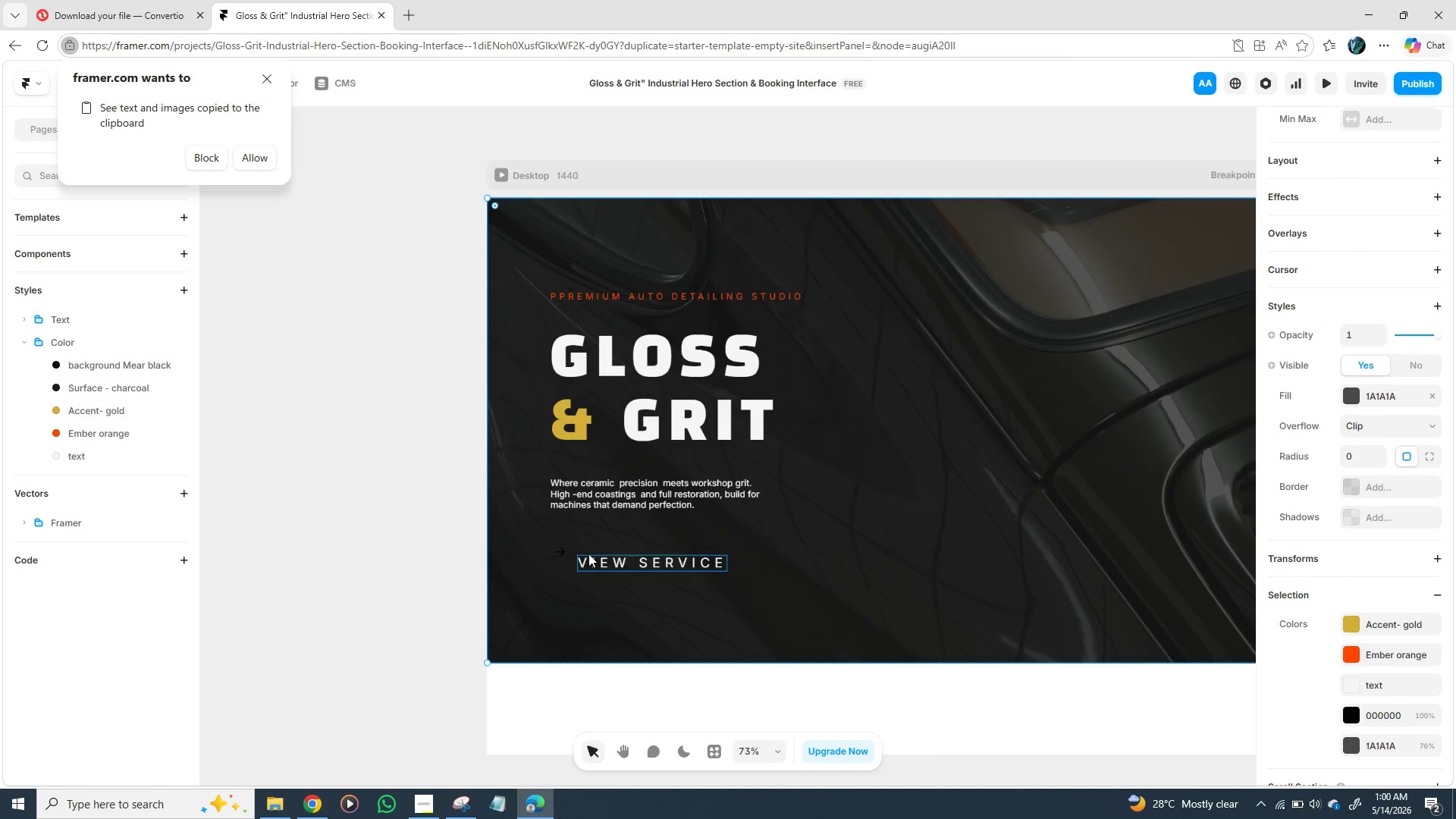 
left_click([589, 554])
 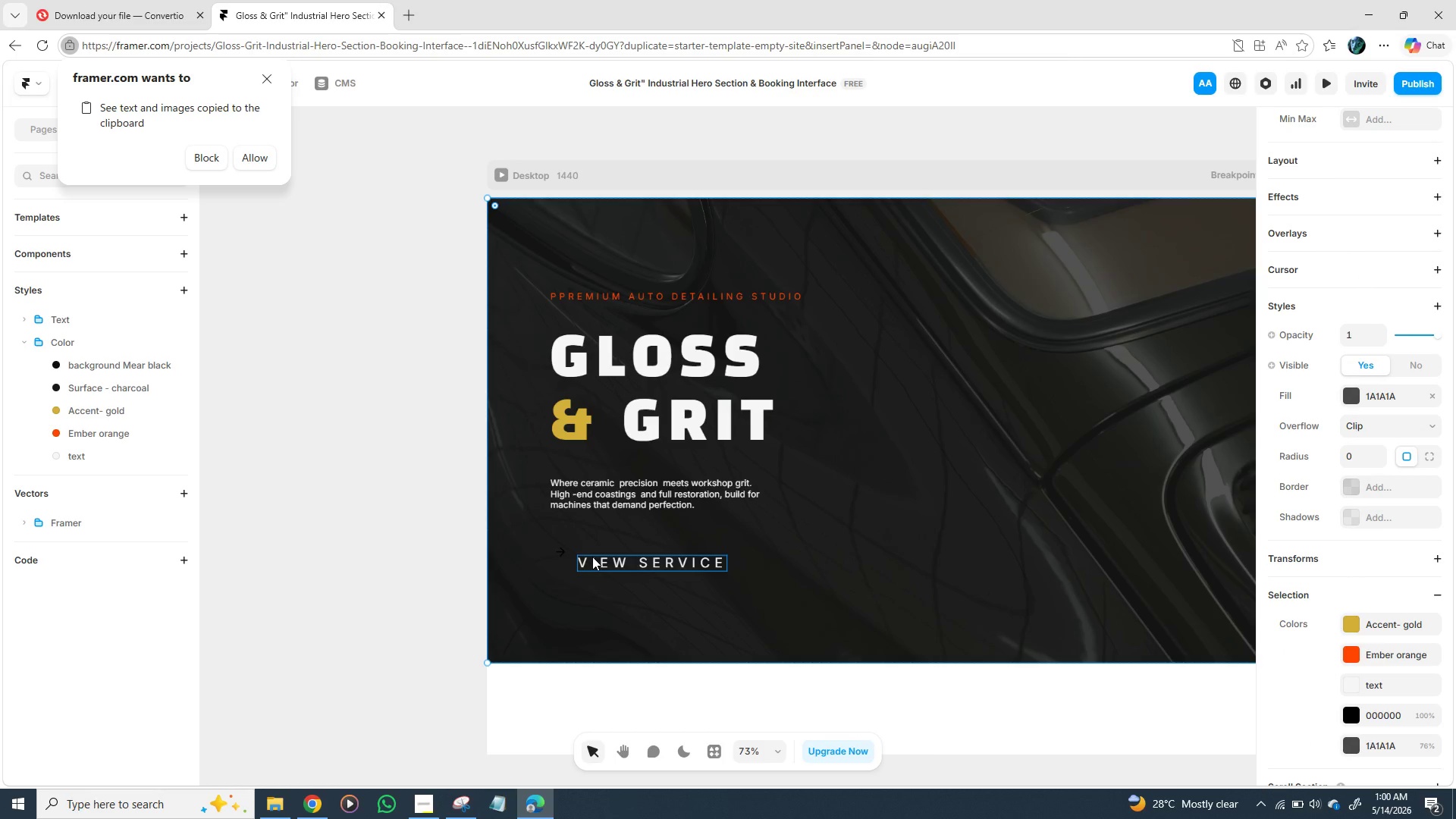 
left_click([592, 557])
 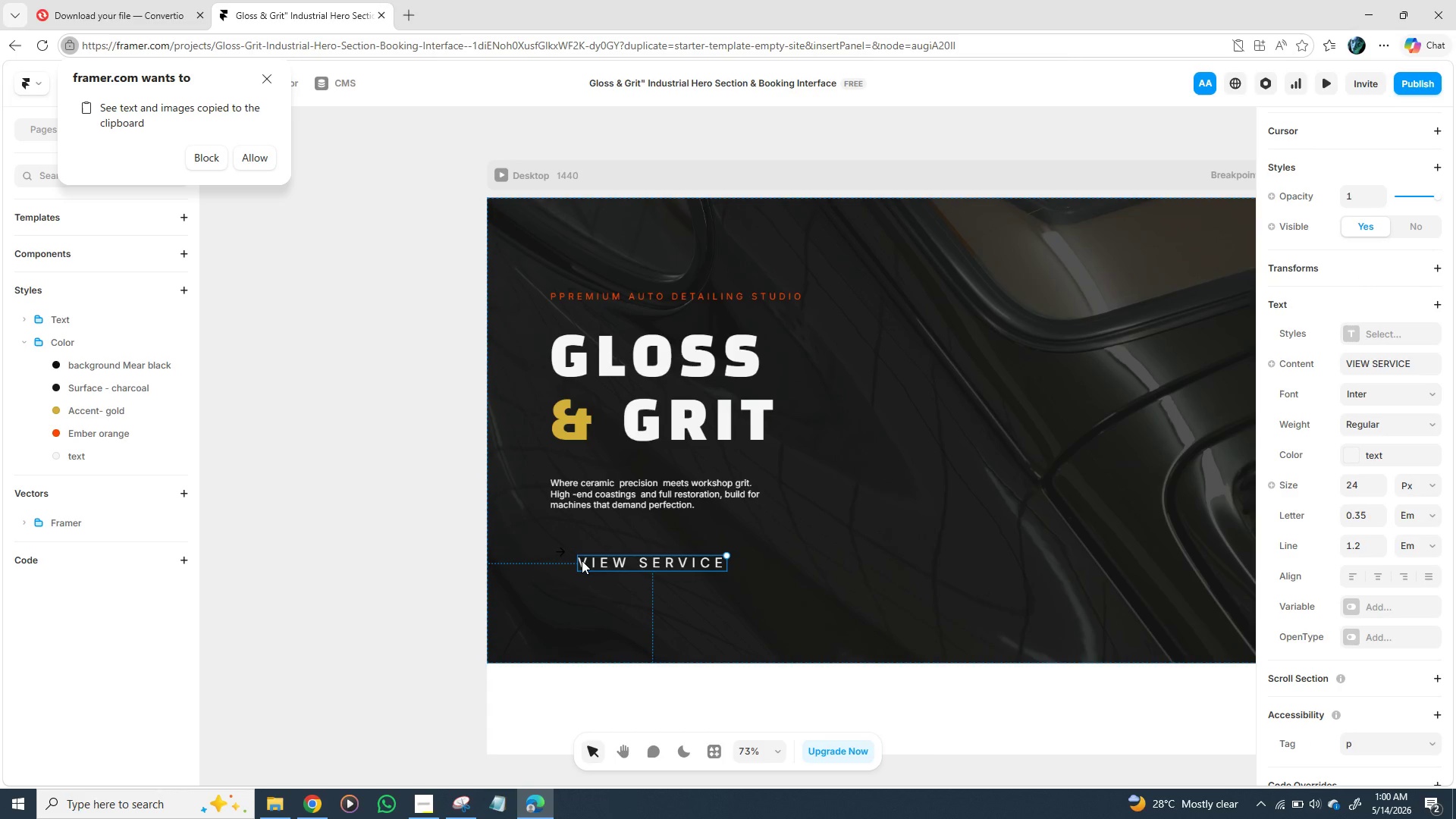 
hold_key(key=ShiftLeft, duration=1.27)
left_click([564, 557])
 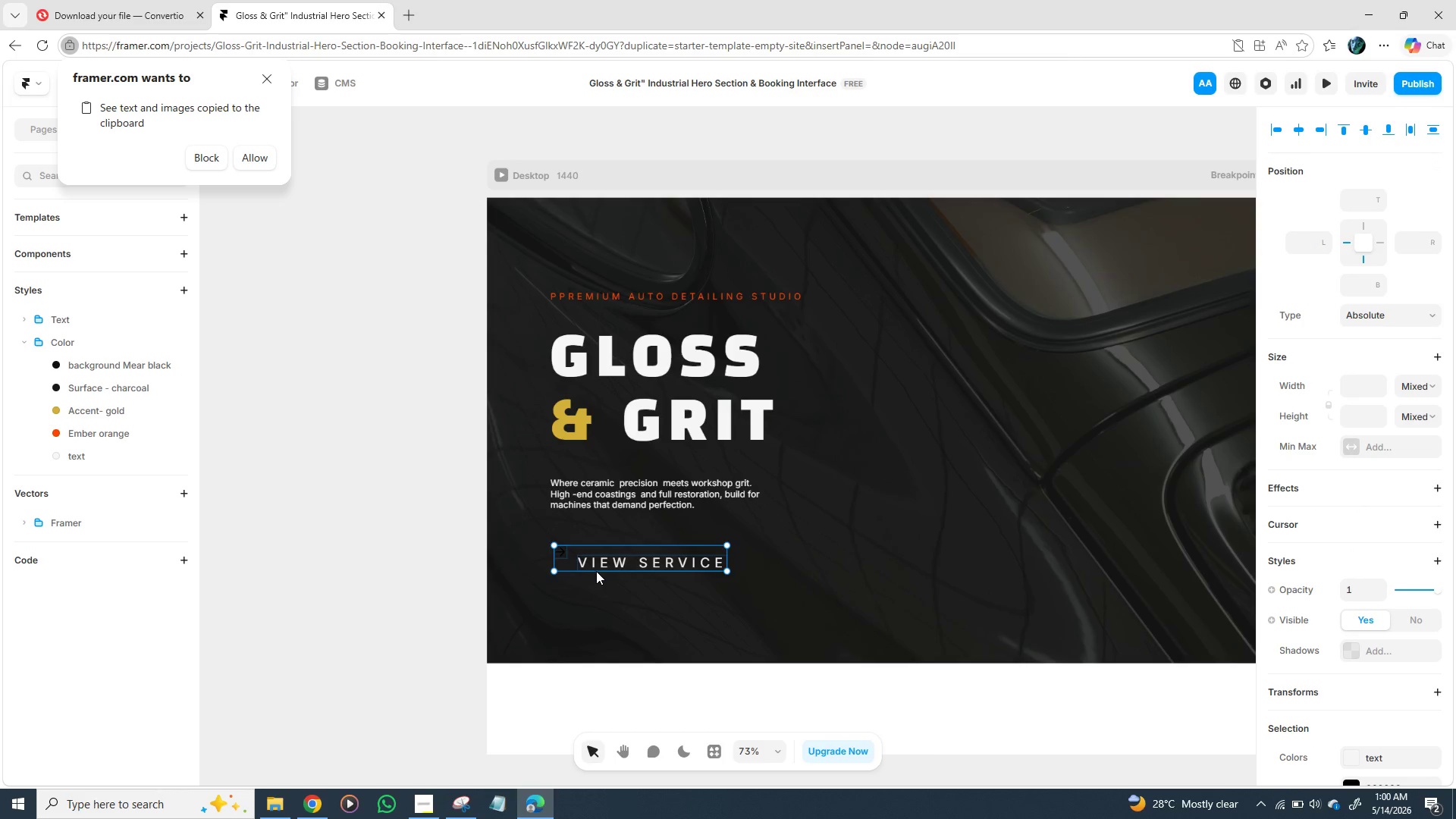 
right_click([605, 557])
 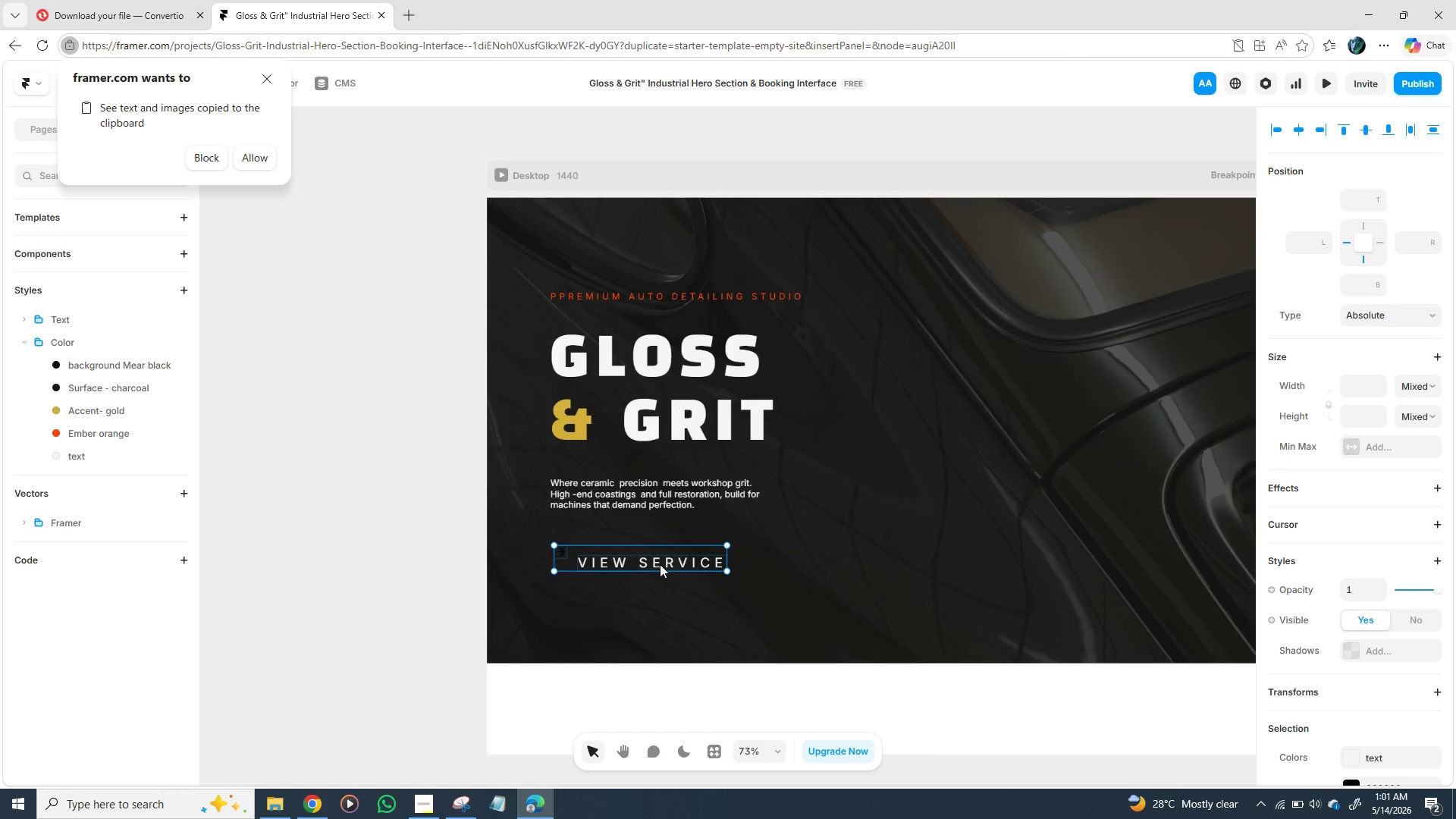 
right_click([660, 564])
 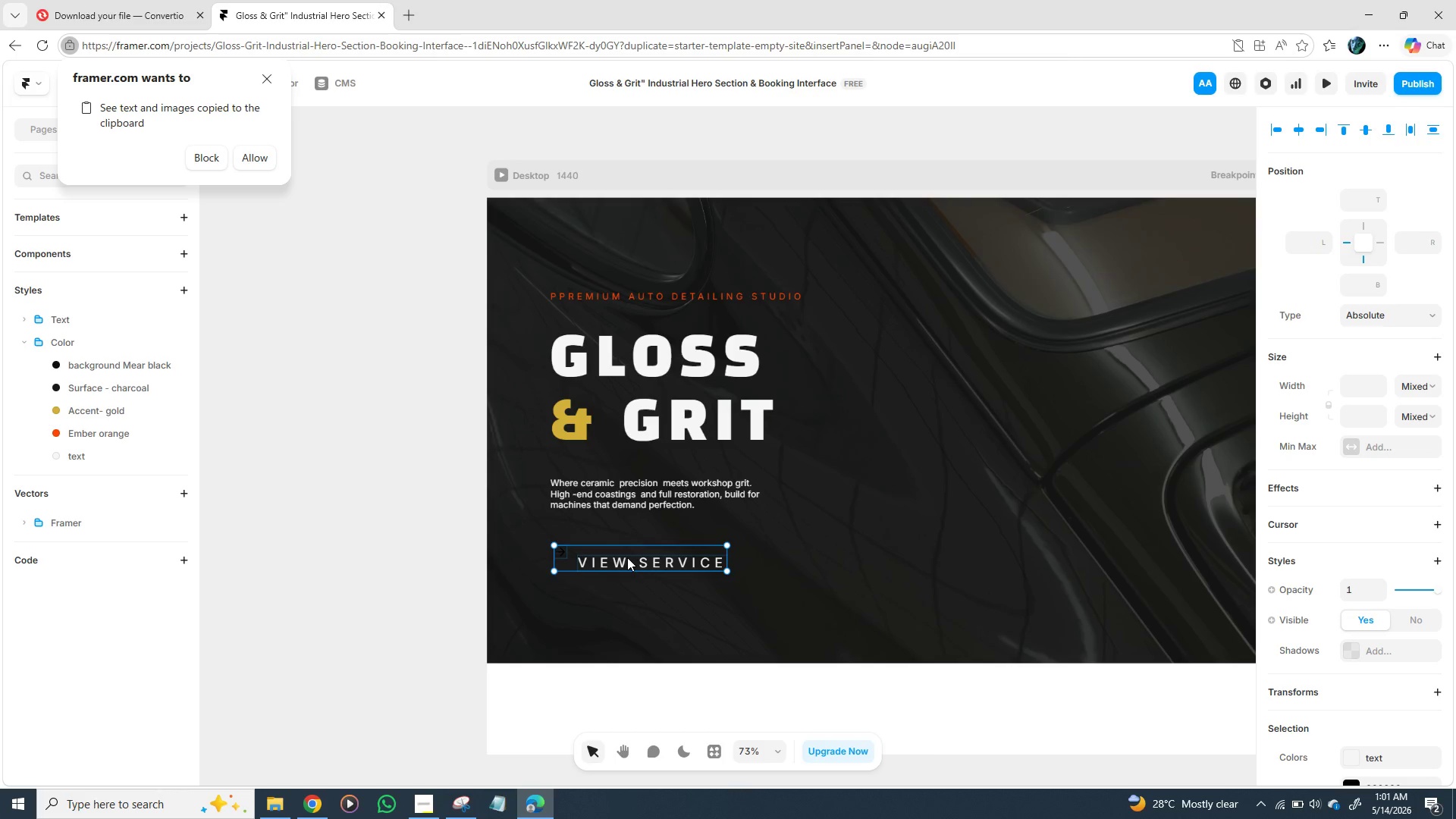 
right_click([627, 560])
 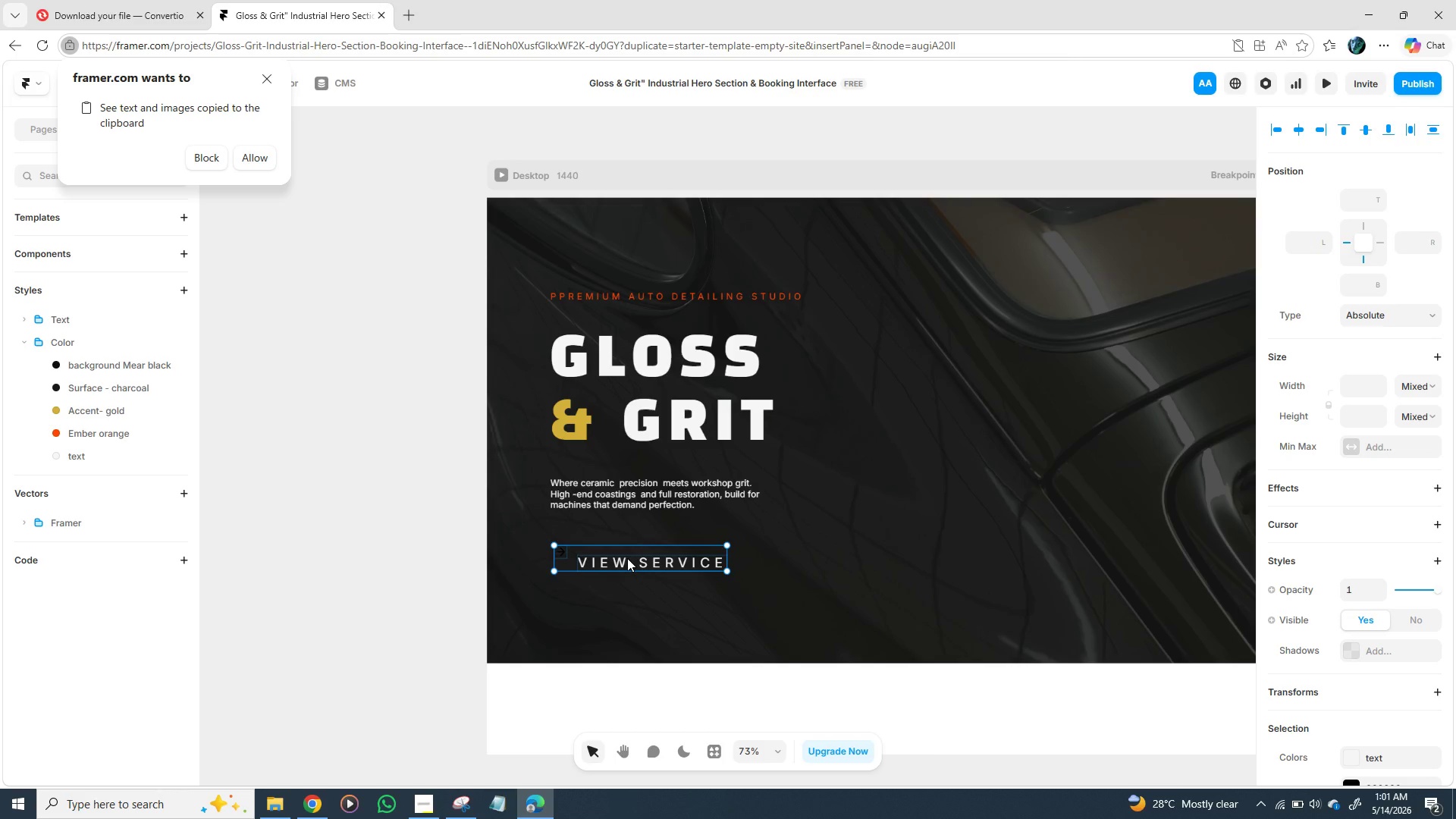 
double_click([627, 560])
 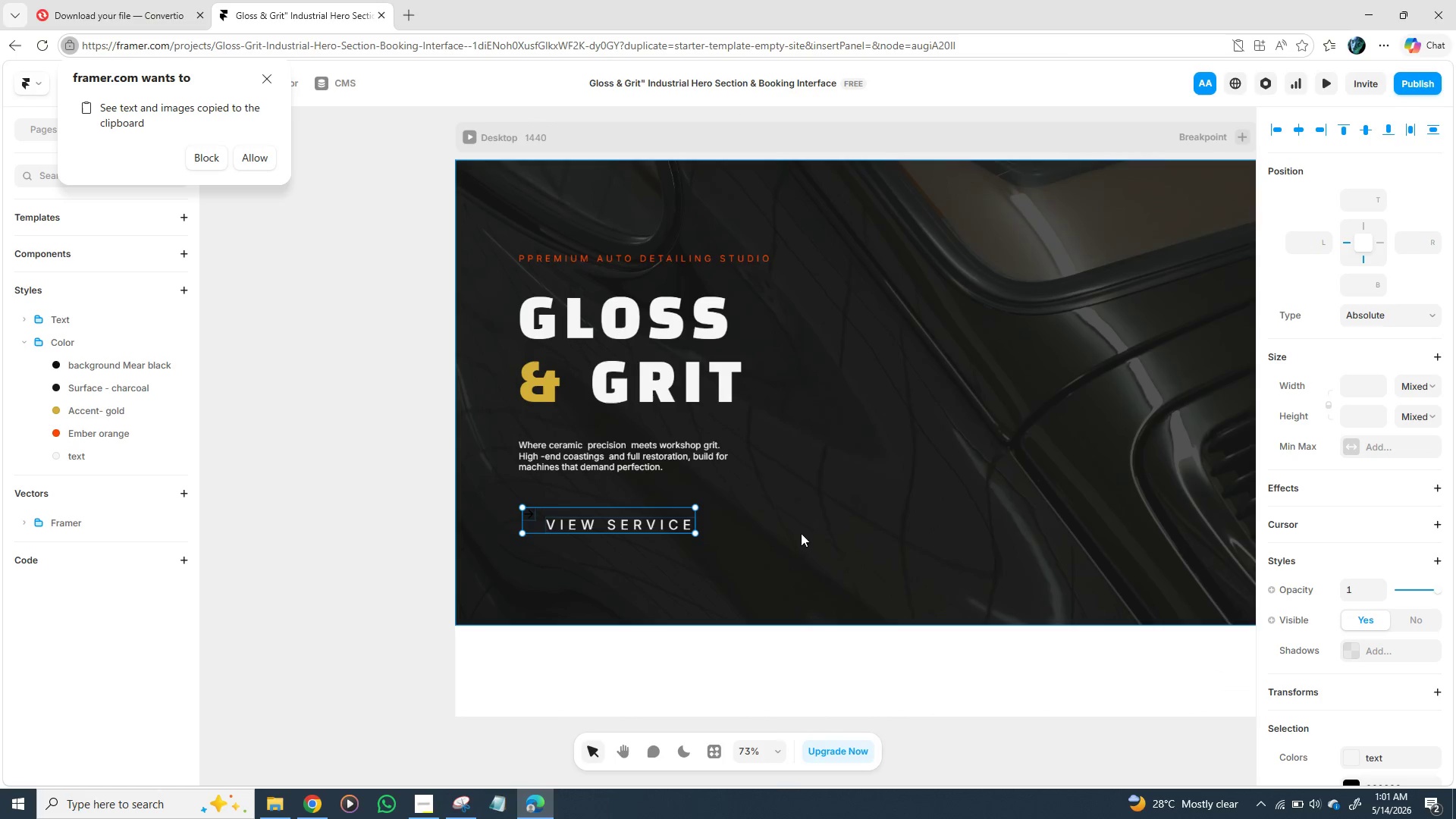 
wait(5.34)
 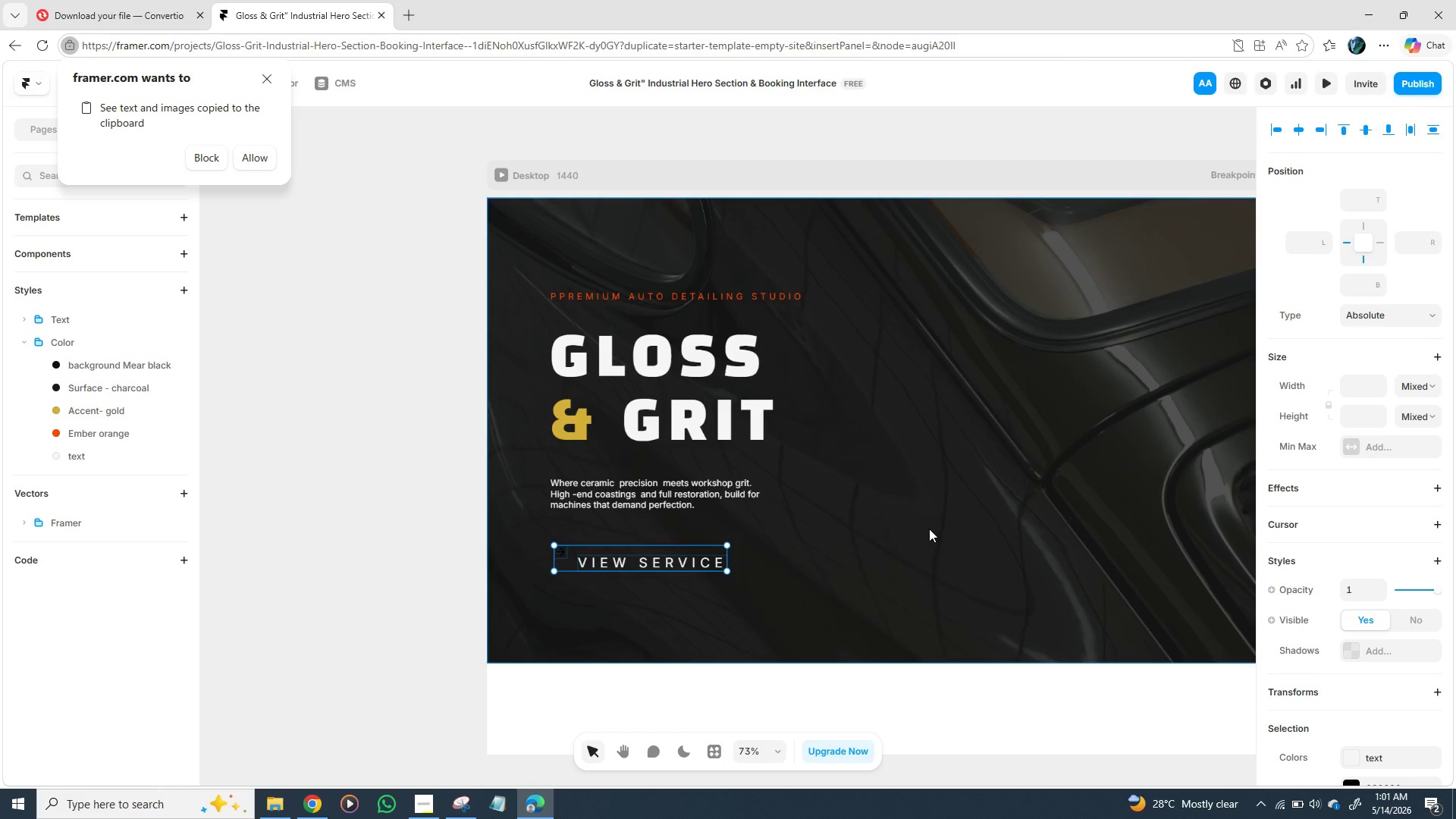 
right_click([670, 521])
 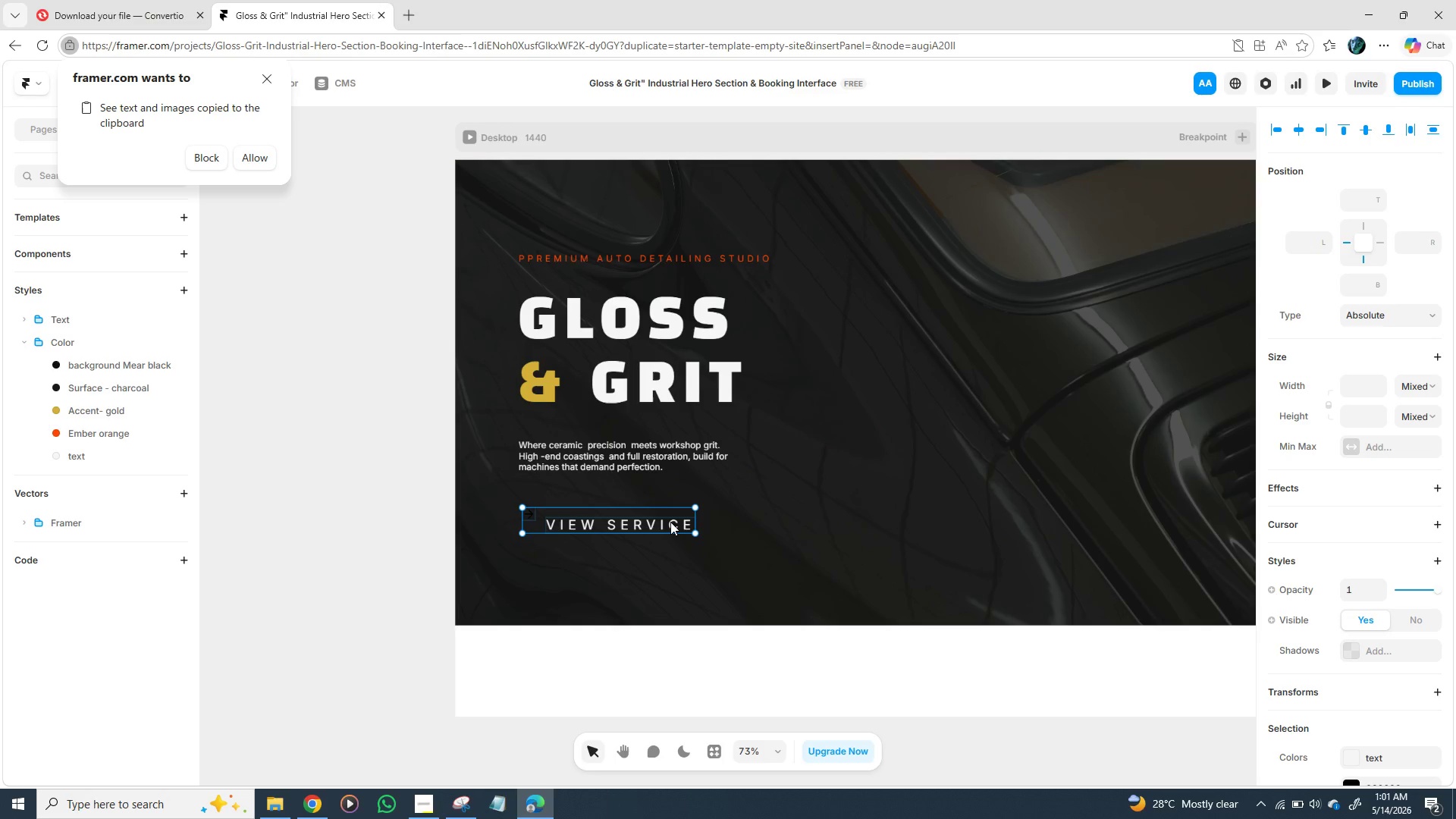 
double_click([670, 521])
 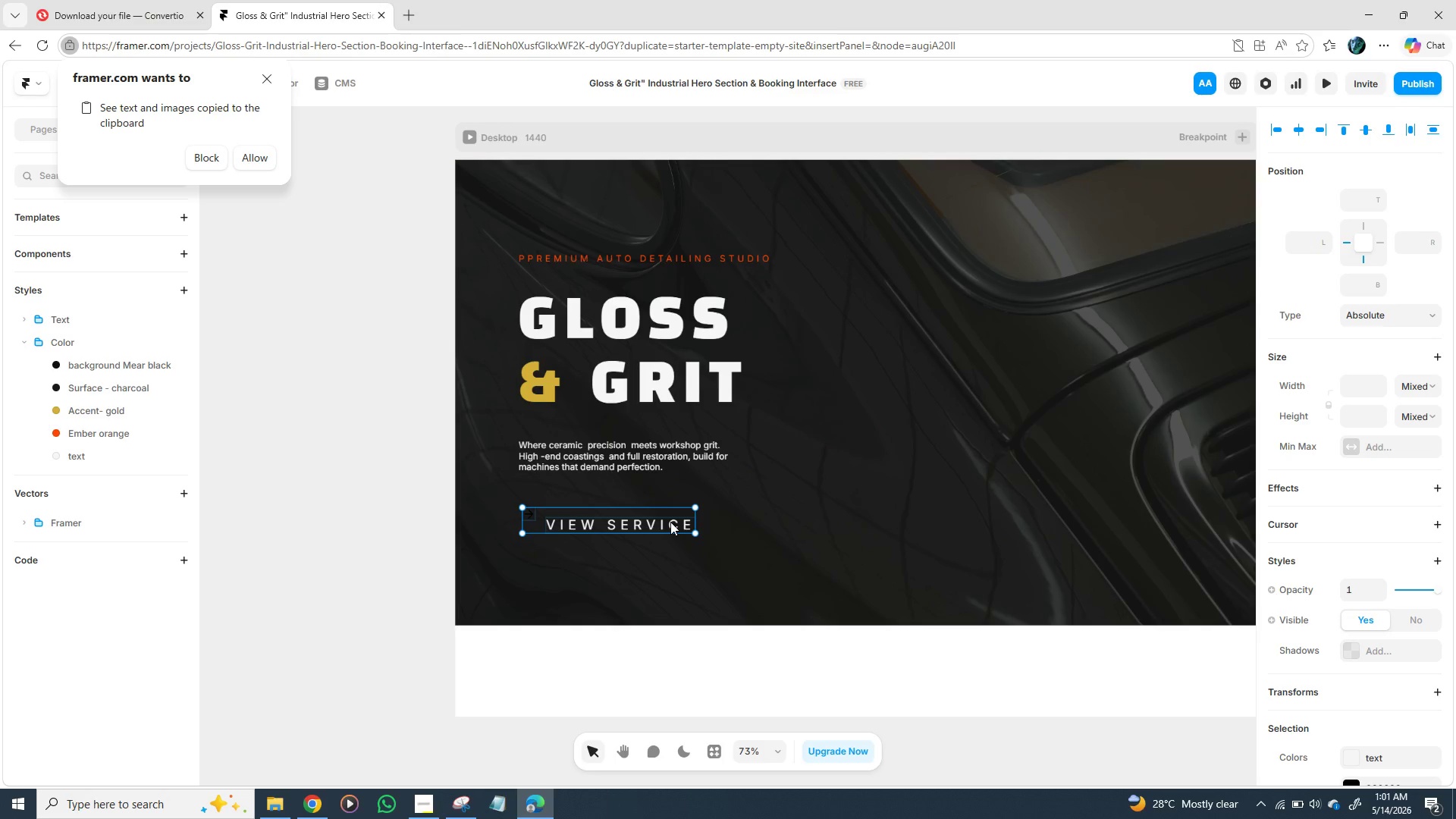 
triple_click([670, 521])
 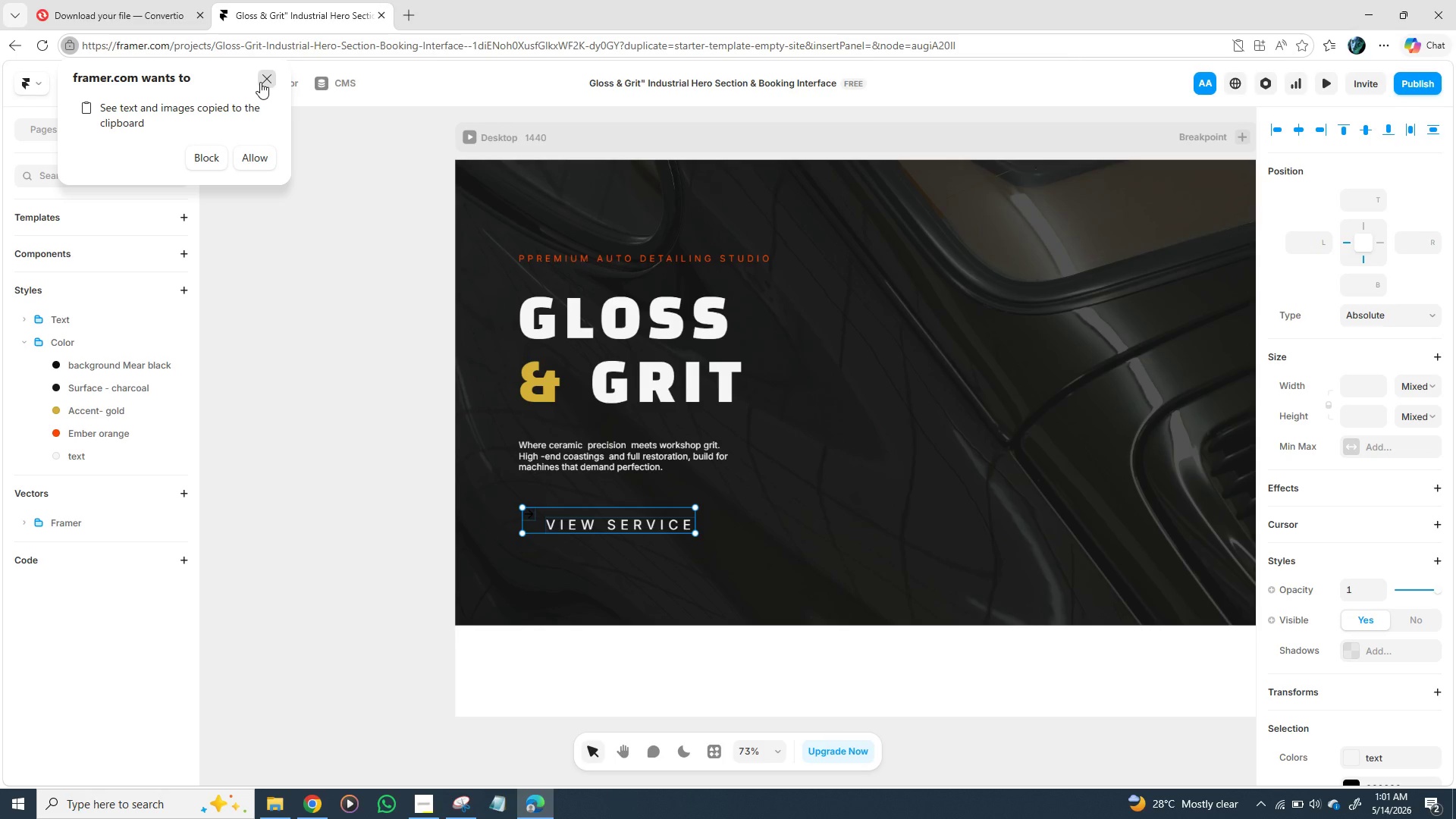 
left_click([260, 82])
 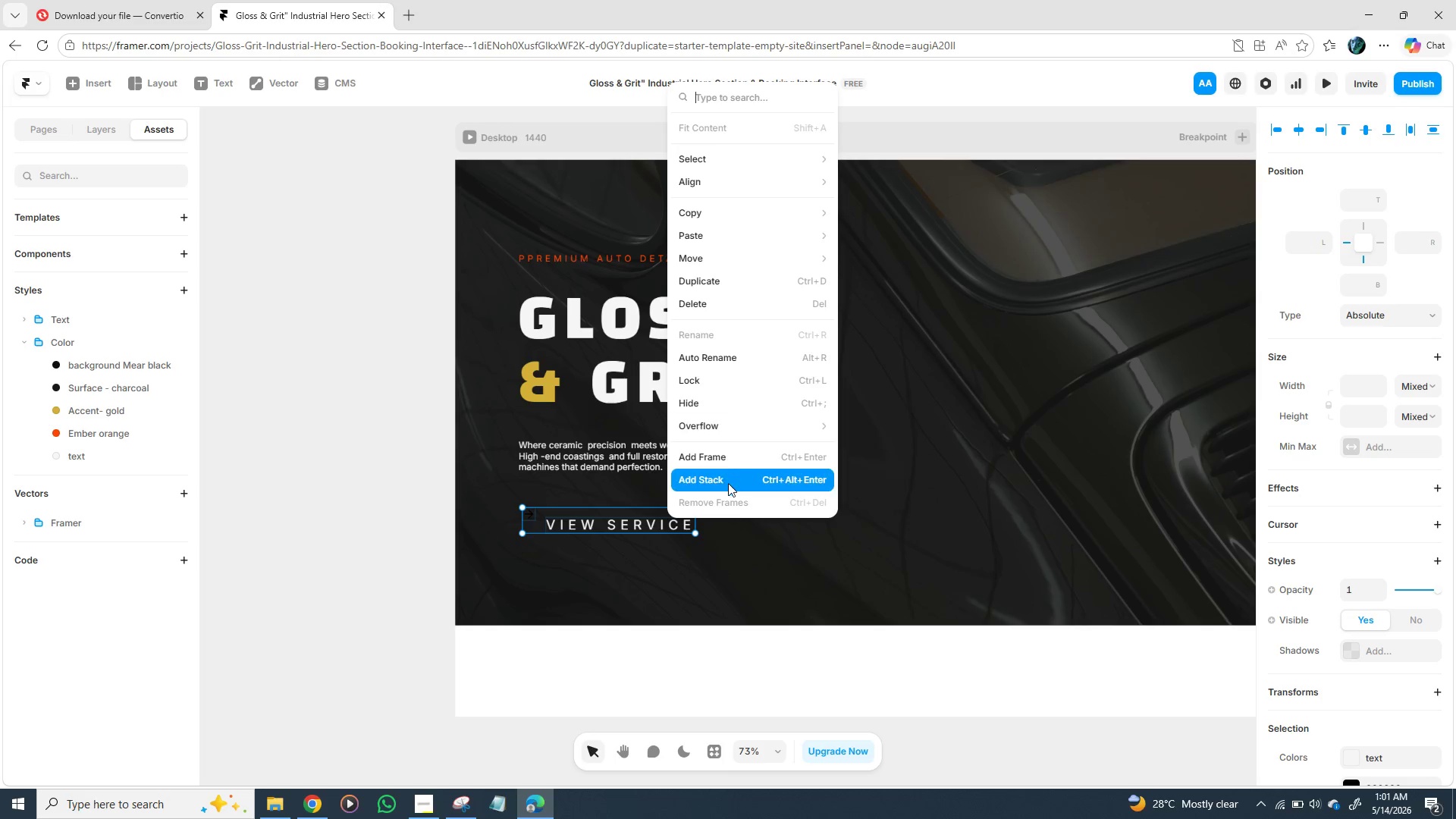 
left_click([717, 485])
 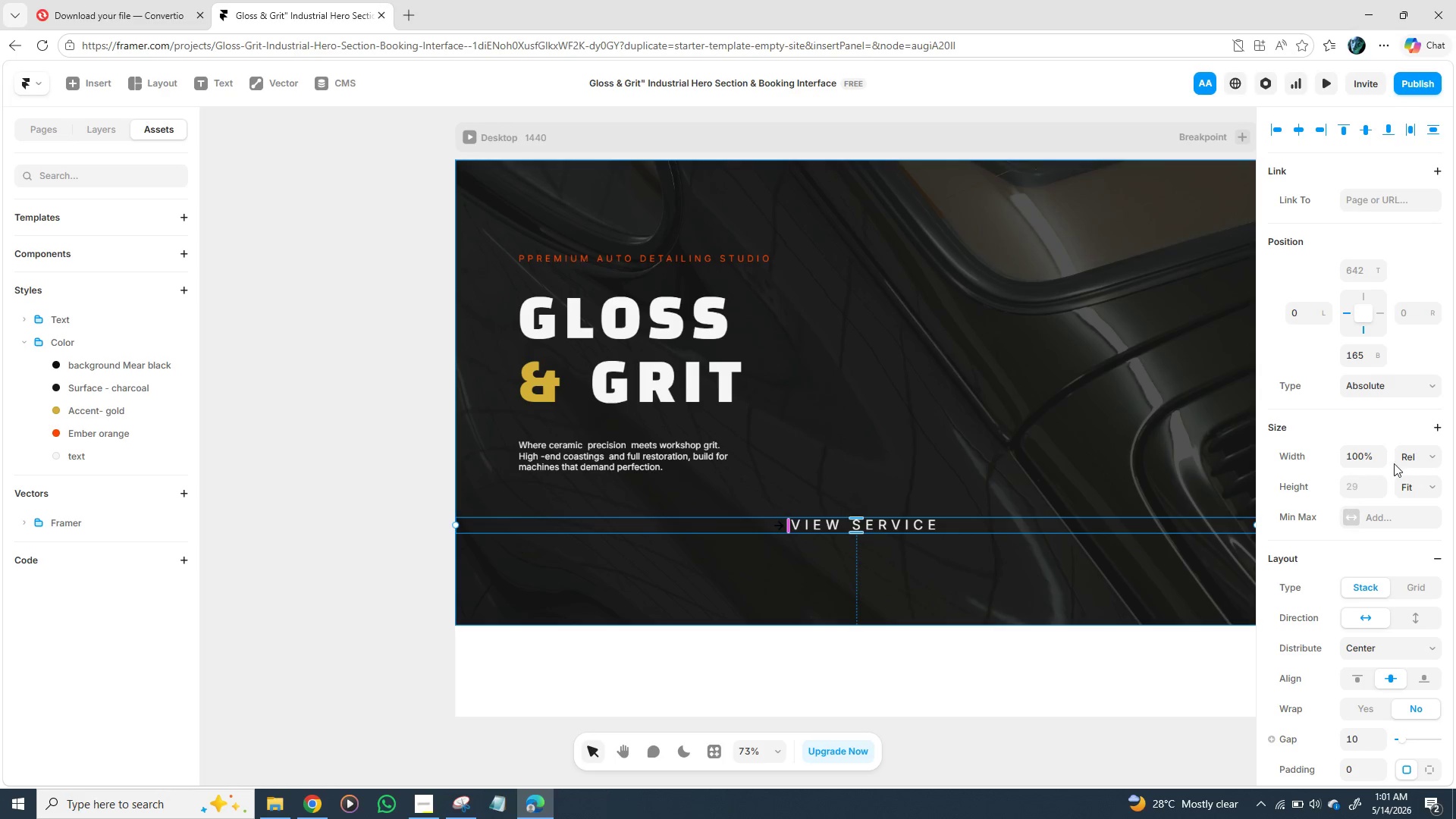 
left_click([1430, 446])
 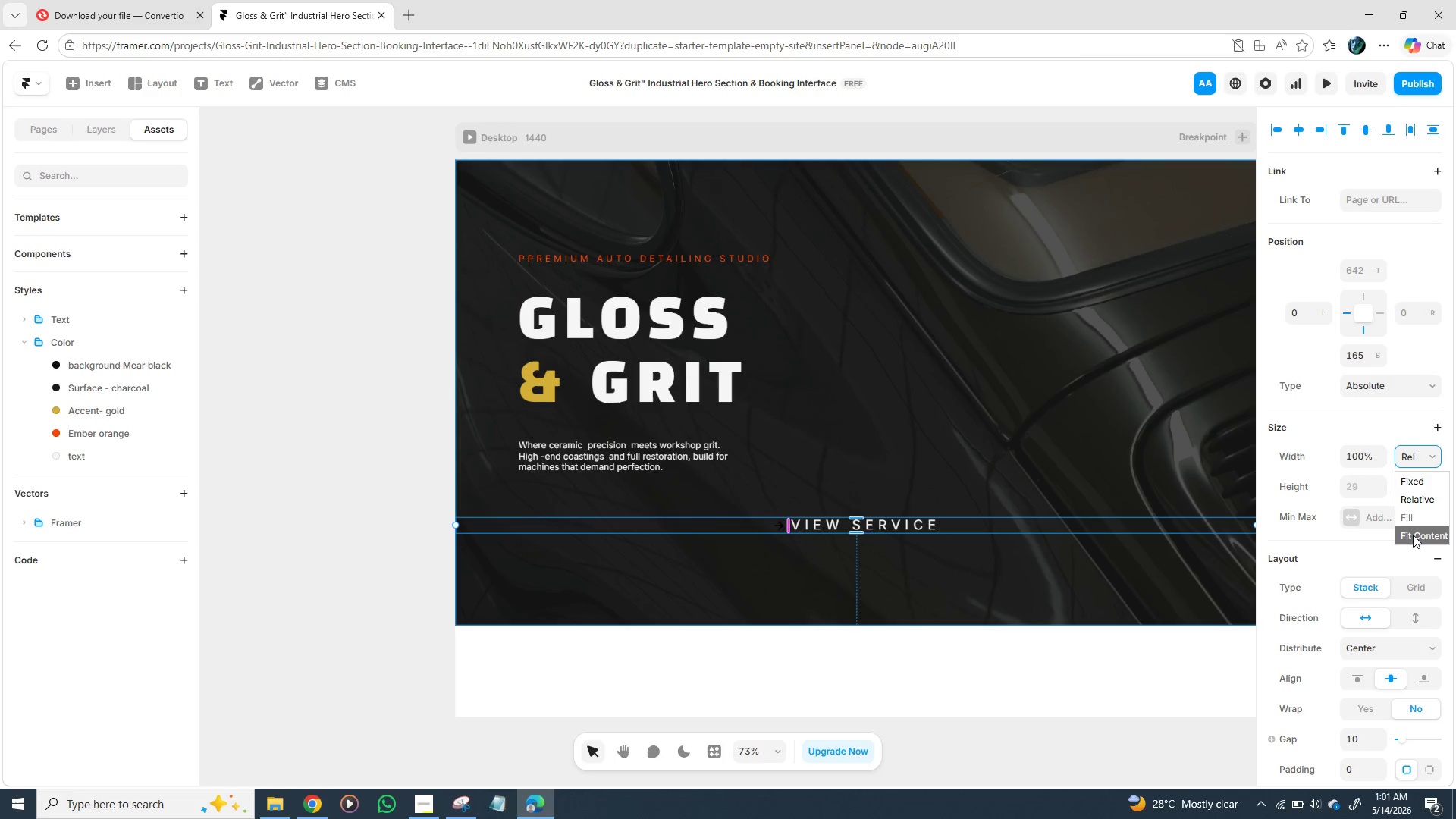 
left_click([1413, 535])
 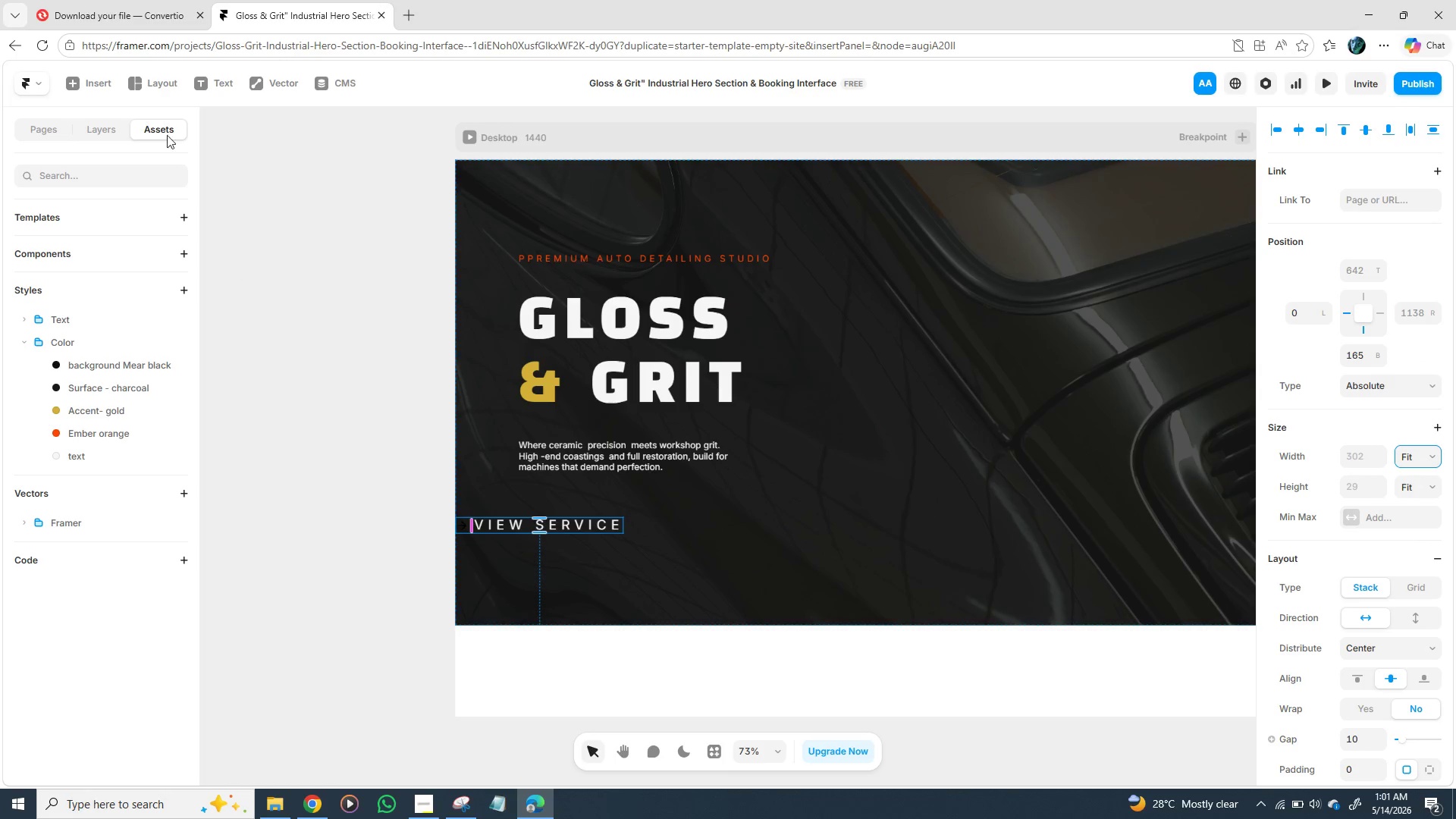 
left_click([102, 122])
 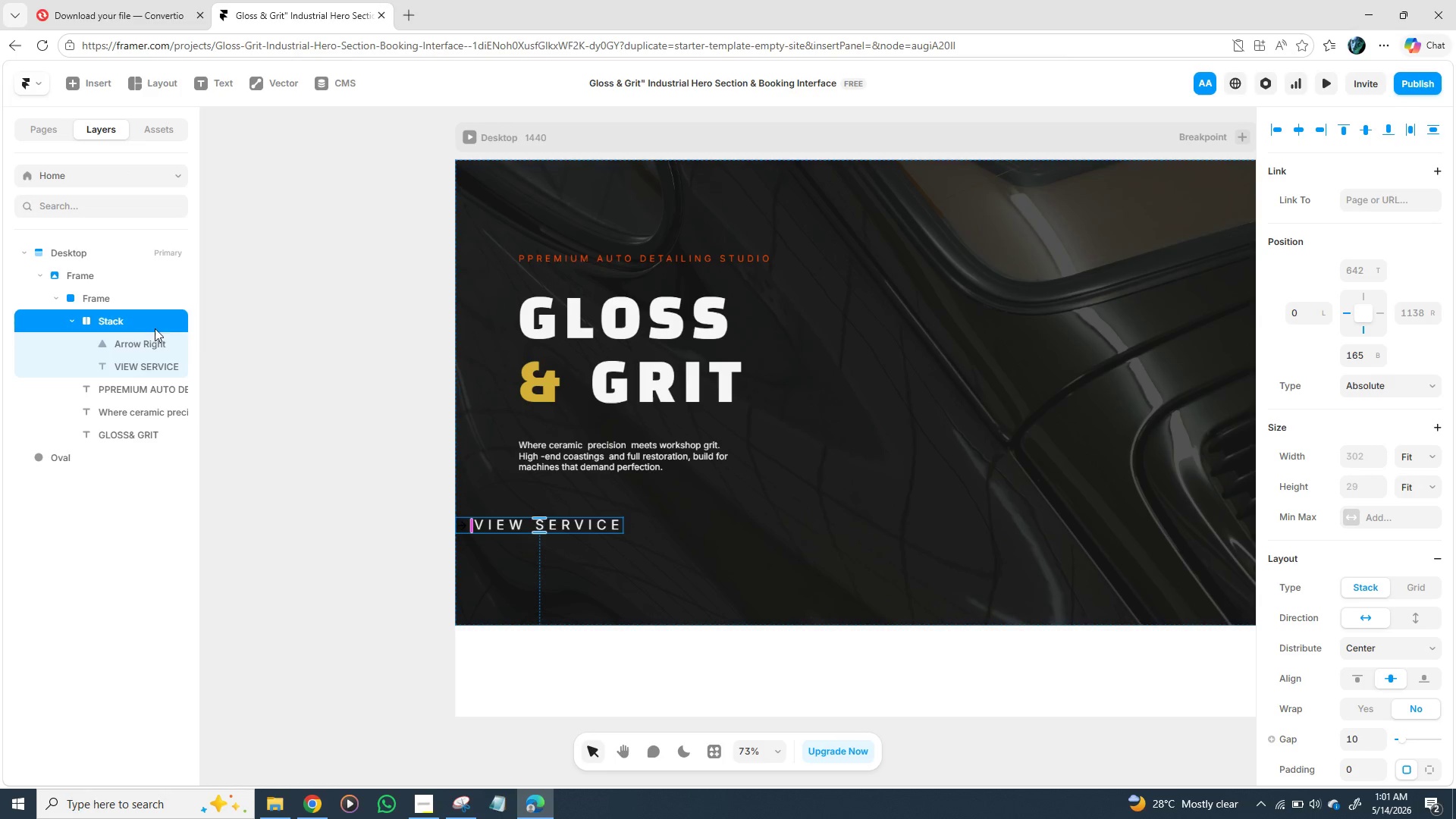 
left_click([256, 341])
 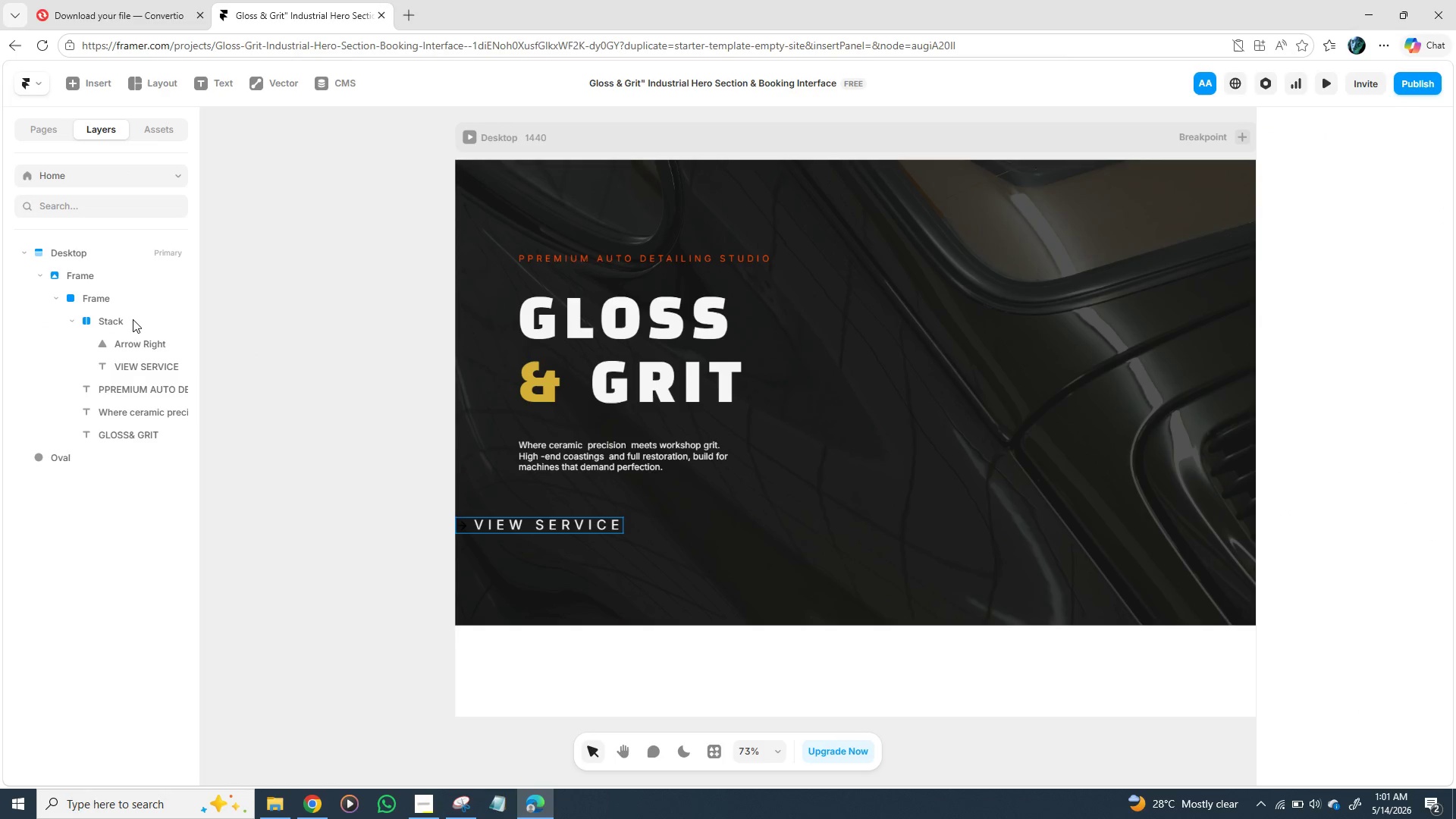 
left_click([133, 319])
 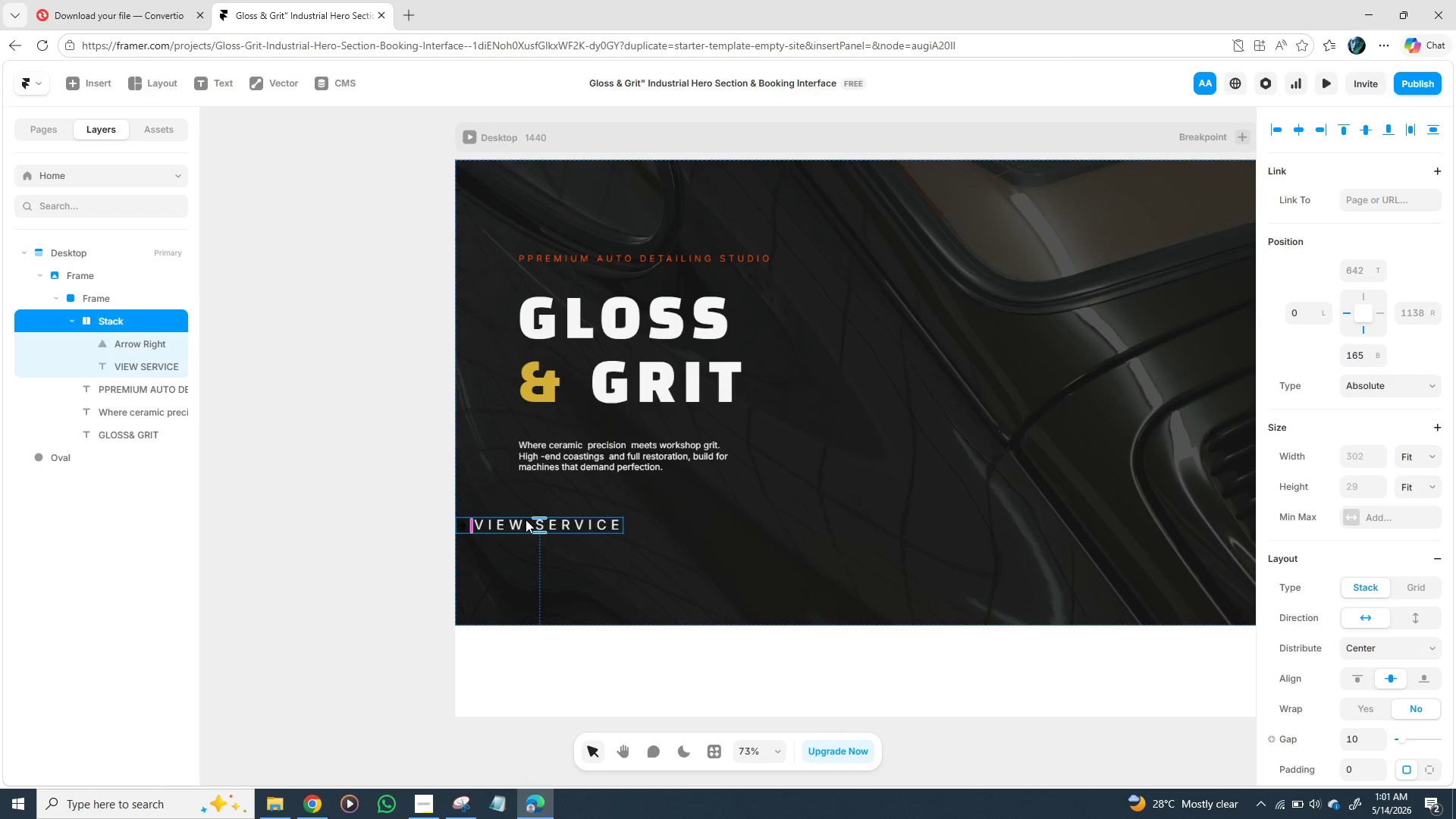 
left_click_drag(start_coordinate=[526, 519], to_coordinate=[592, 505])
 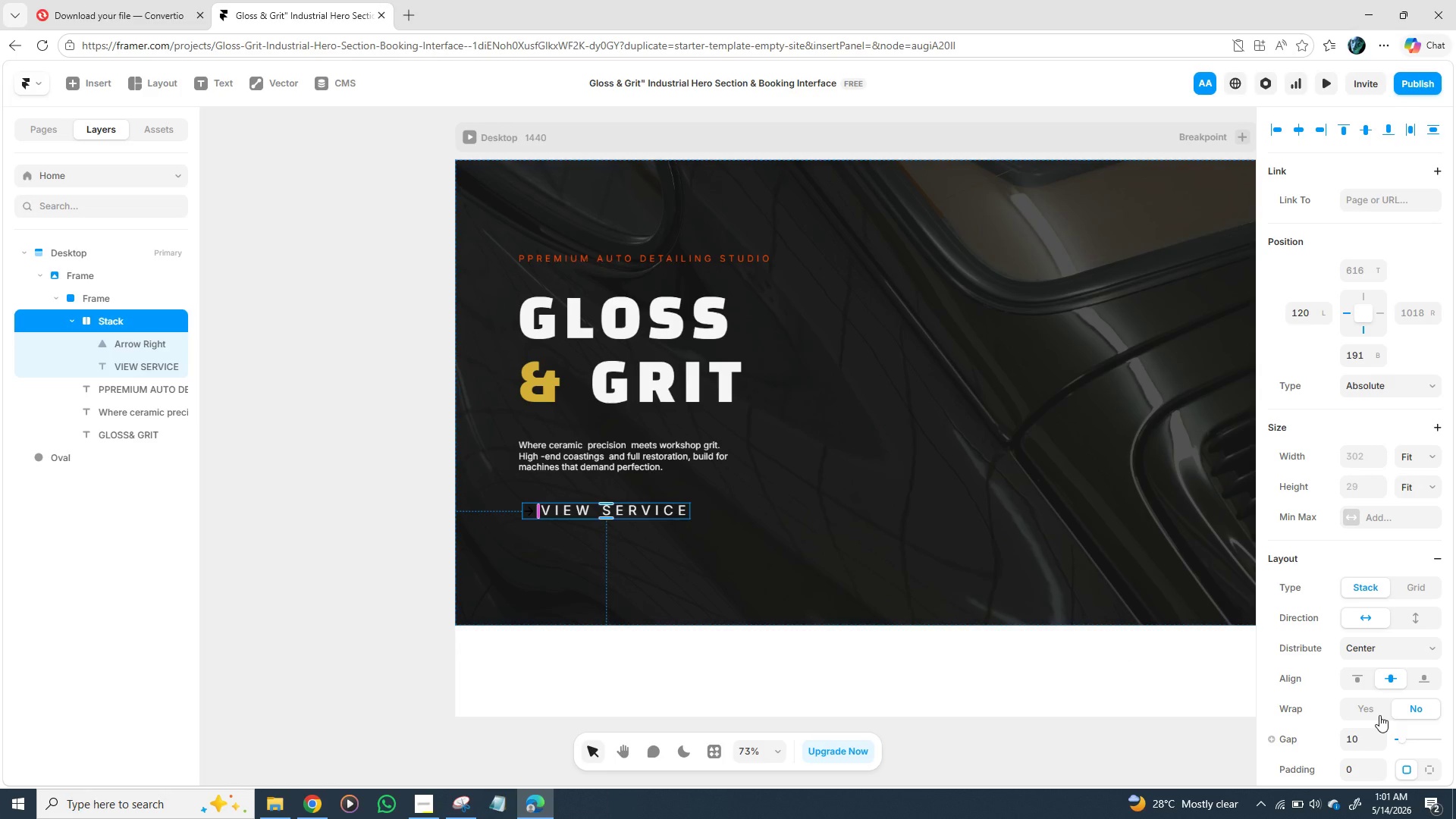 
wait(5.7)
 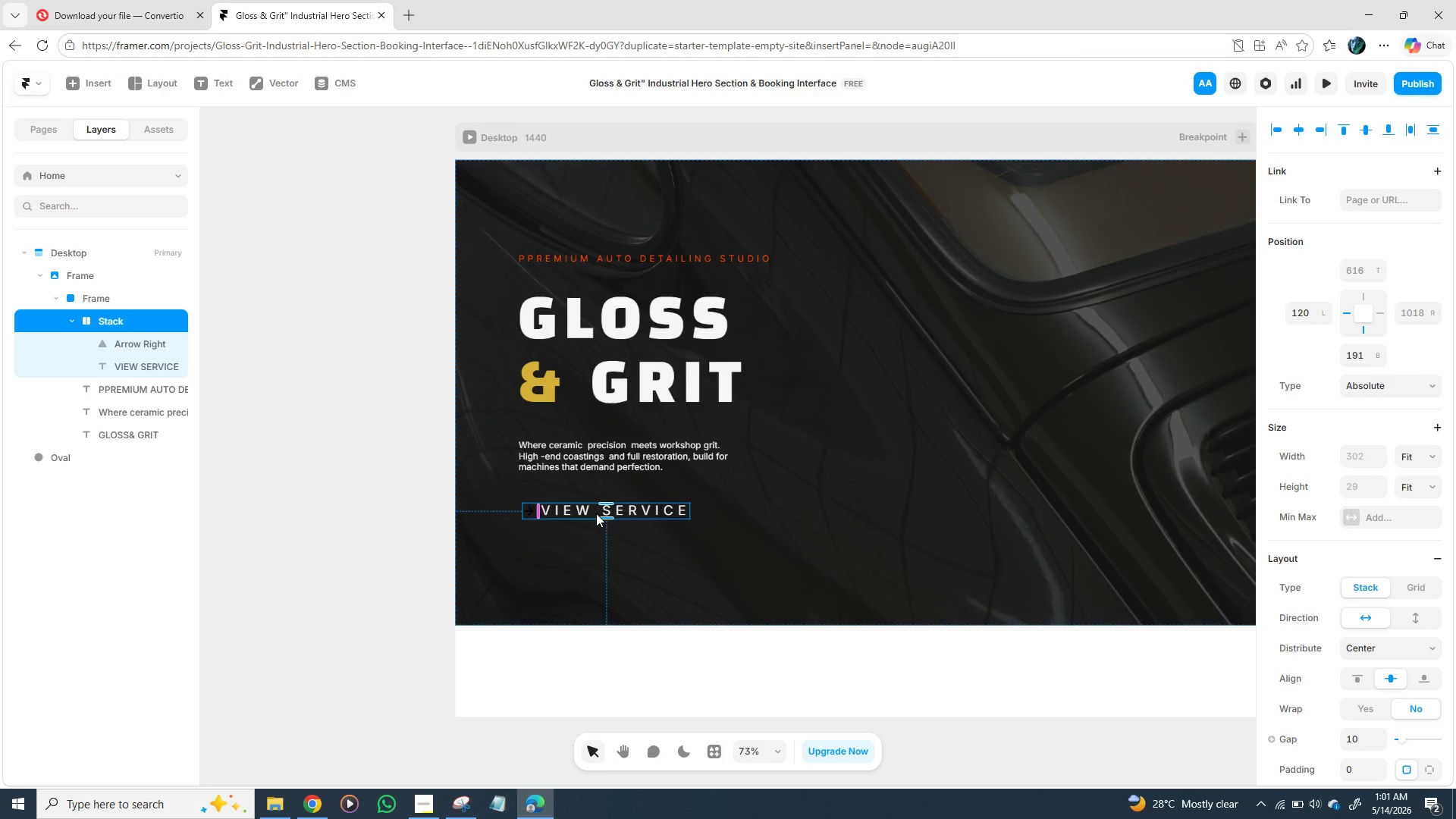 
left_click([1353, 733])
 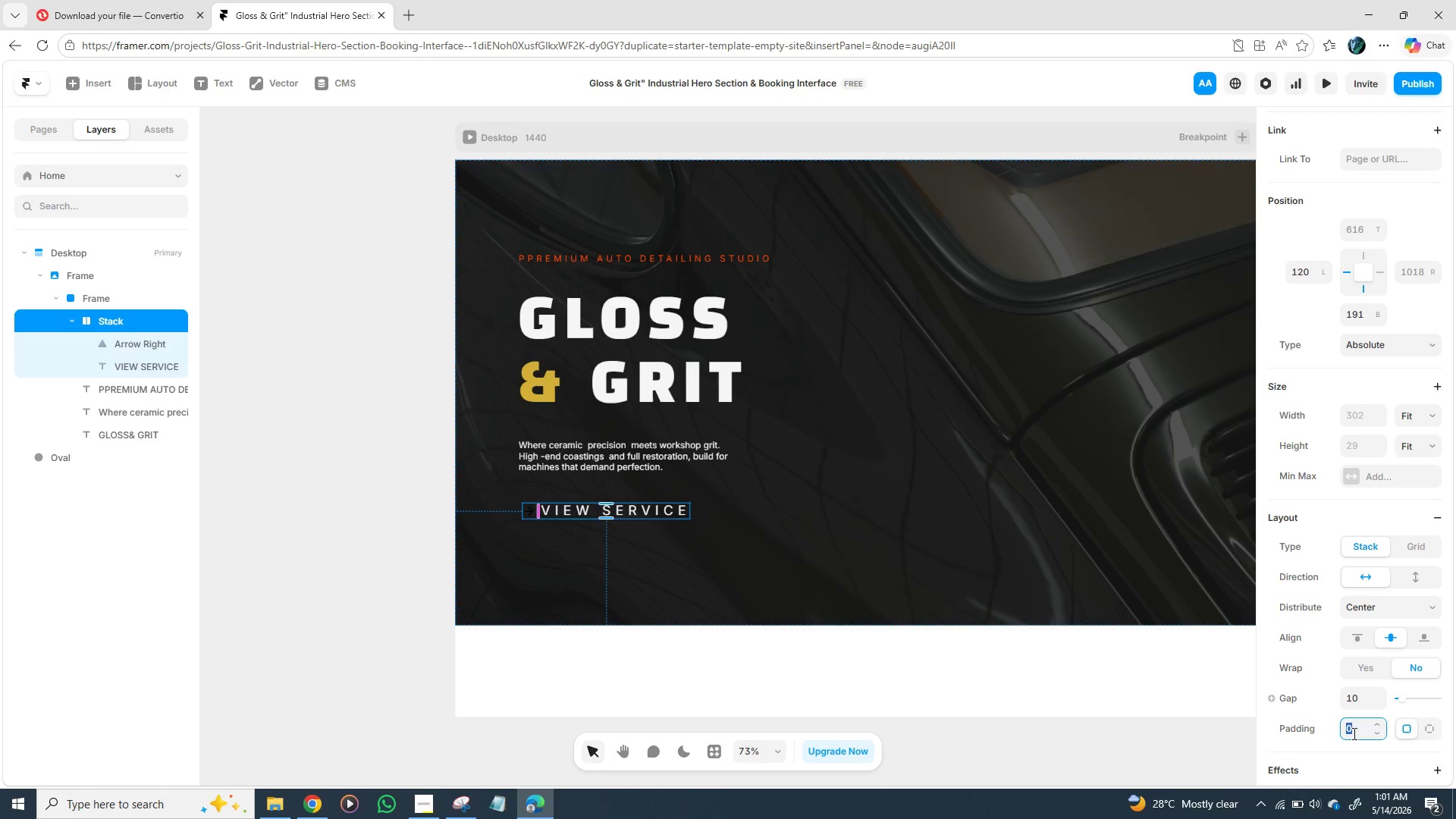 
type(15)
 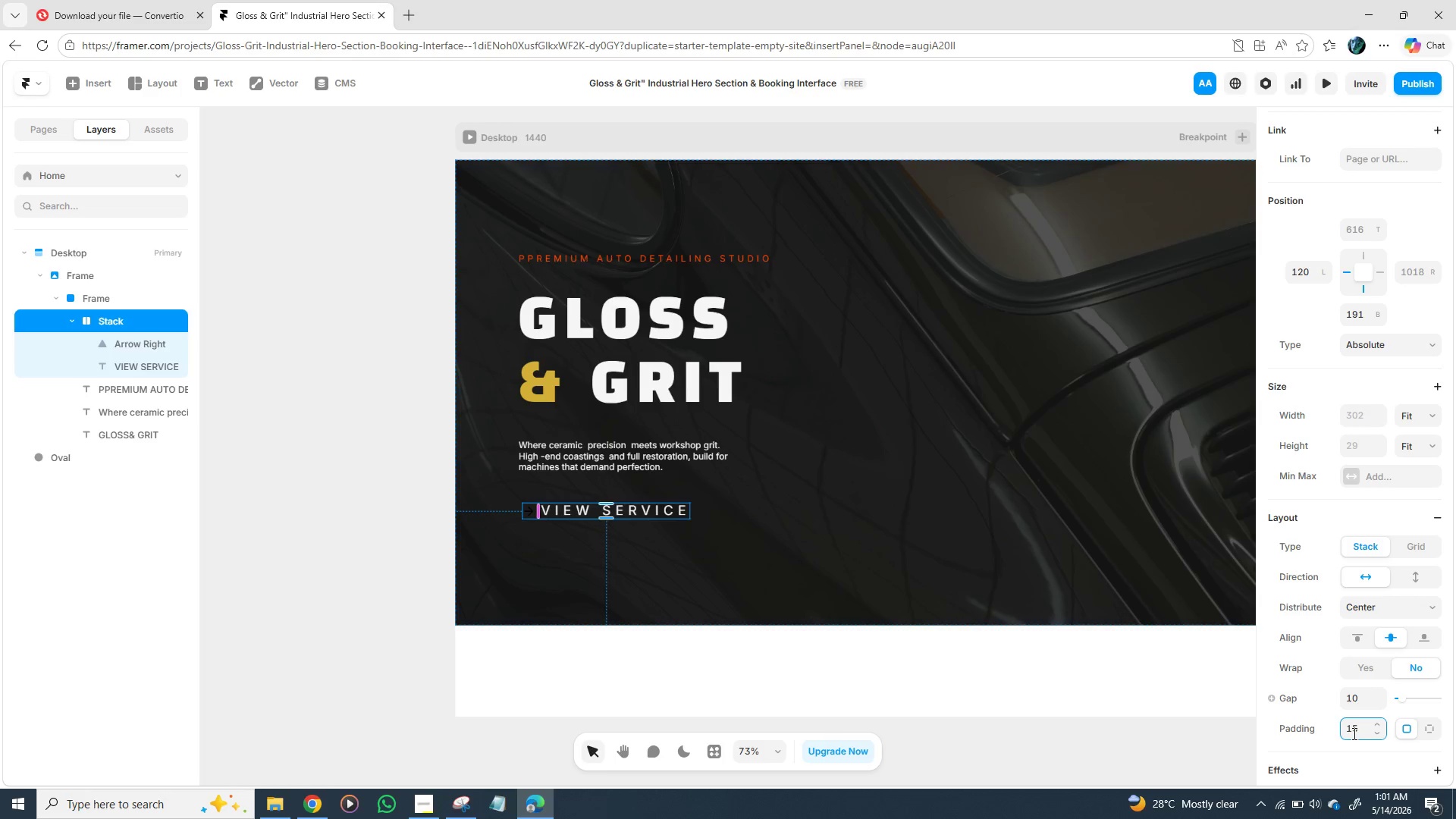 
key(Enter)
 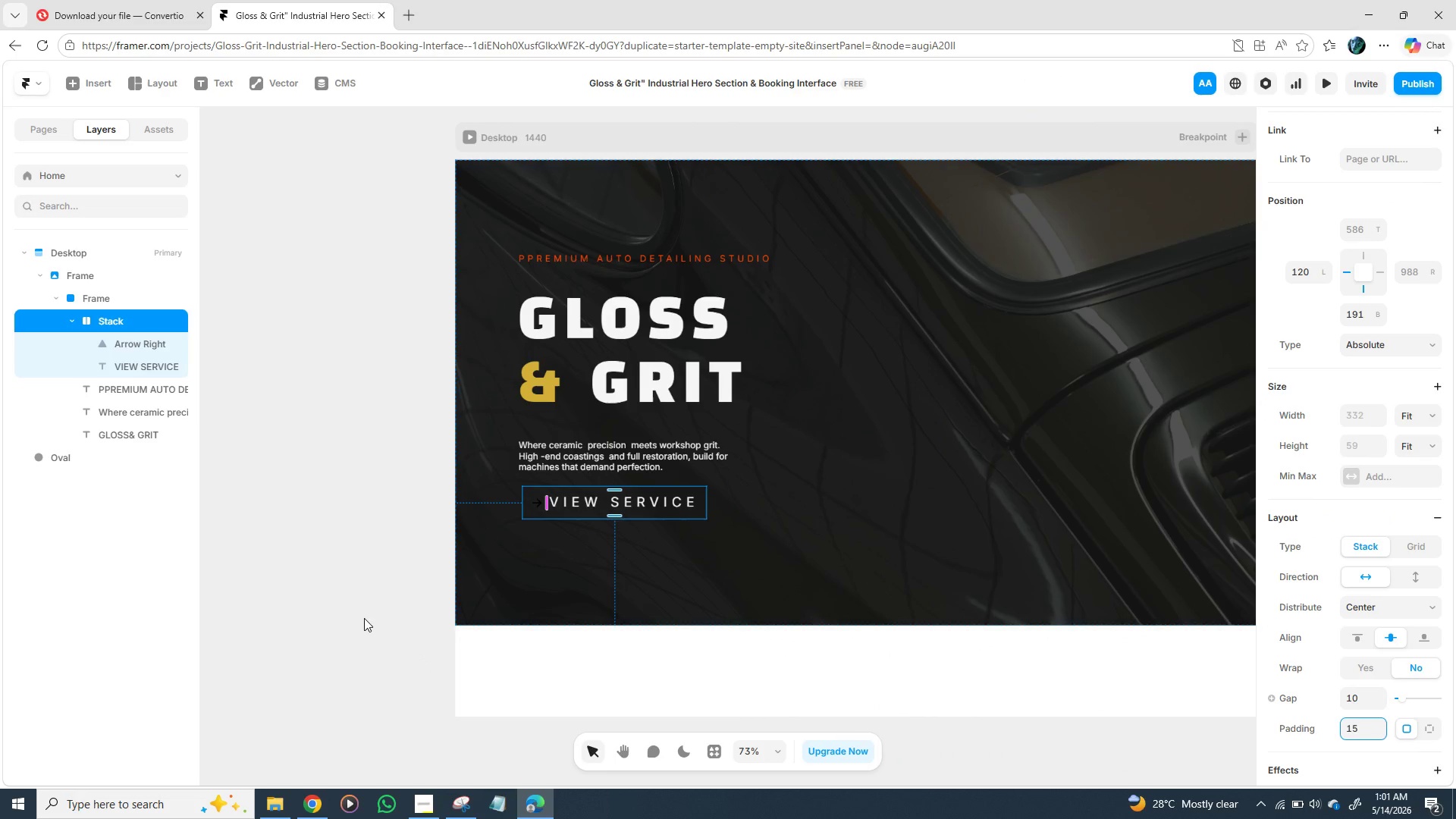 
wait(10.34)
 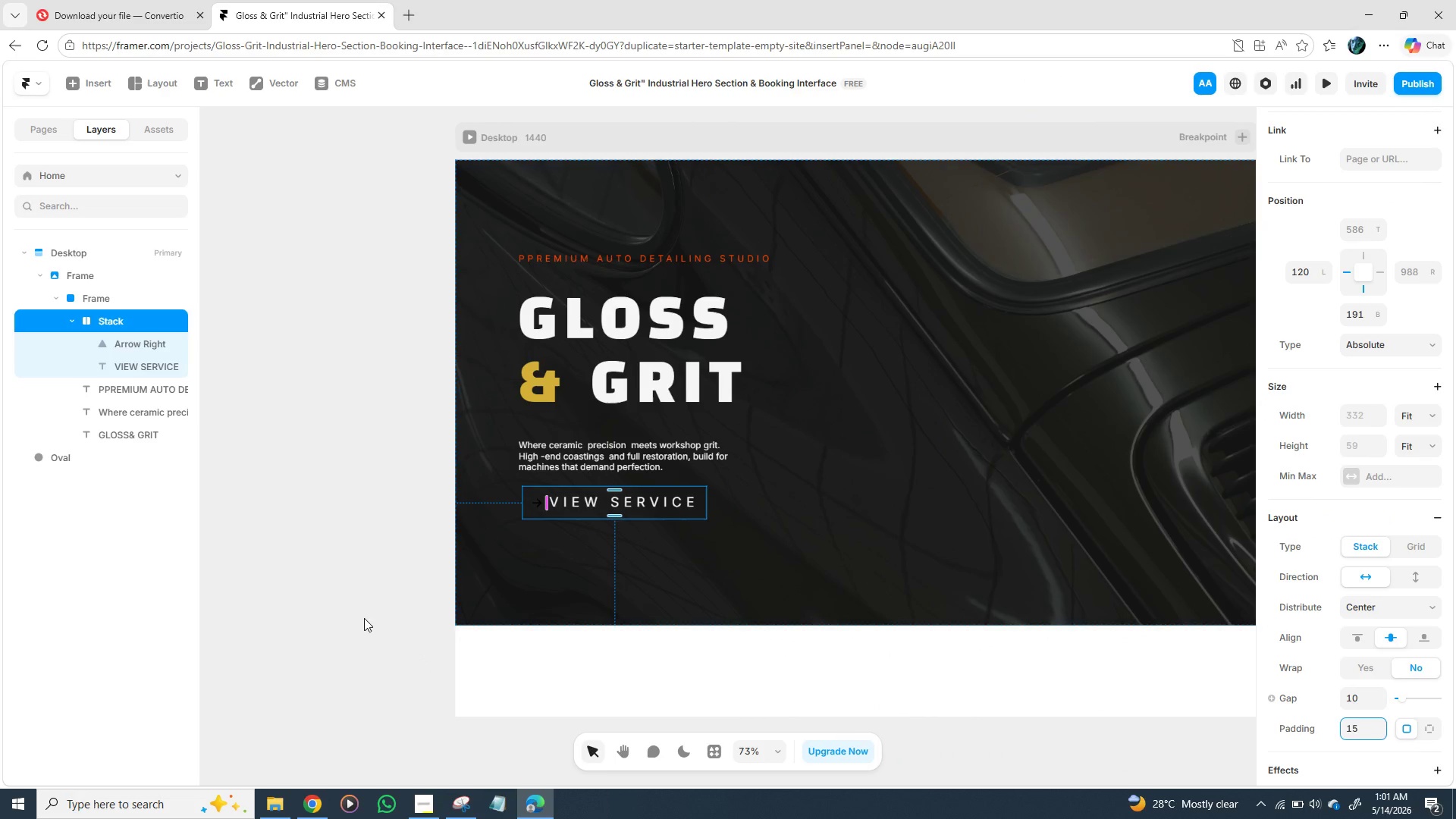 
left_click([1425, 728])
 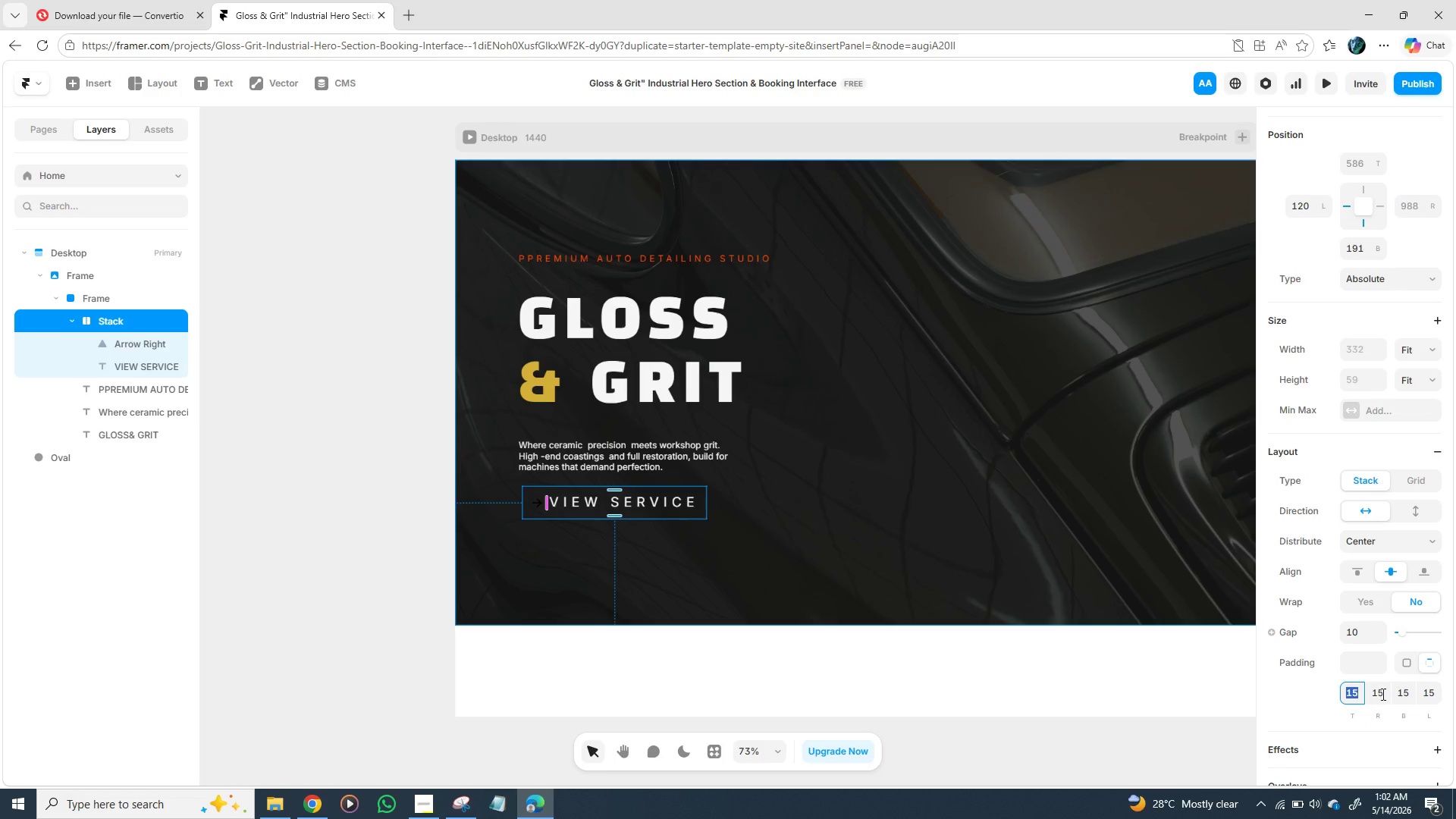 
left_click([1384, 693])
 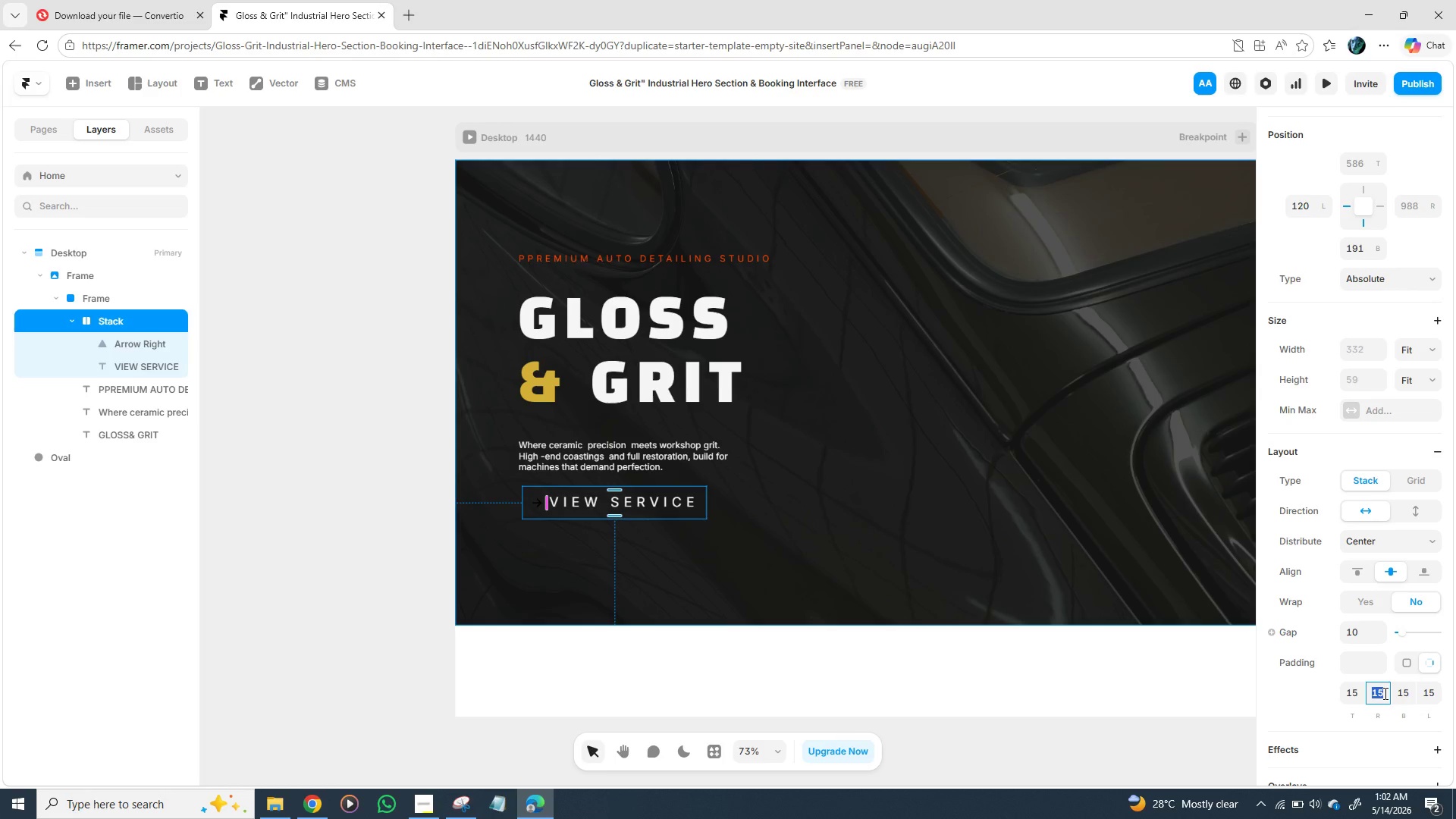 
wait(7.45)
 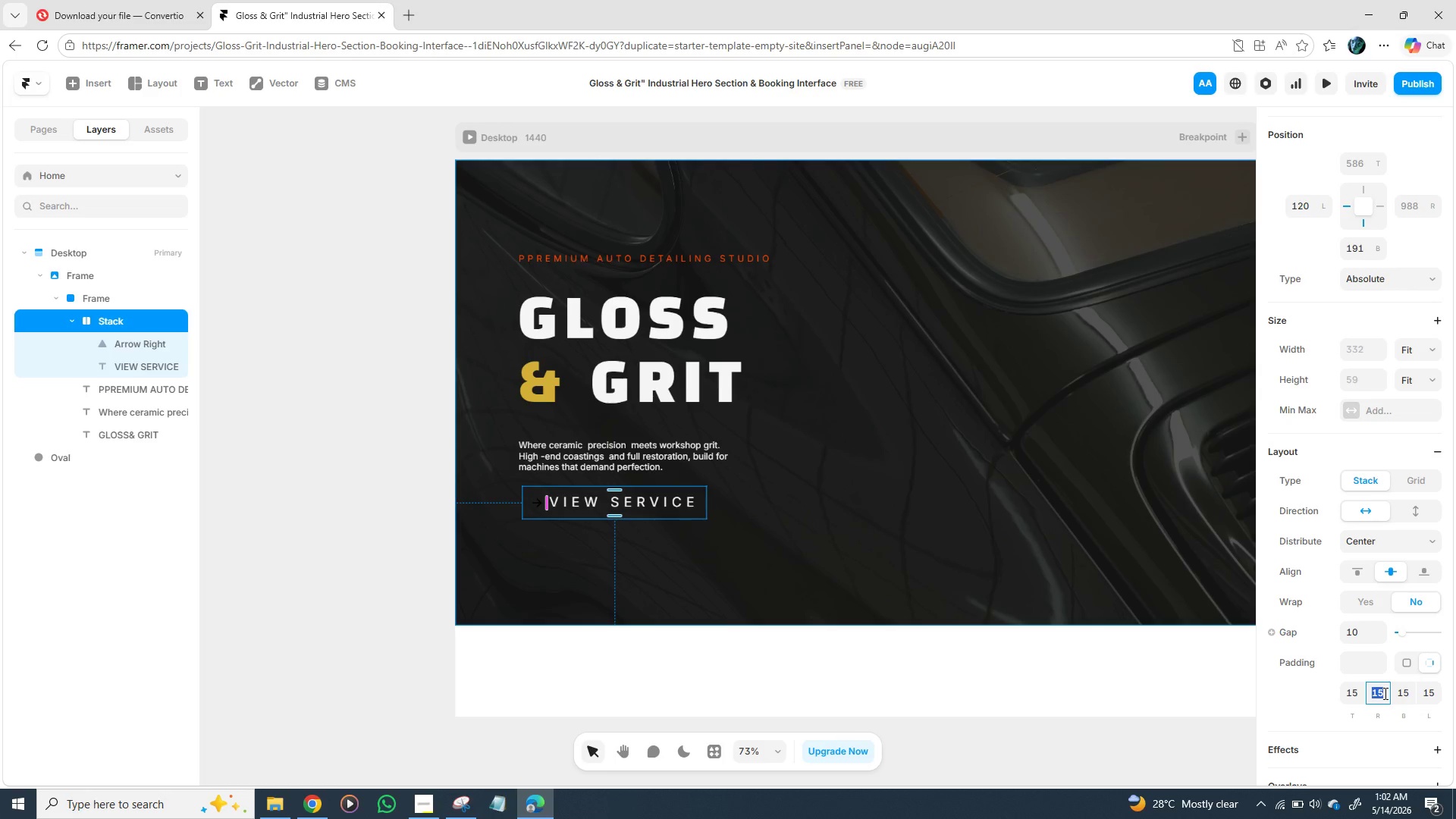 
type(30)
 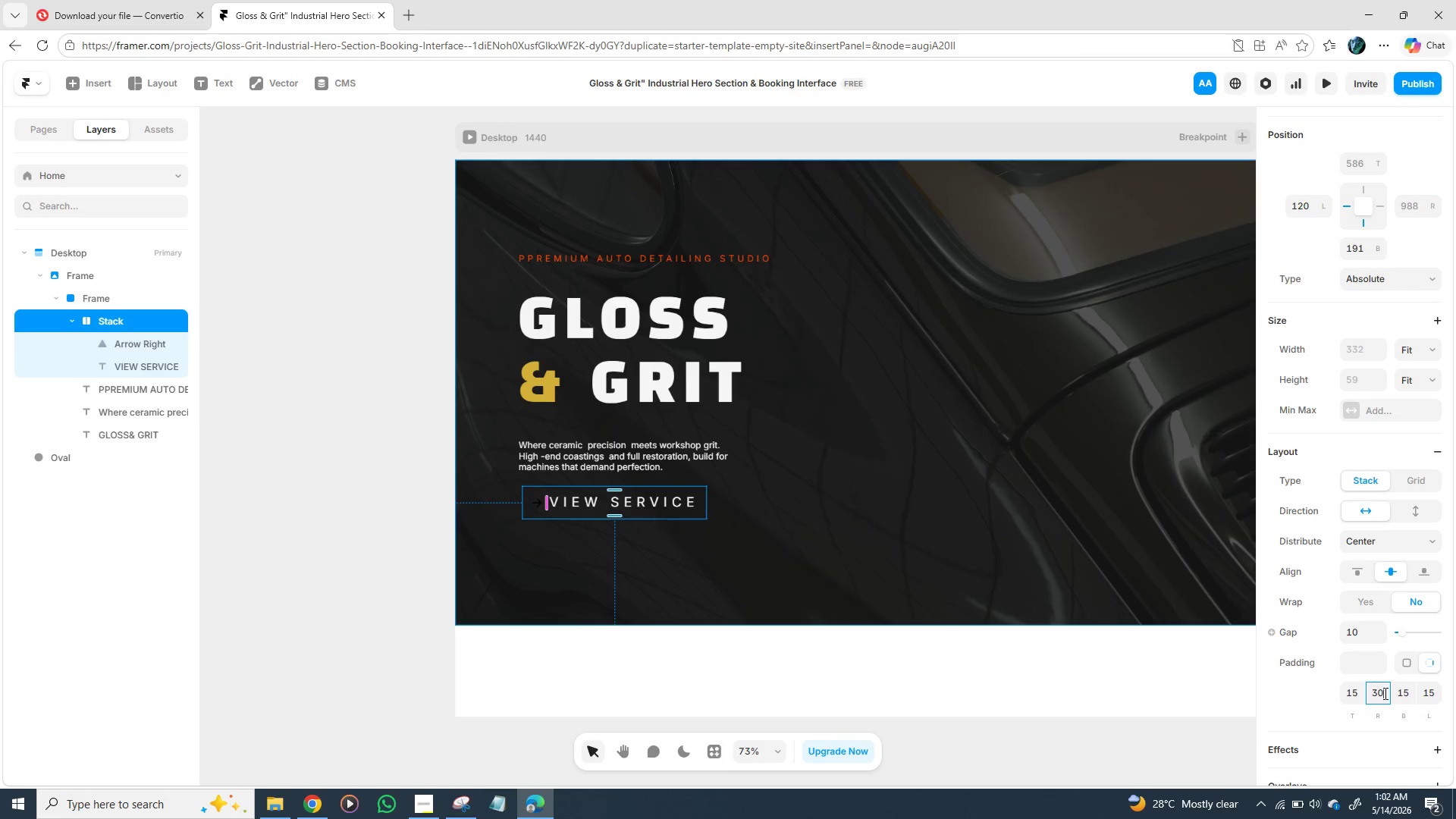 
key(Enter)
 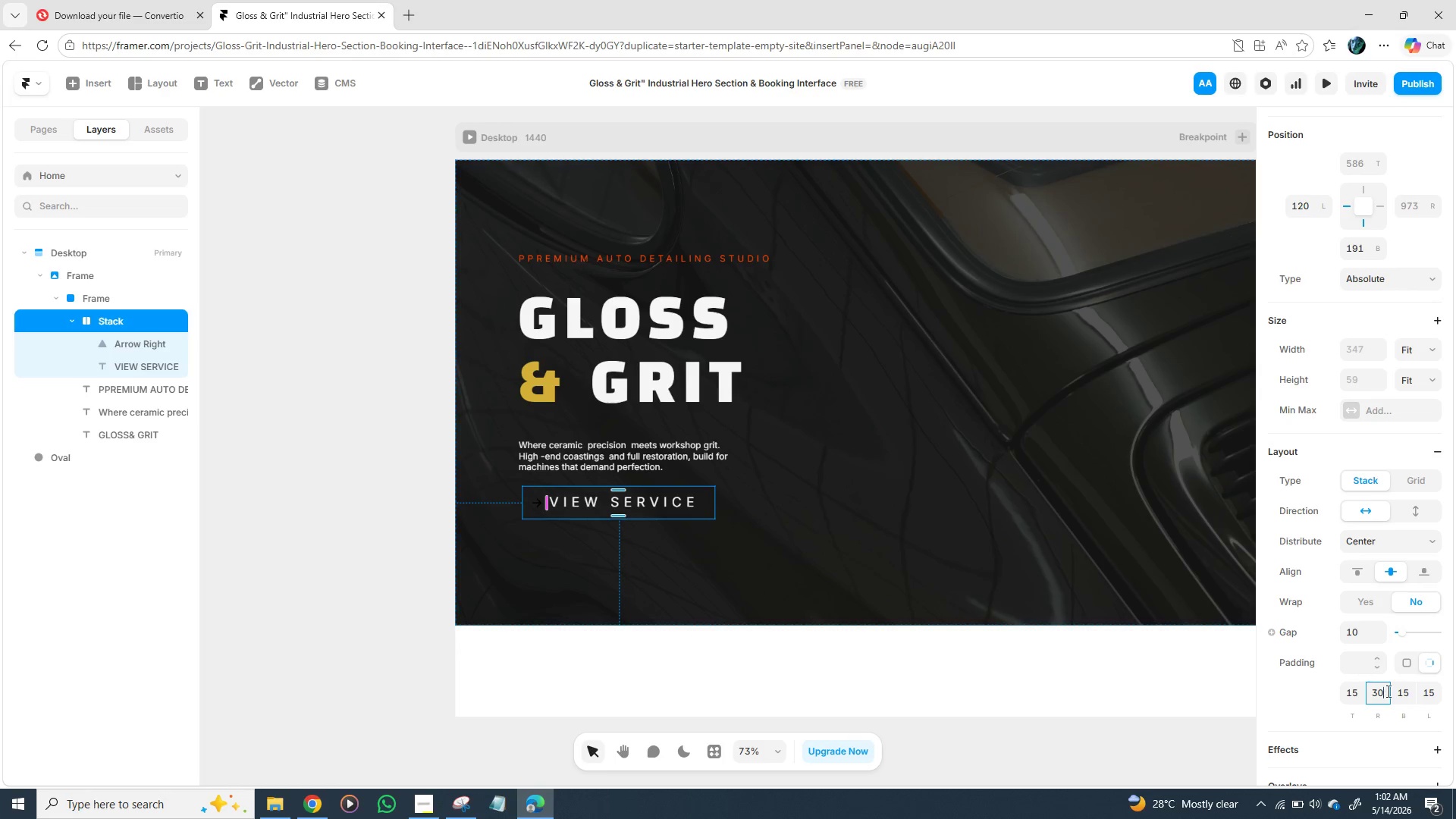 
wait(5.5)
 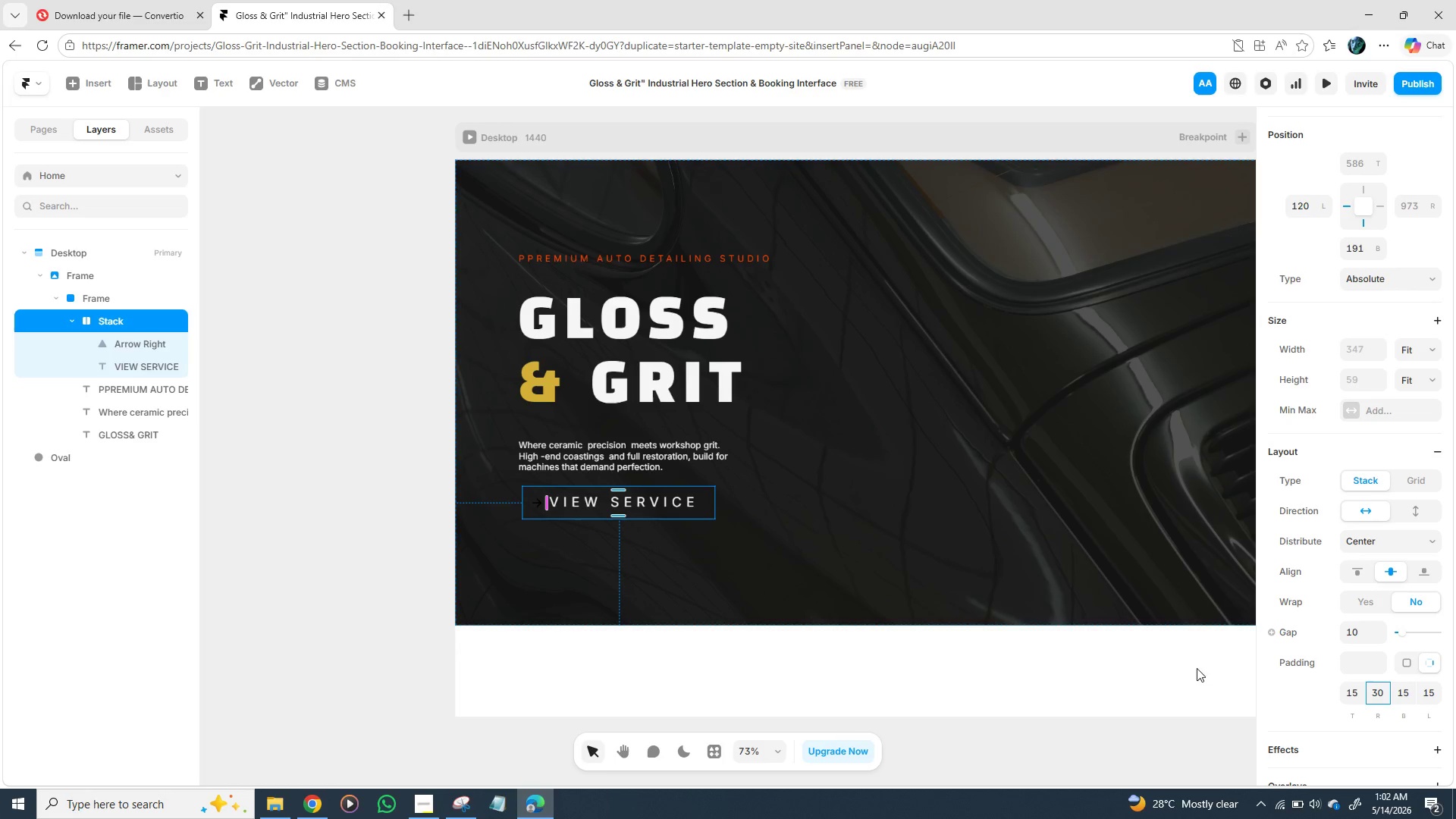 
left_click([1436, 698])
 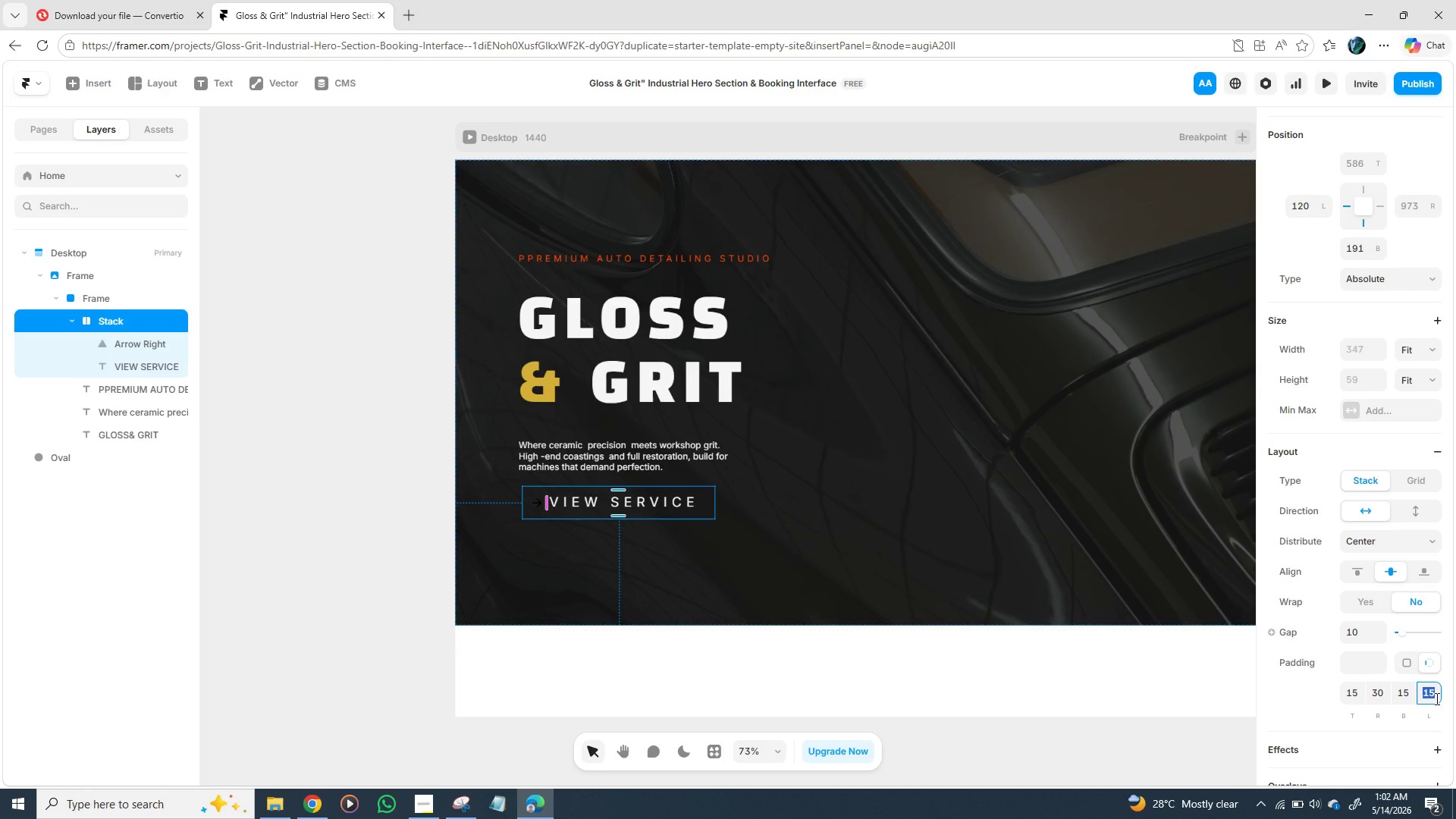 
key(2)
 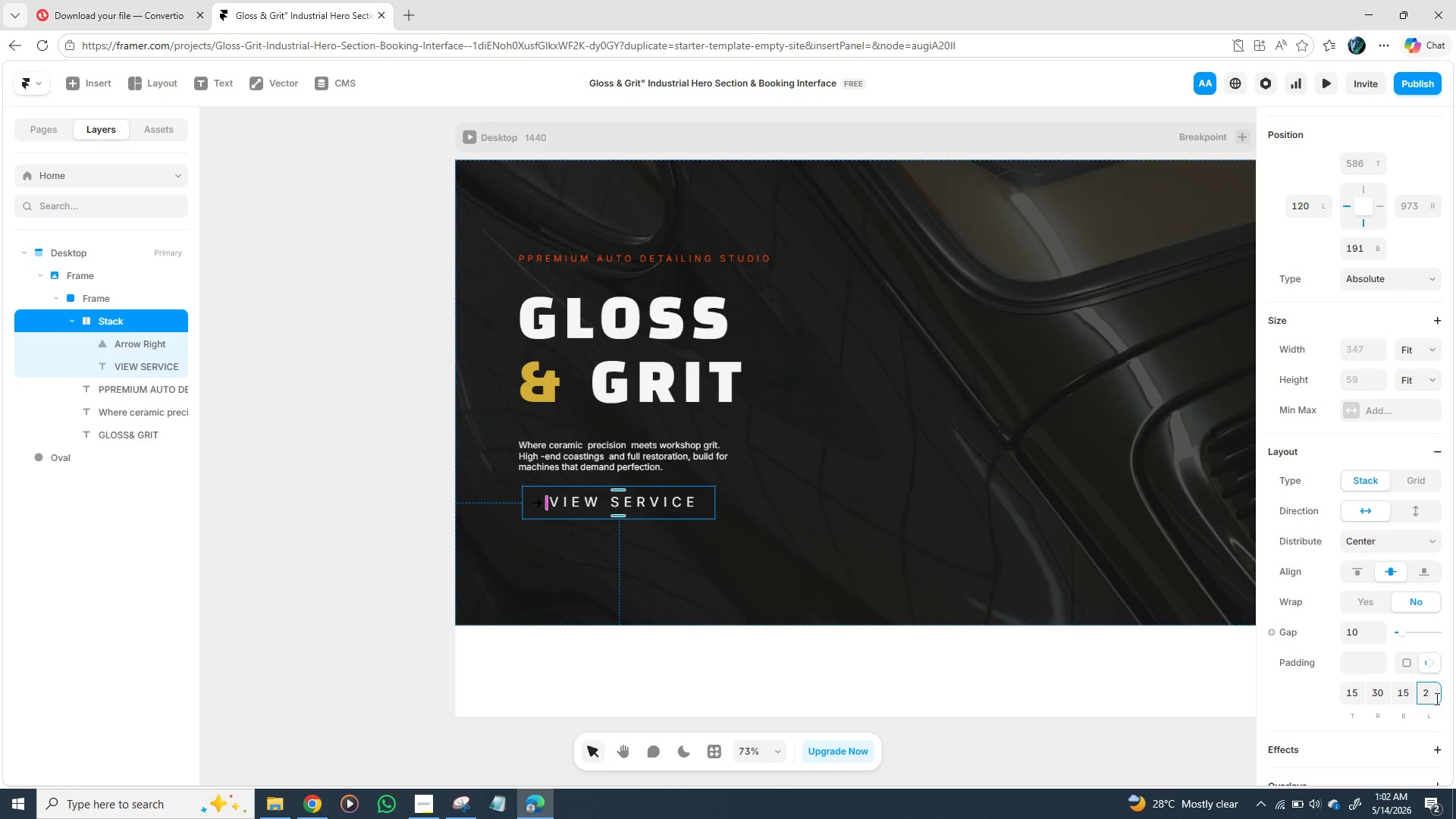 
key(Backspace)
type(30)
 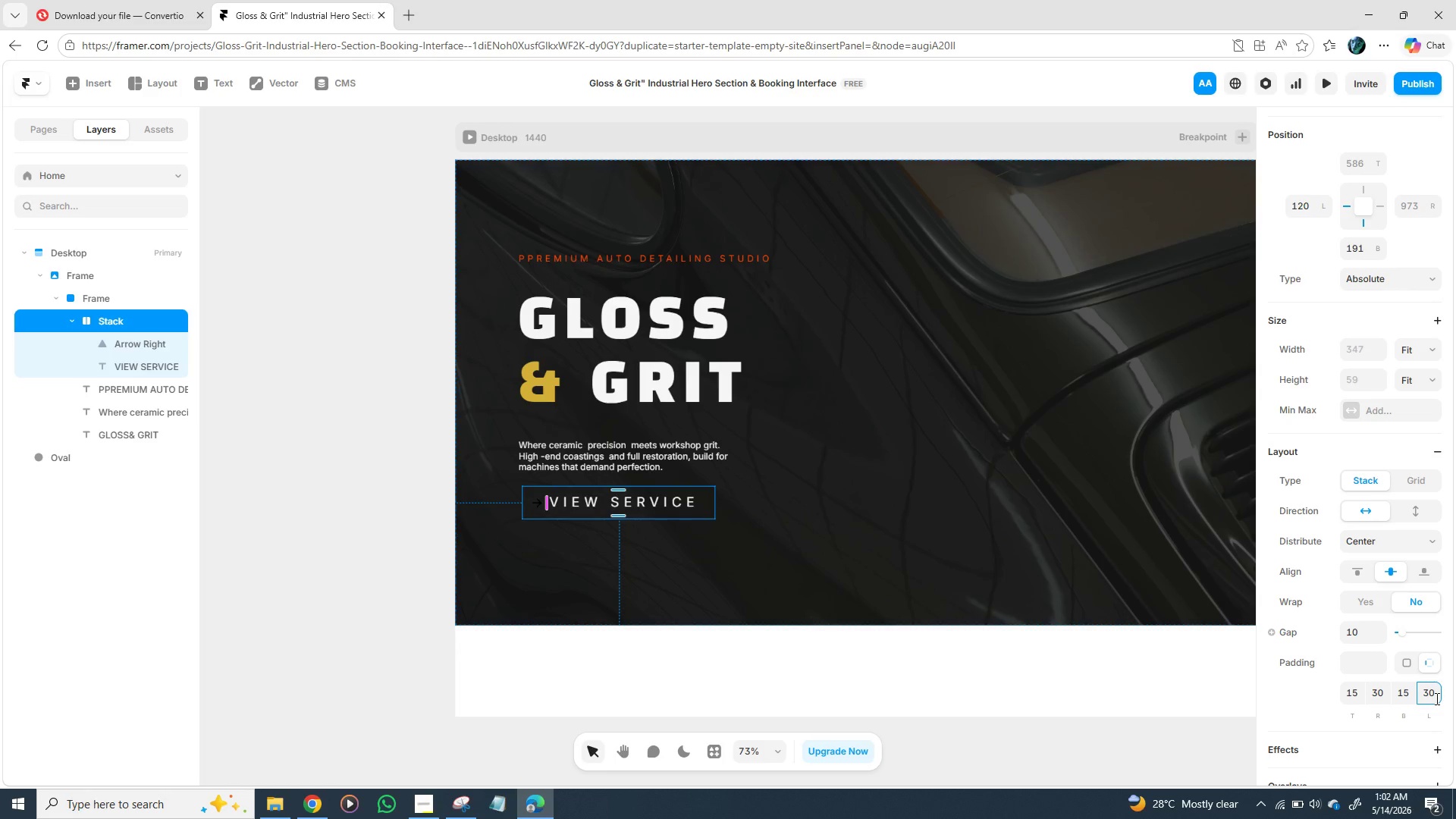 
key(Enter)
 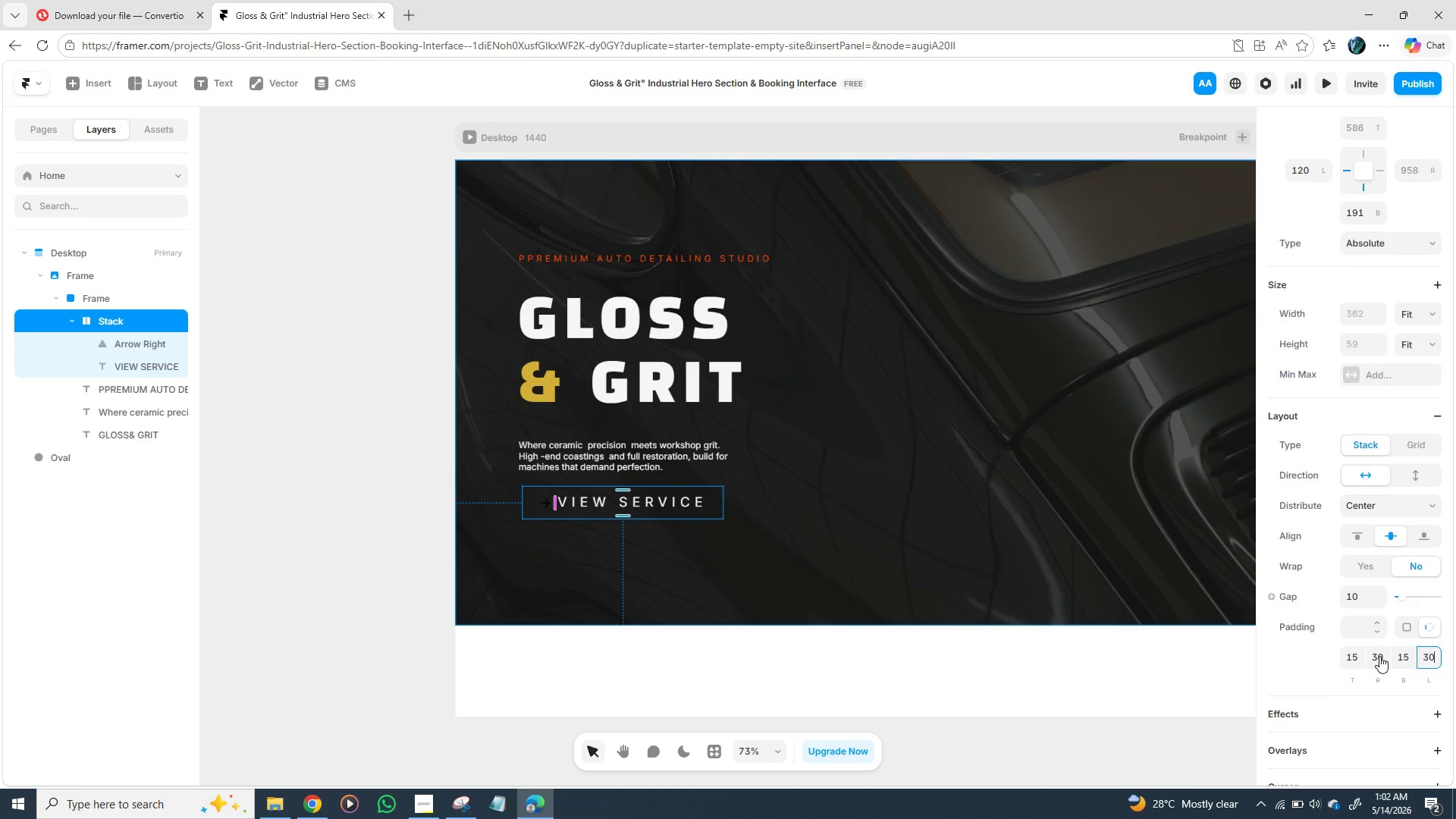 
wait(9.64)
 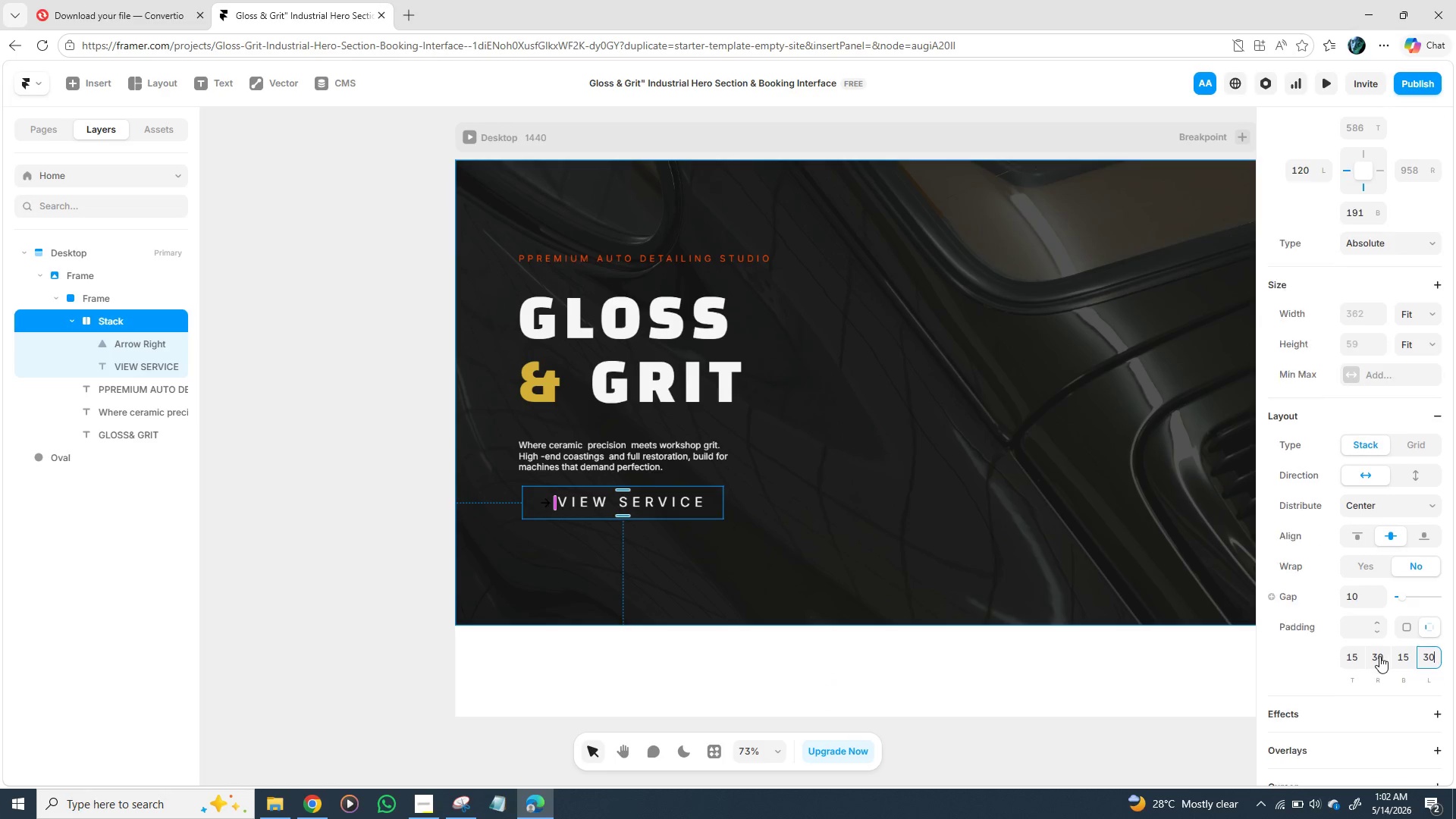 
left_click_drag(start_coordinate=[1403, 568], to_coordinate=[1413, 568])
 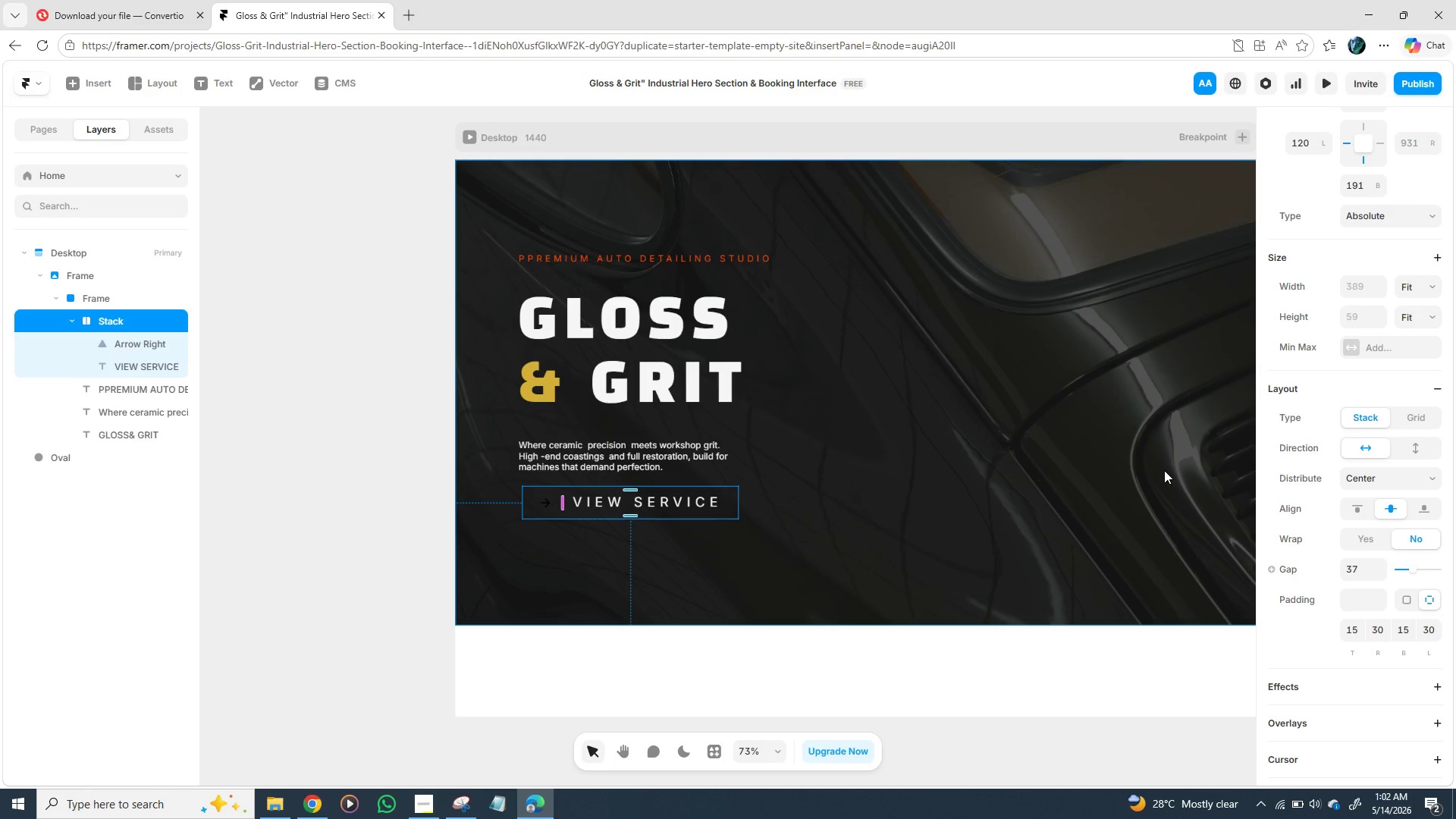 
left_click([975, 532])
 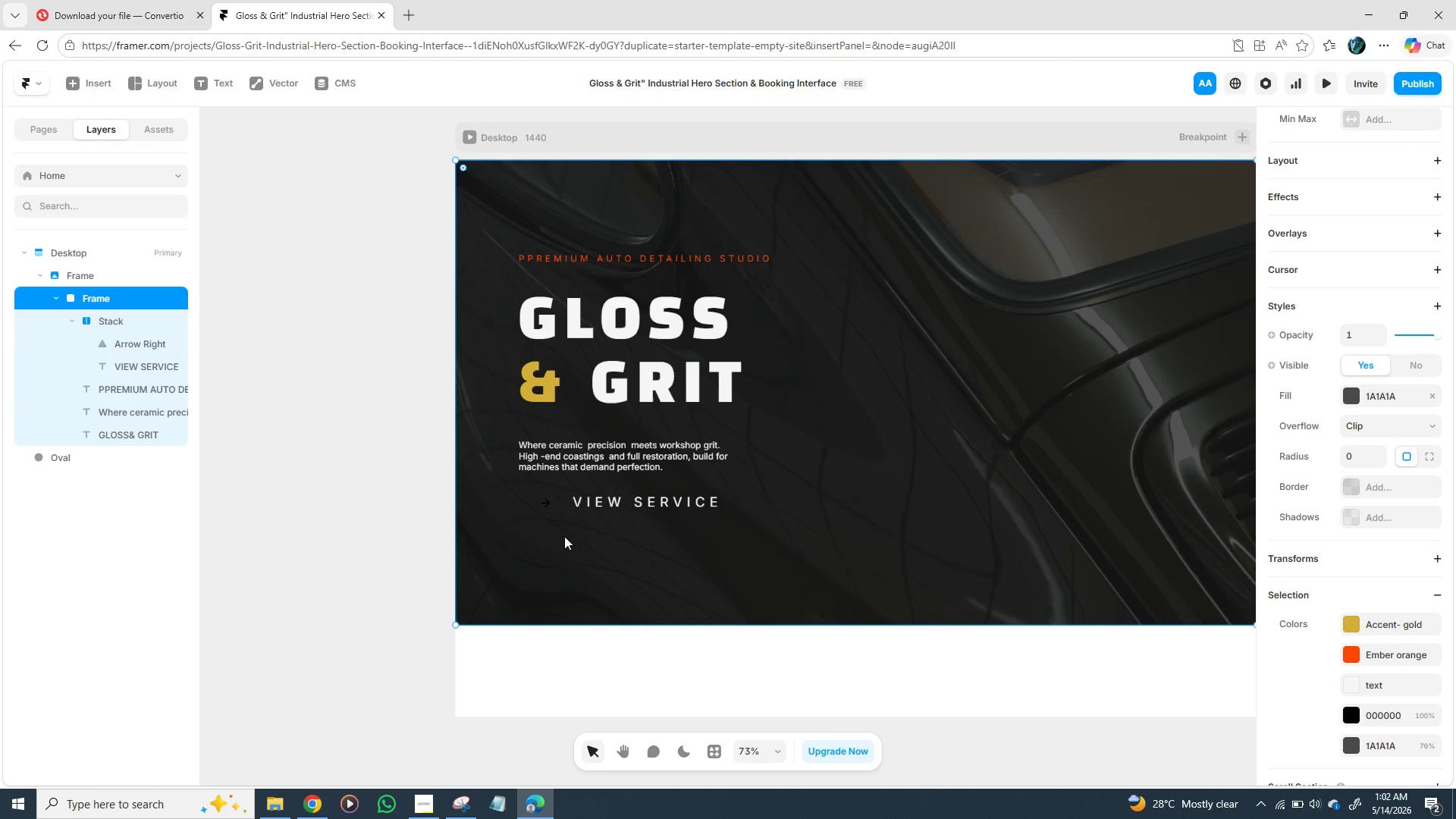 
wait(5.19)
 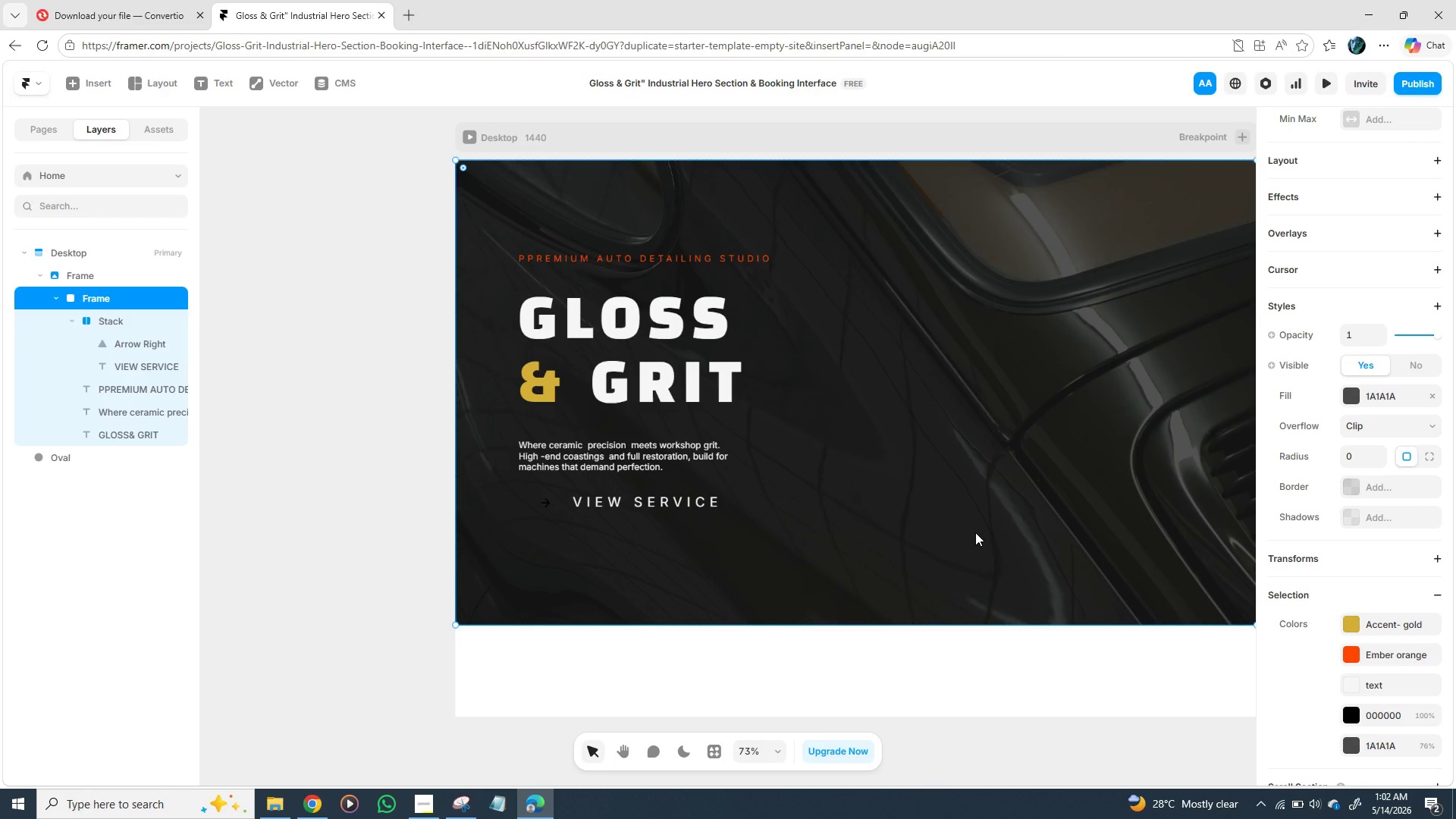 
left_click([562, 510])
 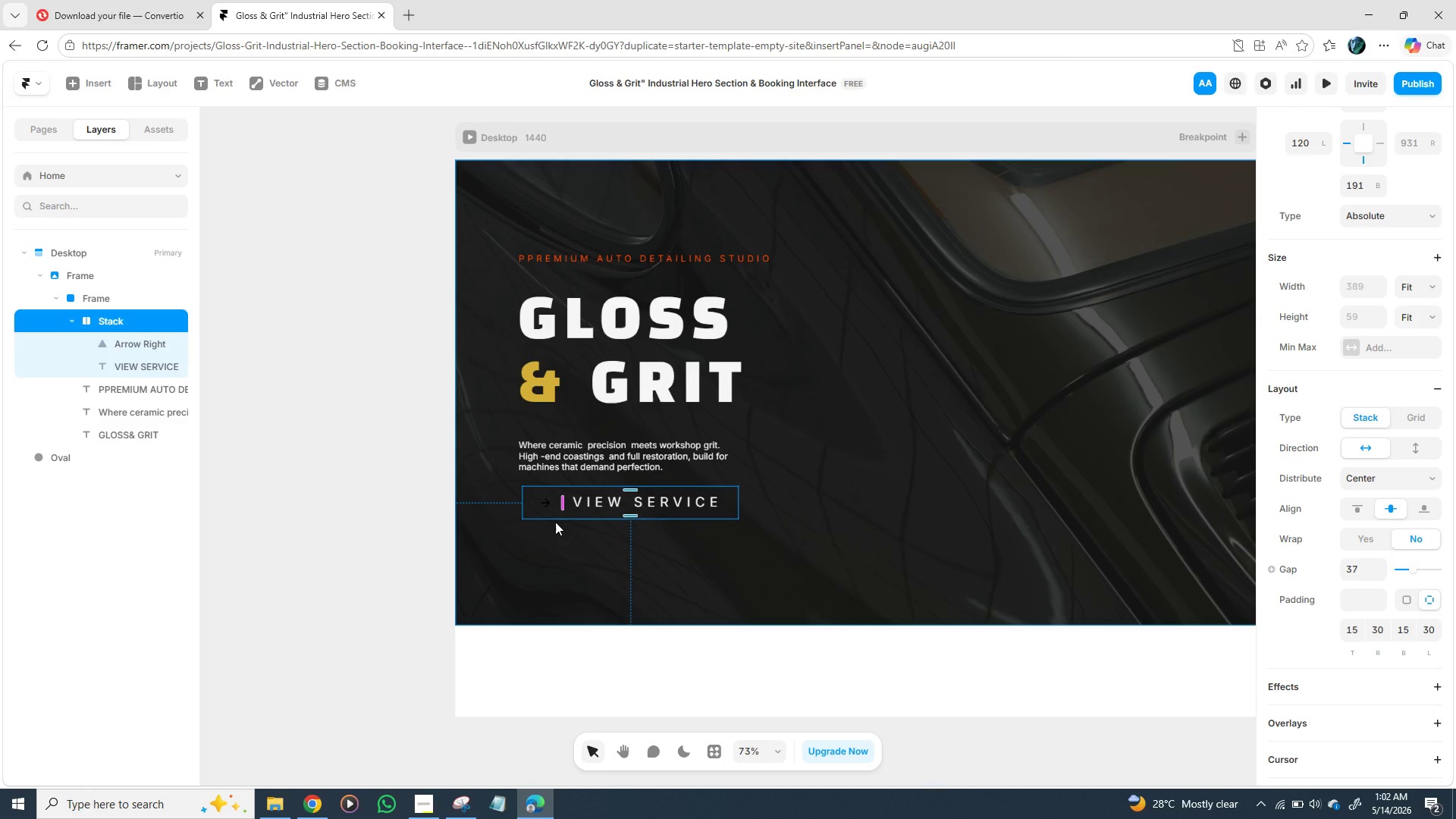 
wait(6.64)
 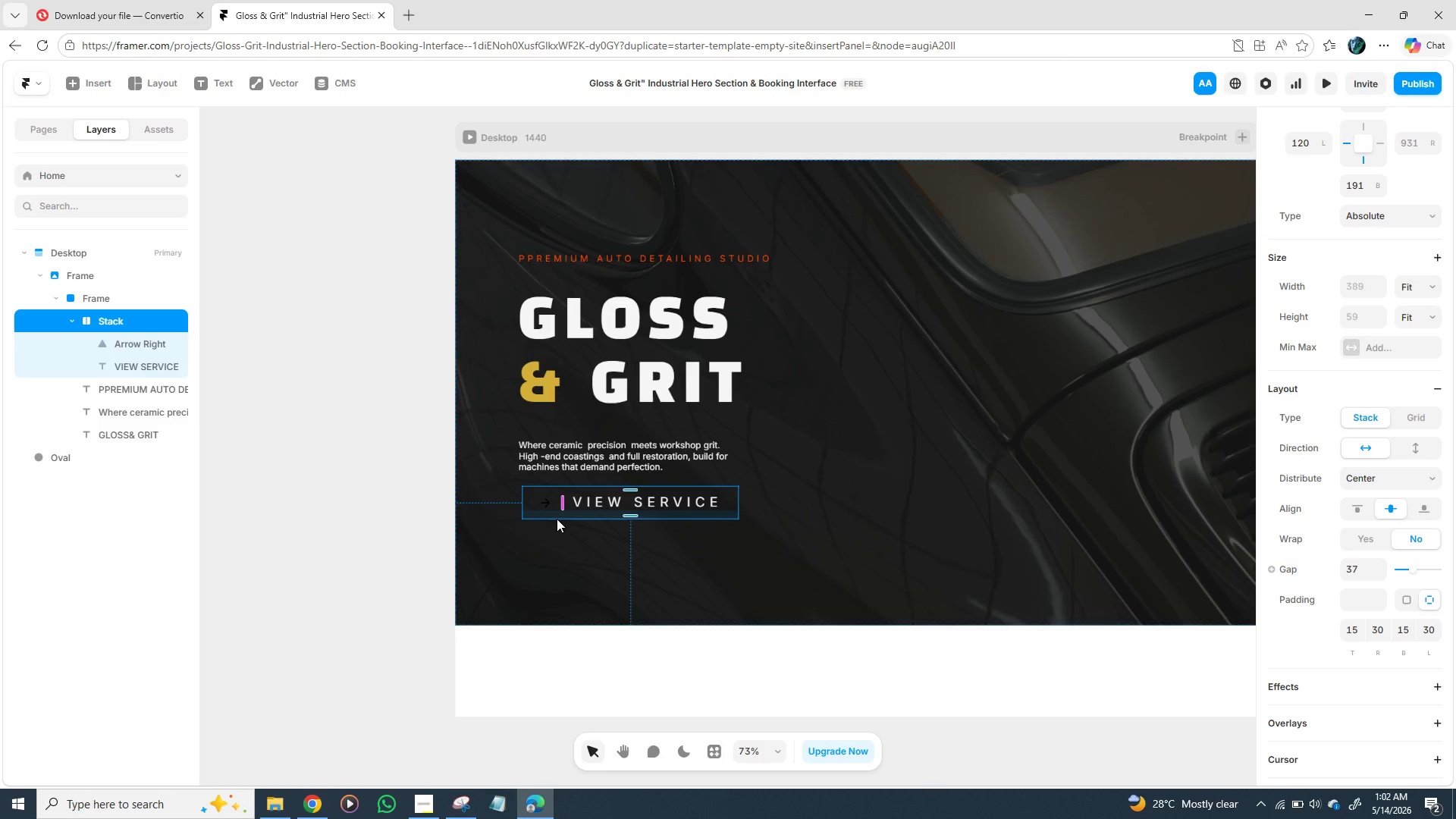 
key(Control+D)
 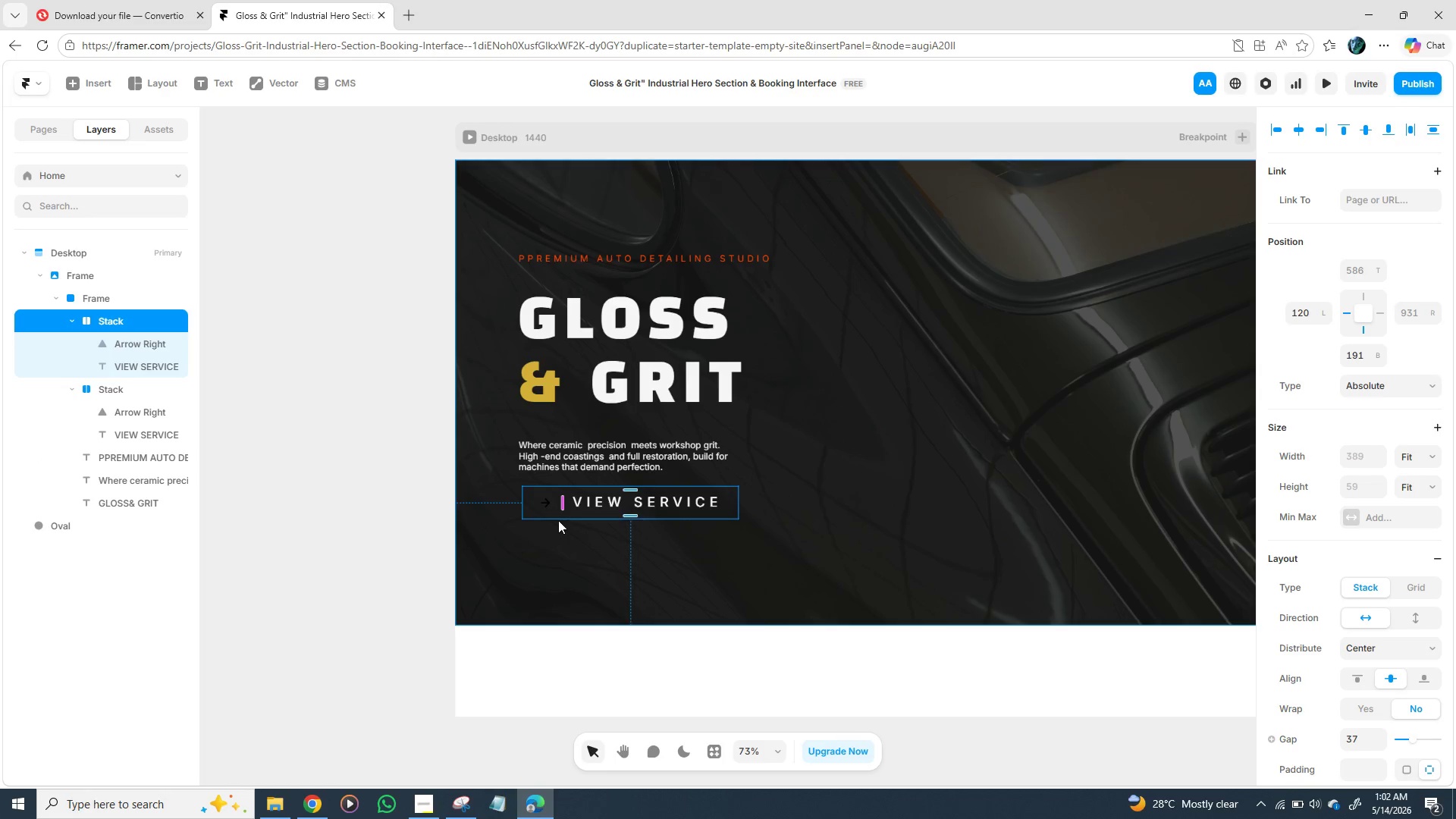 
left_click_drag(start_coordinate=[561, 513], to_coordinate=[564, 557])
 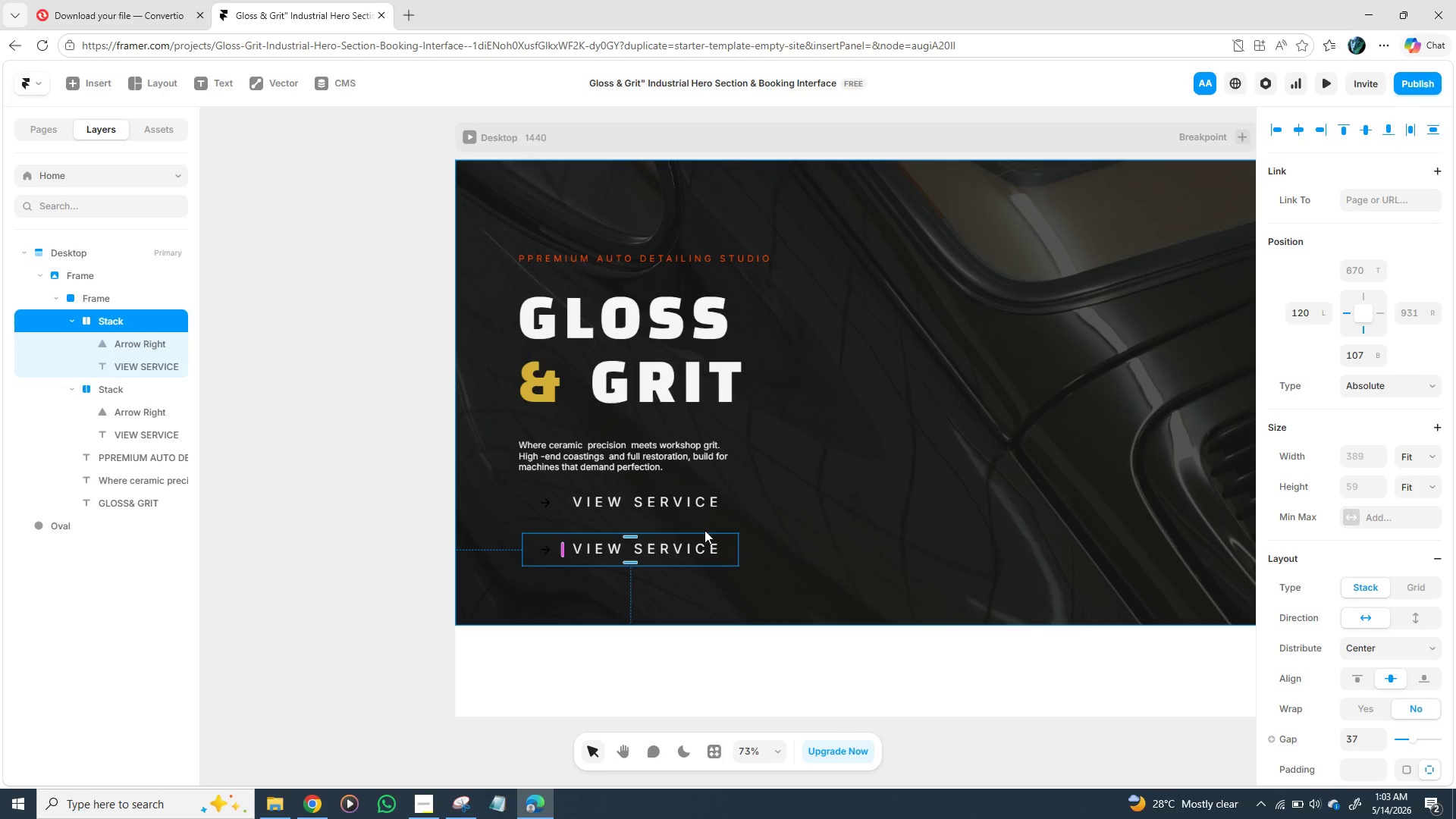 
double_click([621, 546])
 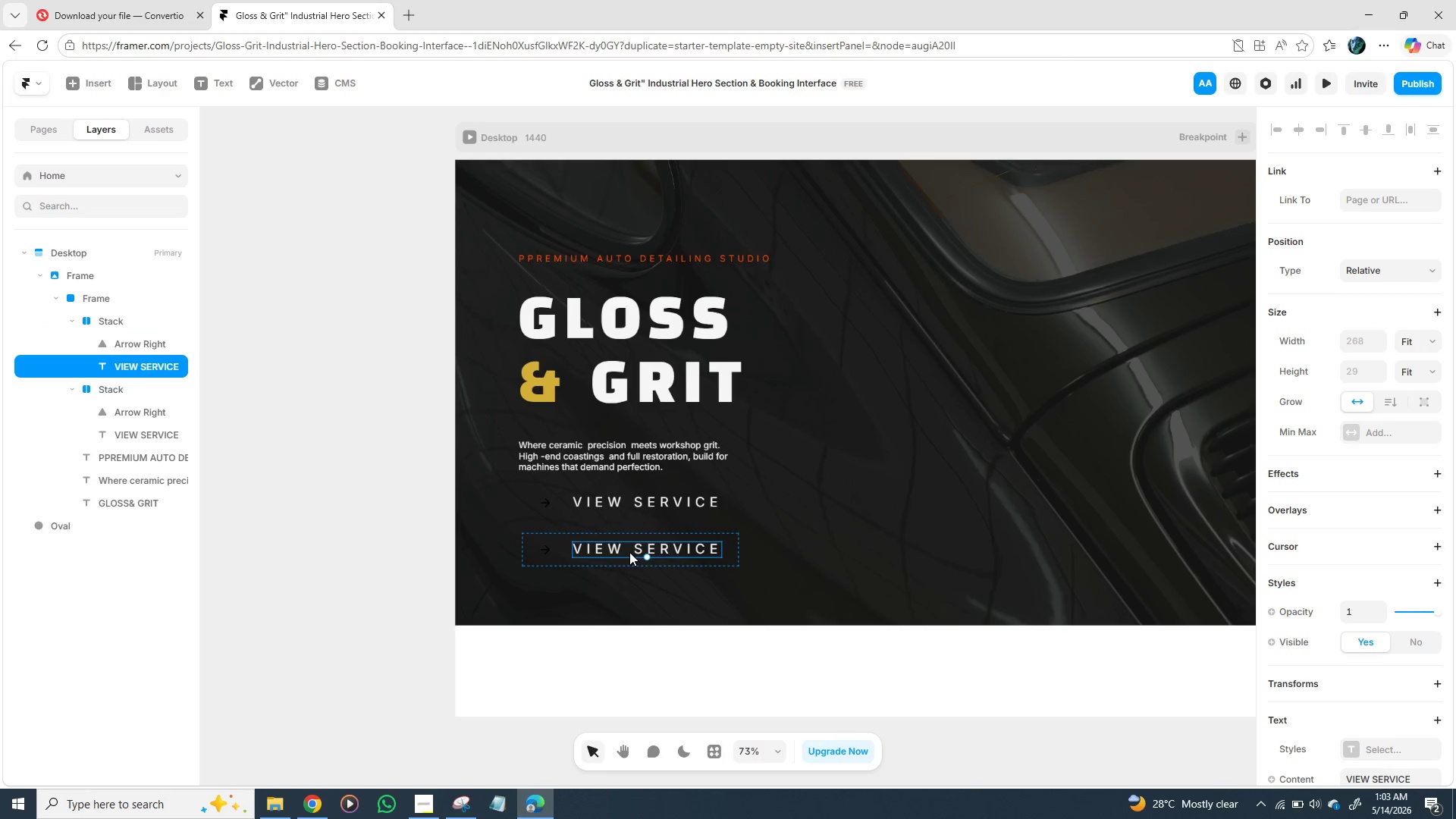 
double_click([626, 551])
 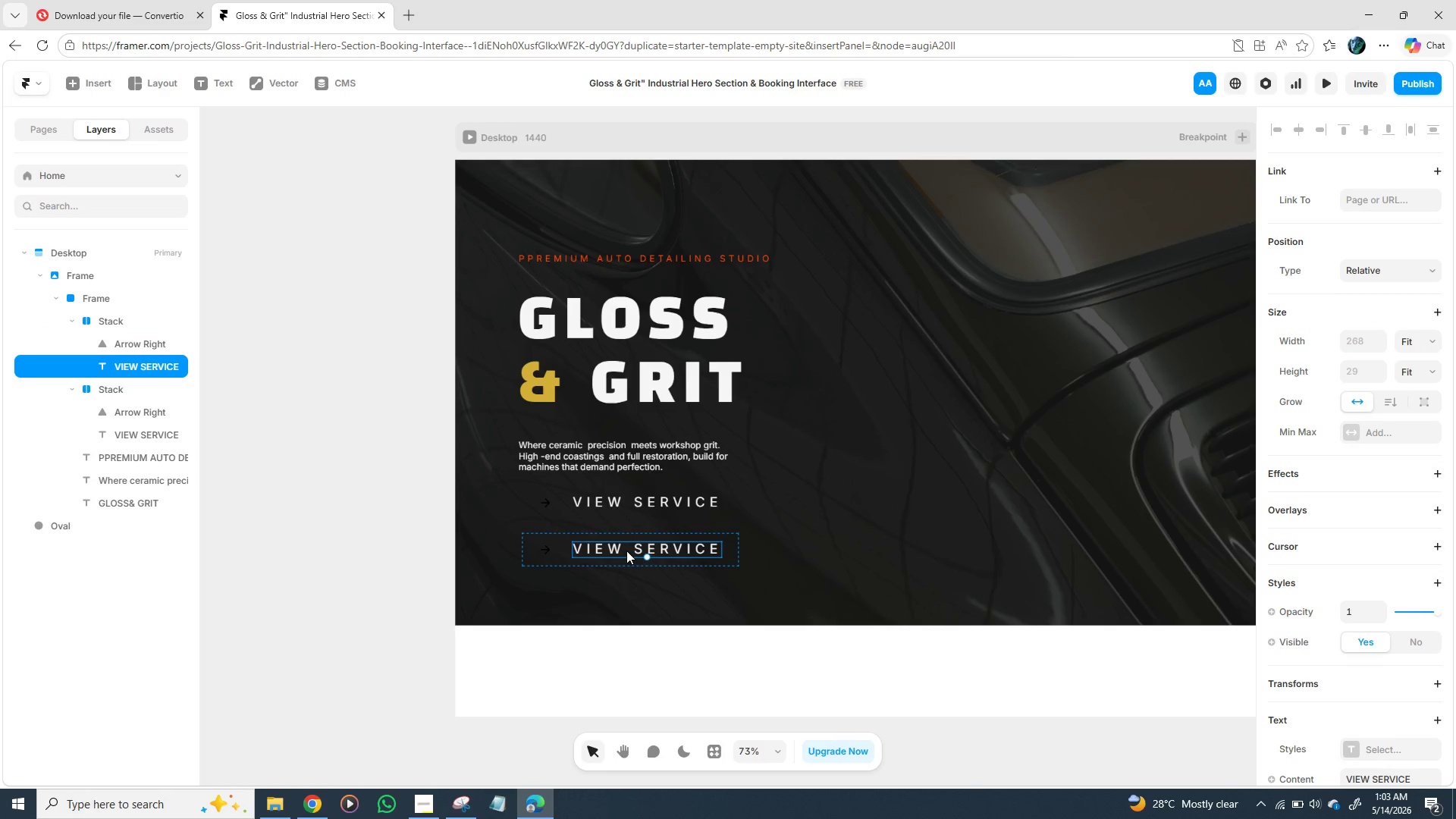 
triple_click([626, 551])
 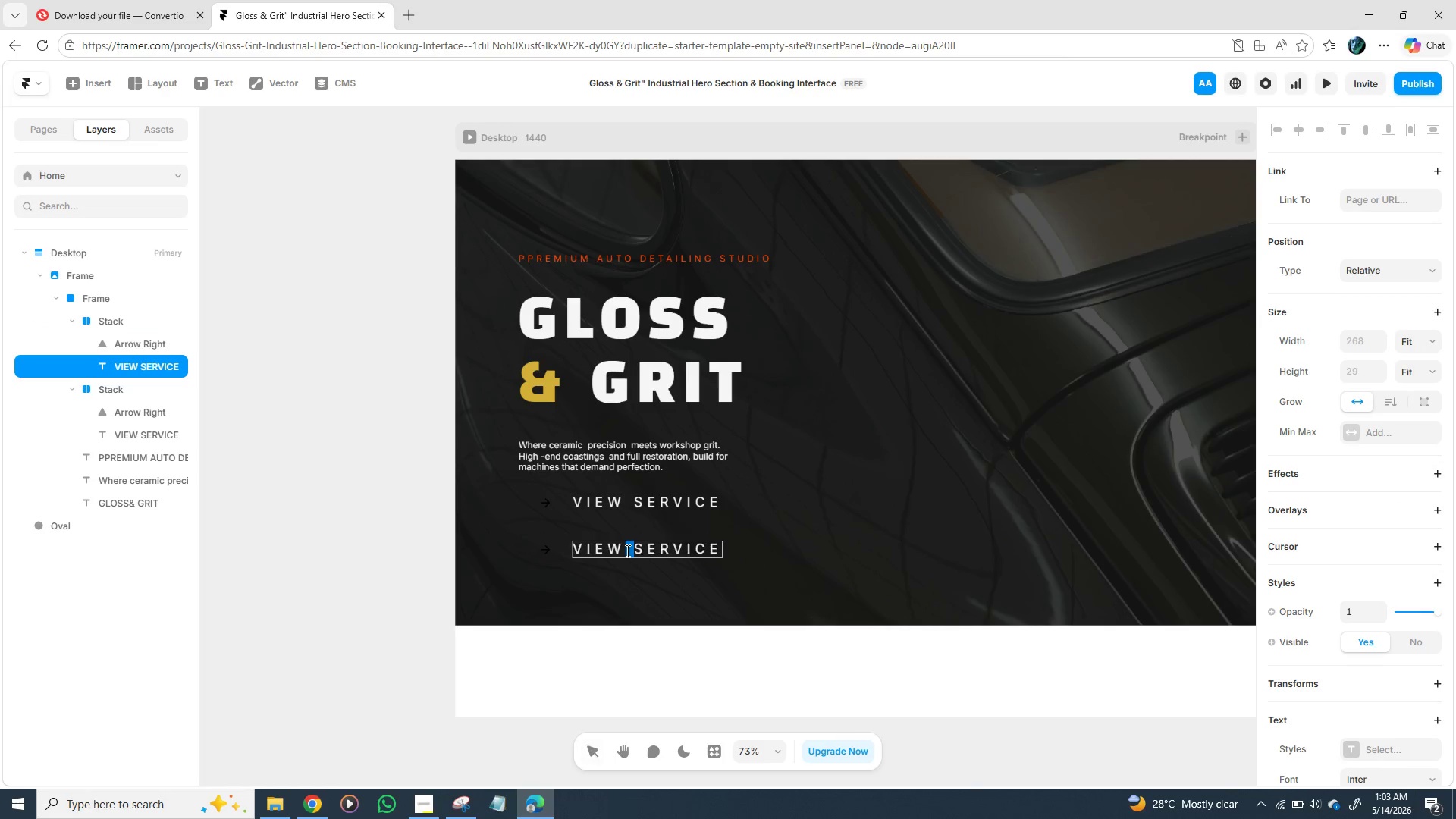 
triple_click([626, 551])
 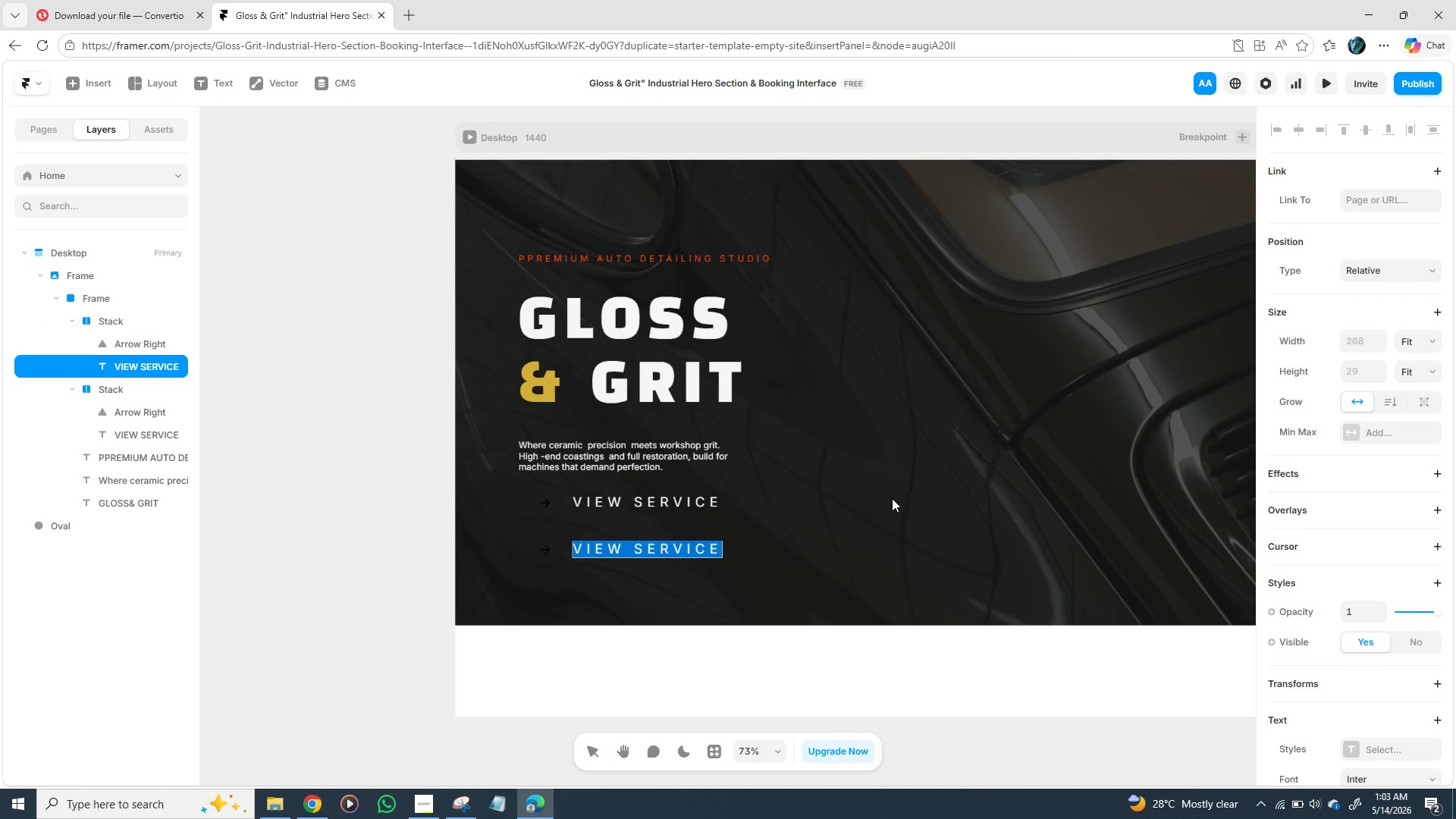 
wait(15.2)
 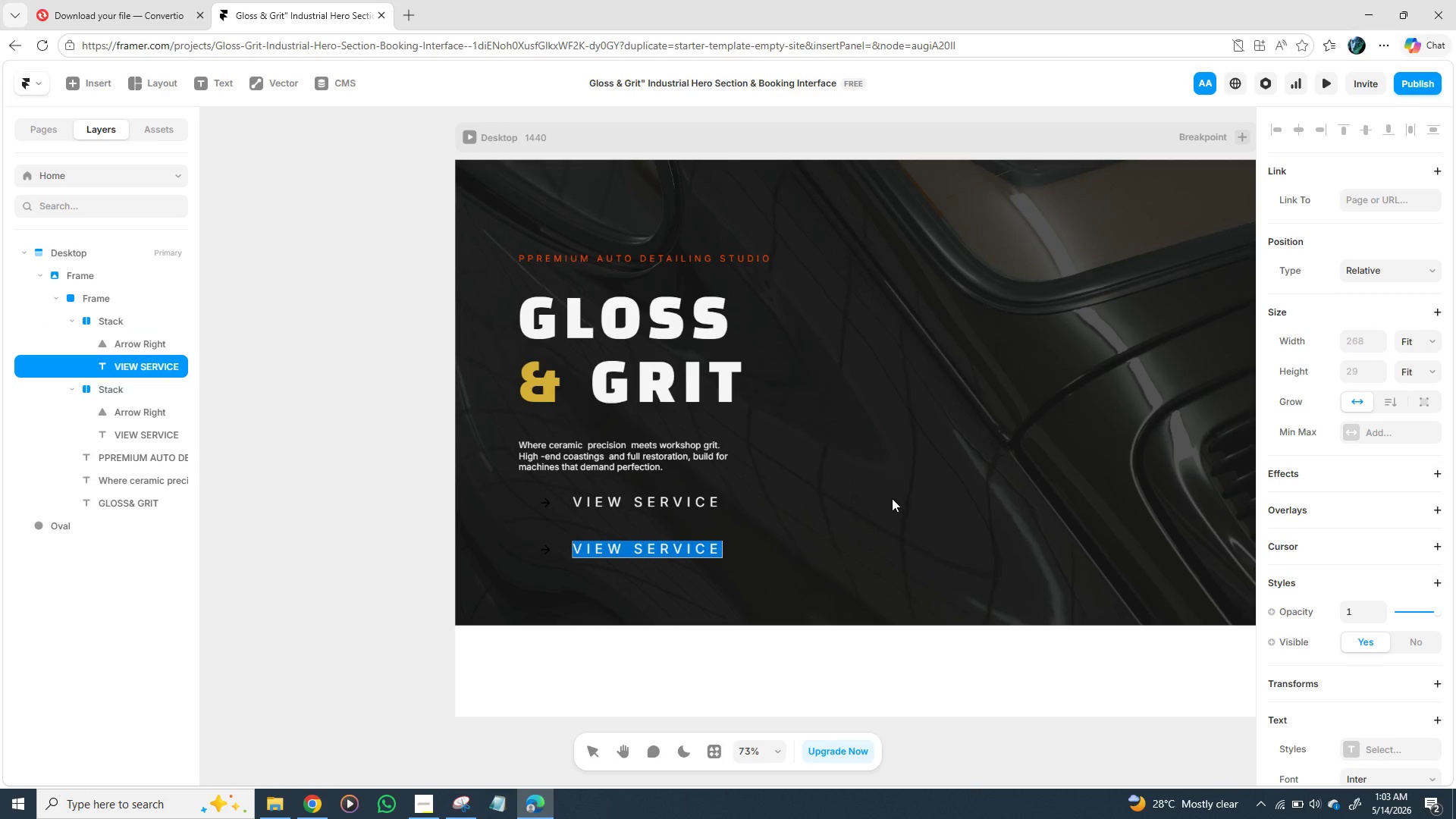 
type(OUR WORK)
 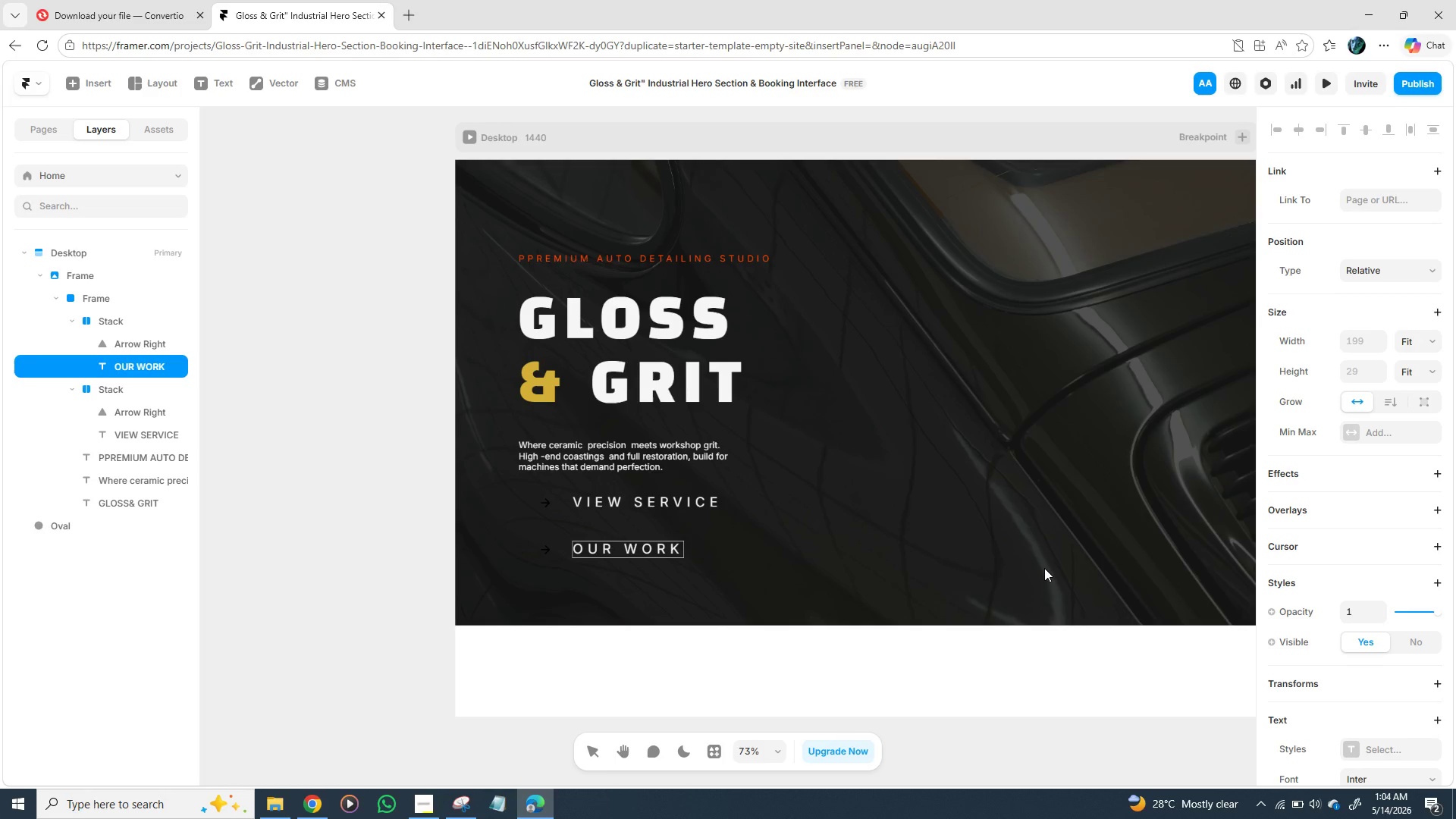 
wait(49.17)
 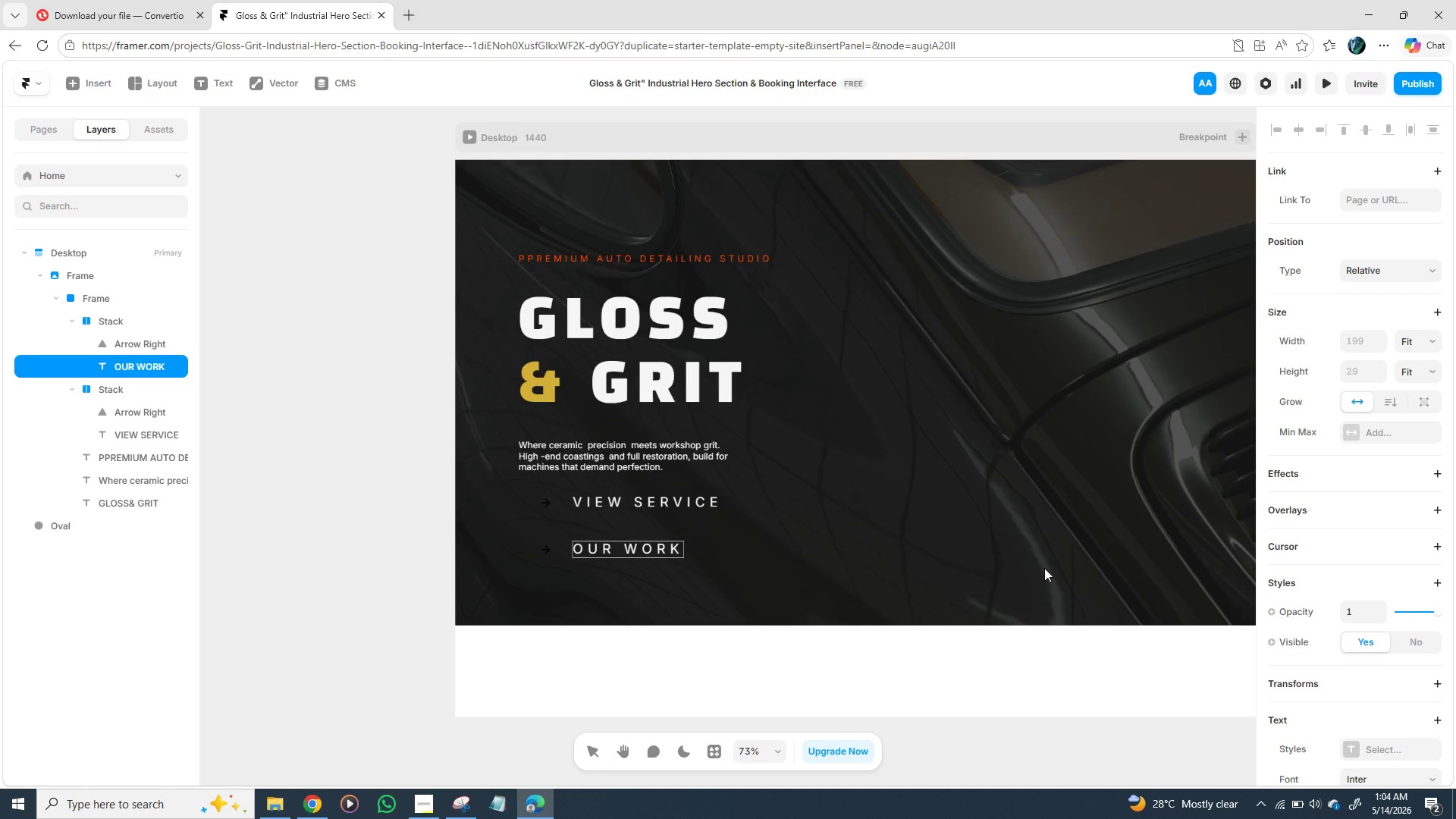 
left_click([832, 551])
 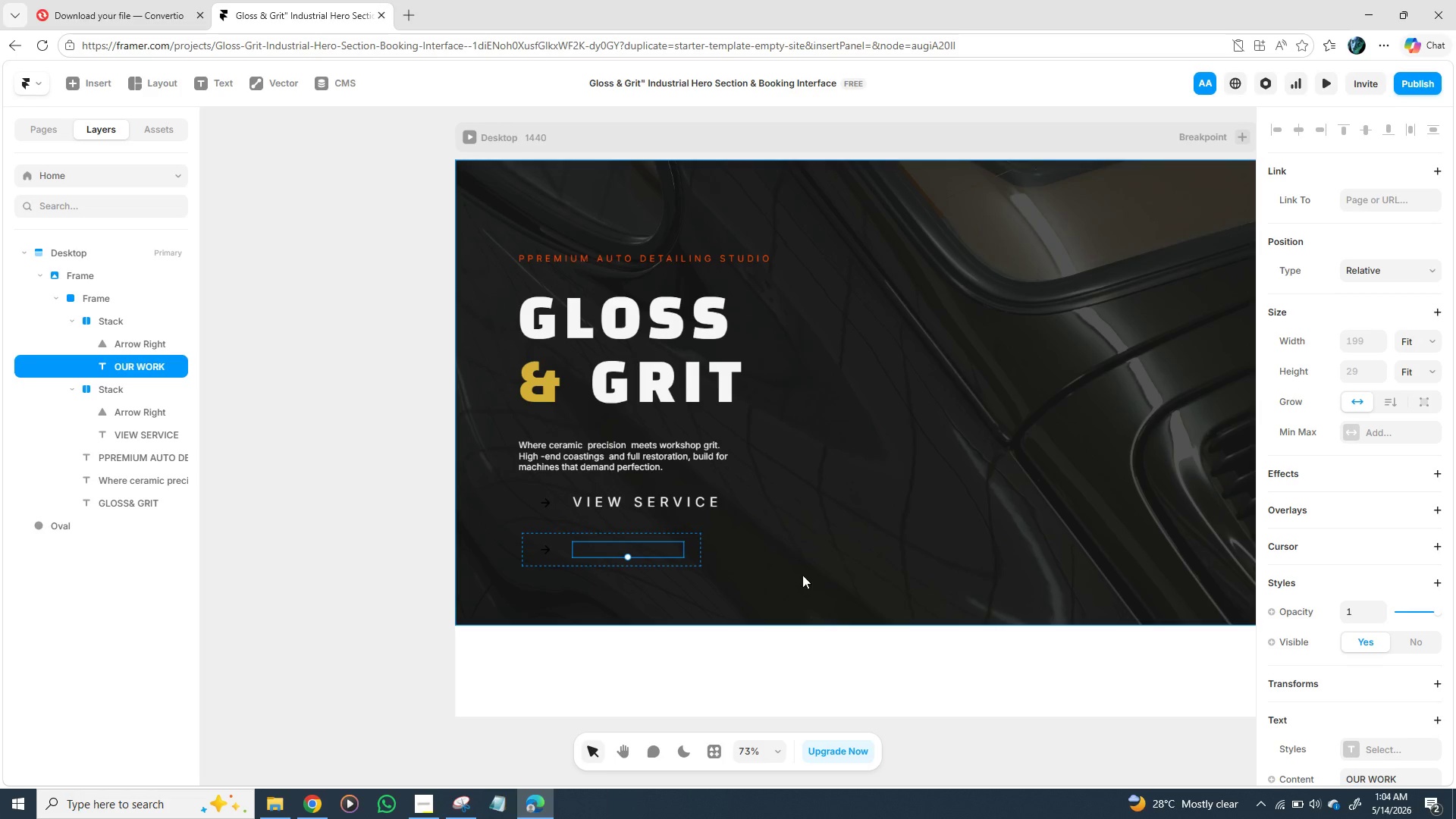 
left_click([799, 573])
 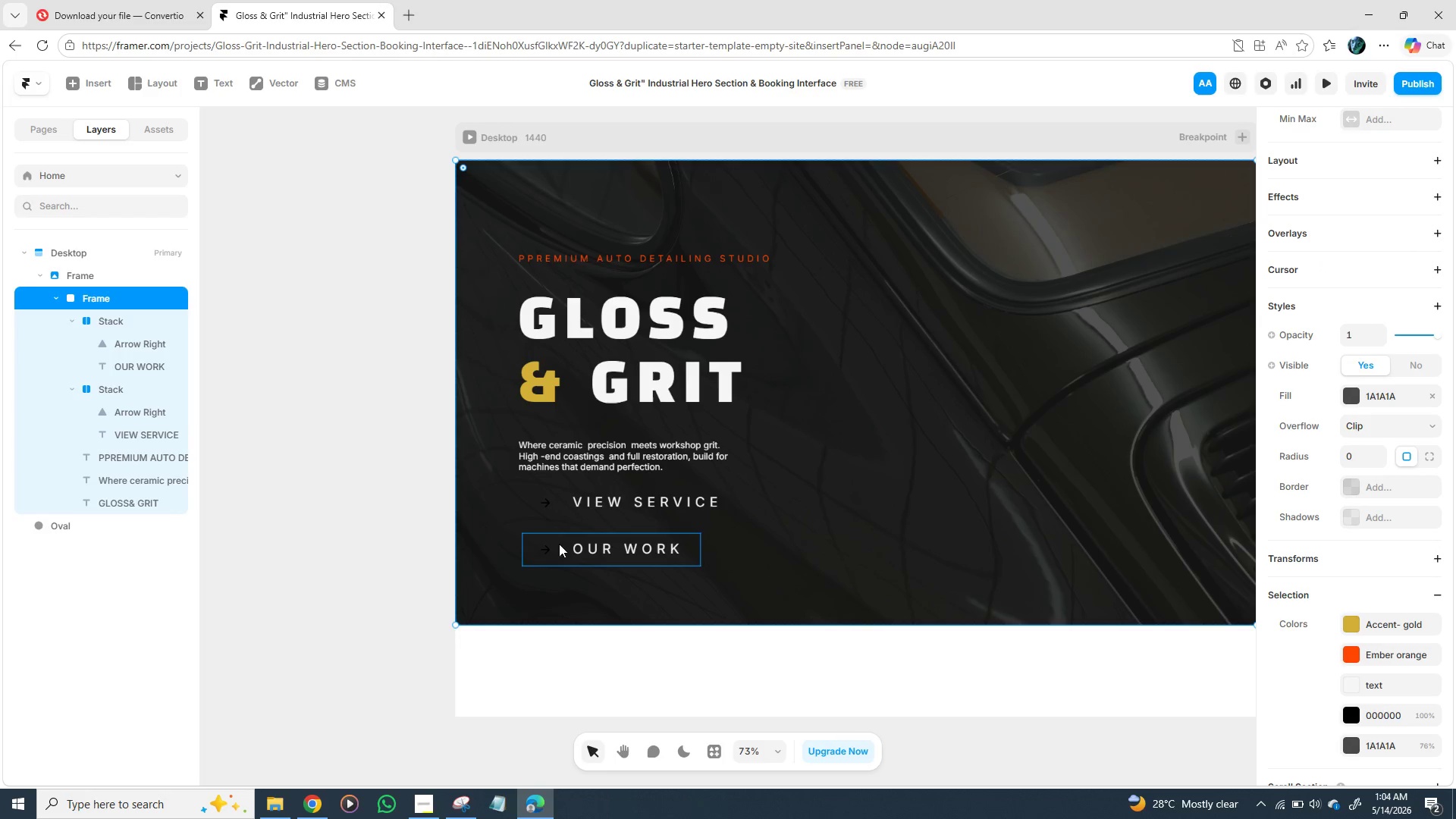 
left_click([560, 554])
 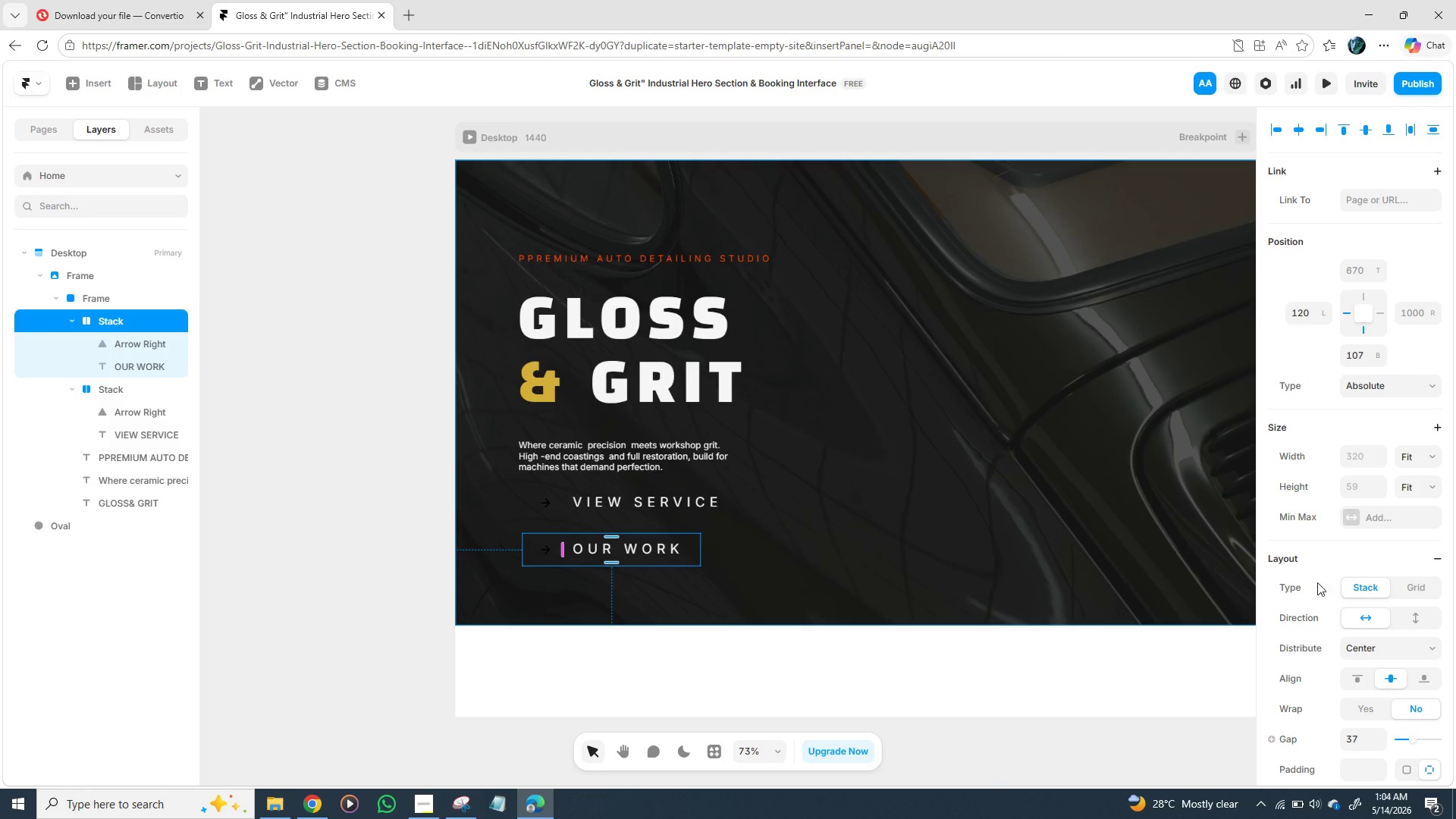 
wait(5.55)
 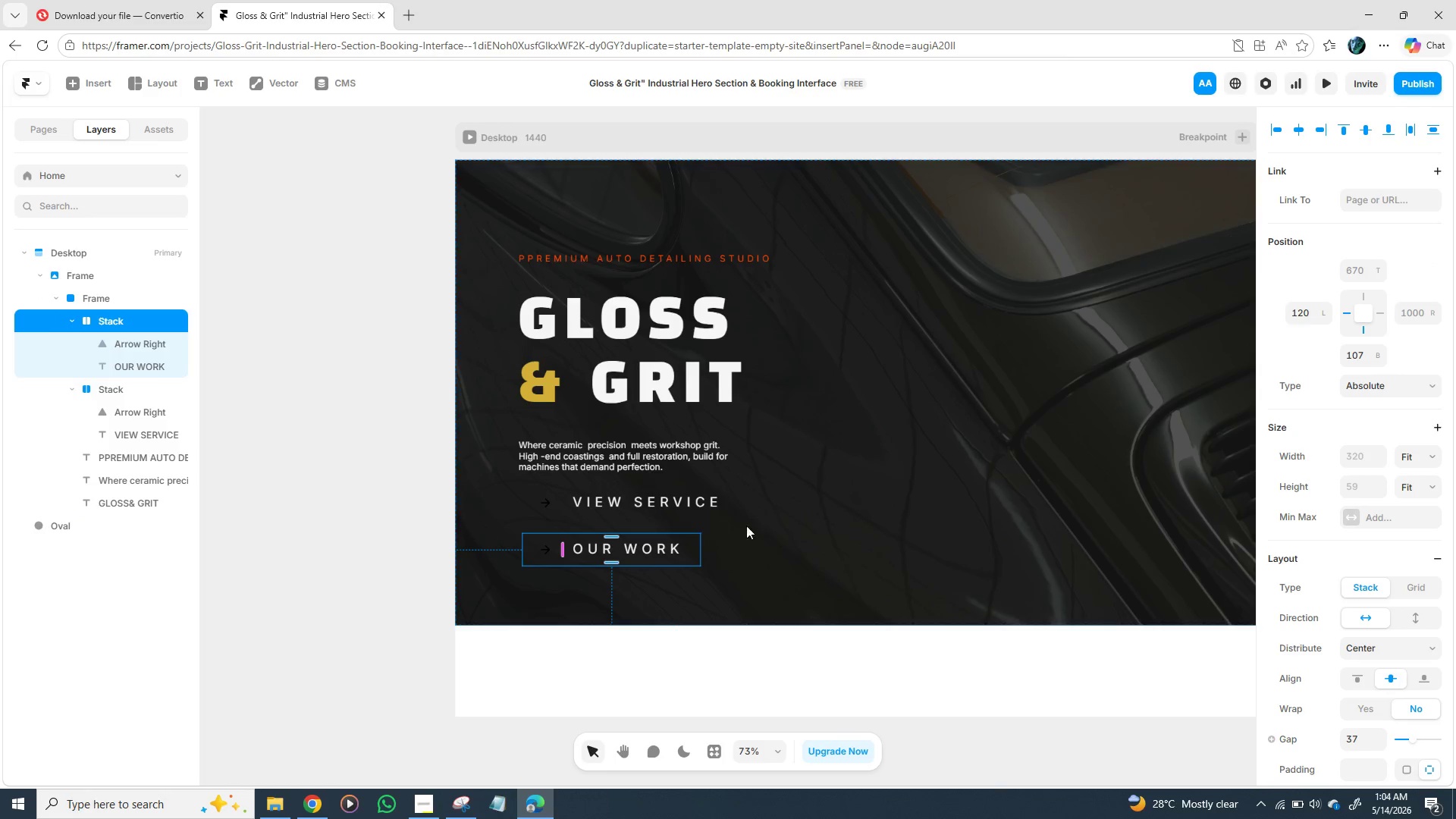 
scroll: coordinate [1380, 613], scroll_direction: down, amount: 2.0
 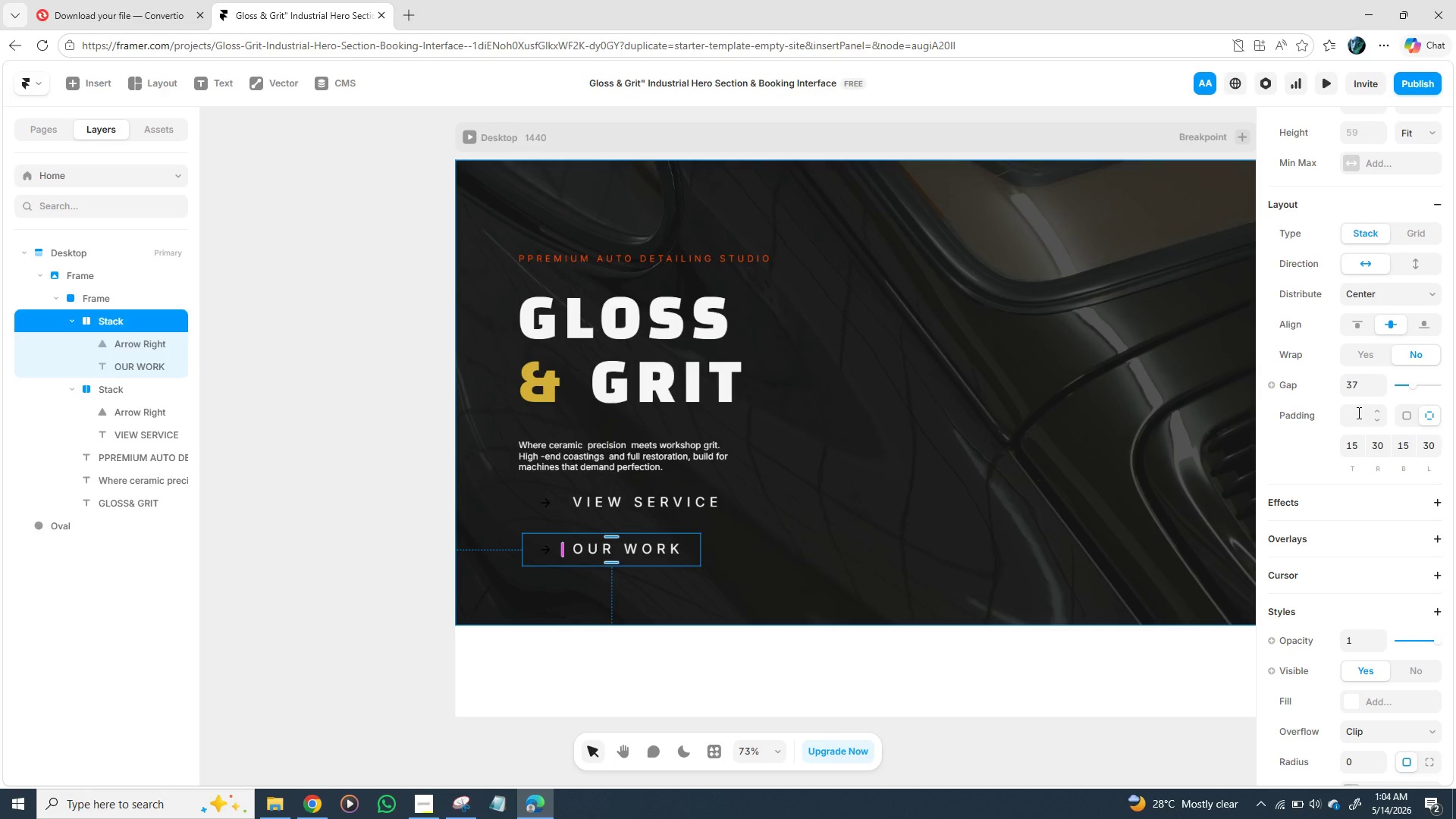 
left_click([1357, 413])
 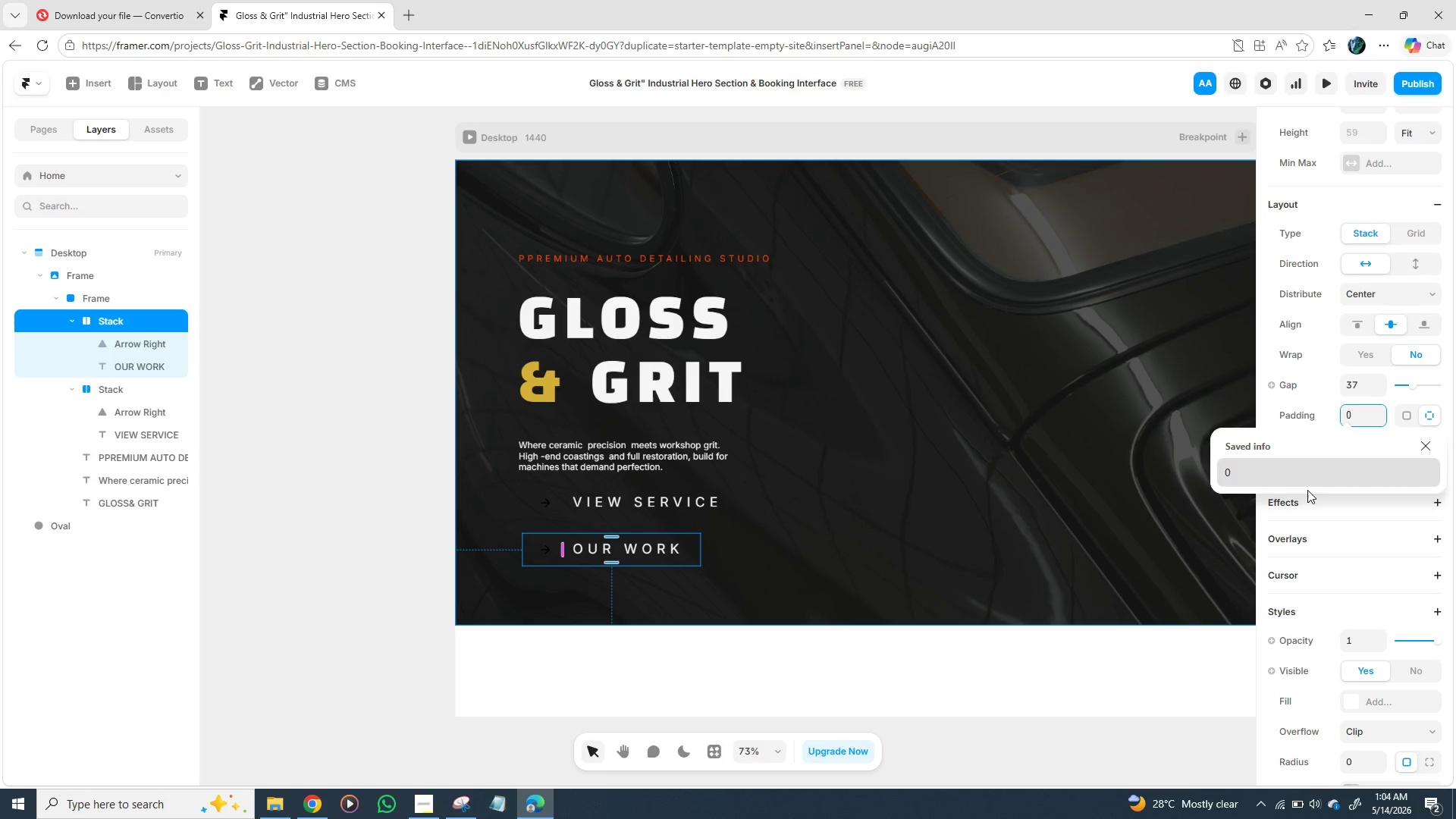 
wait(21.36)
 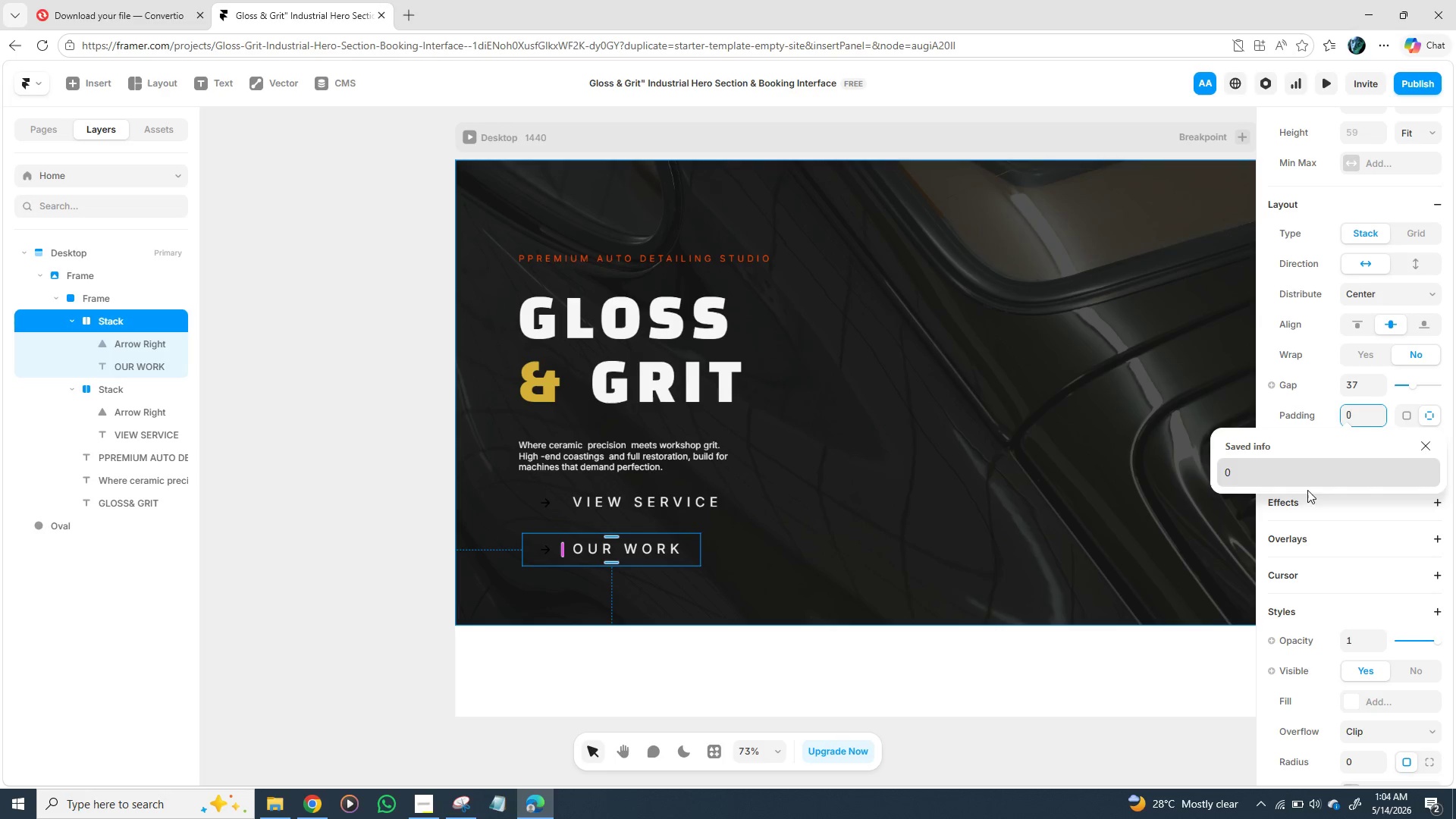 
left_click([765, 565])
 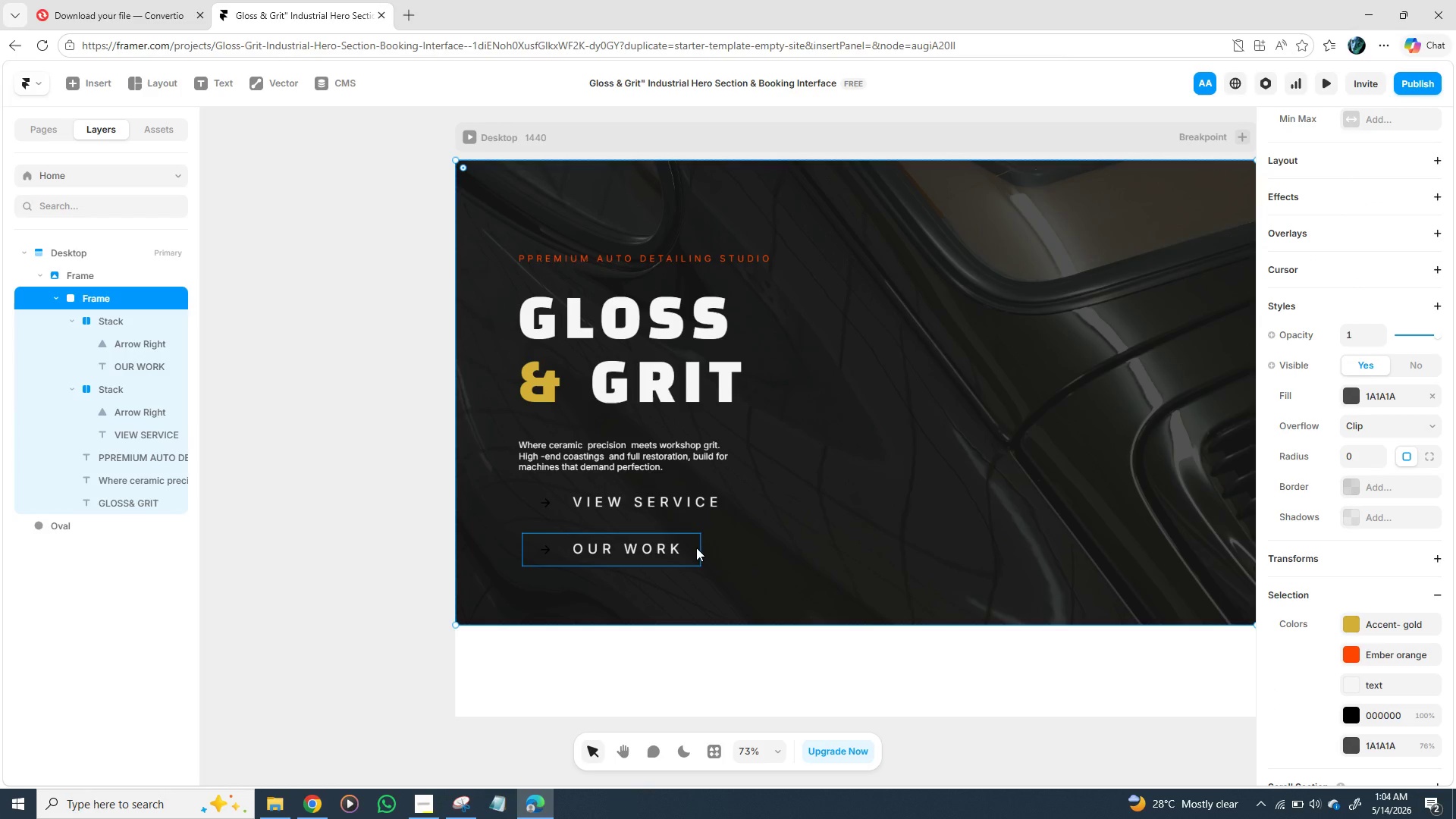 
left_click([696, 548])
 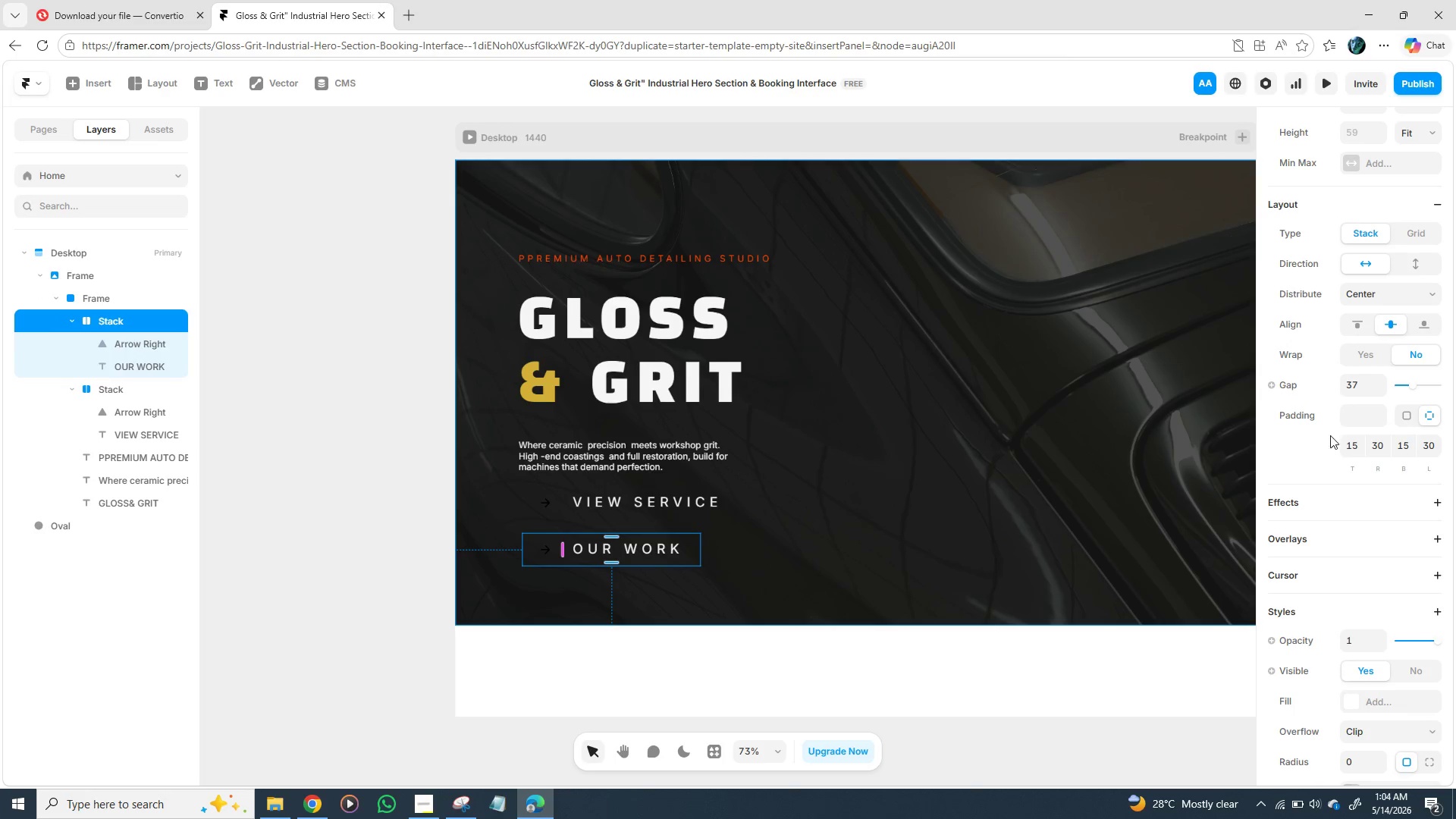 
wait(6.39)
 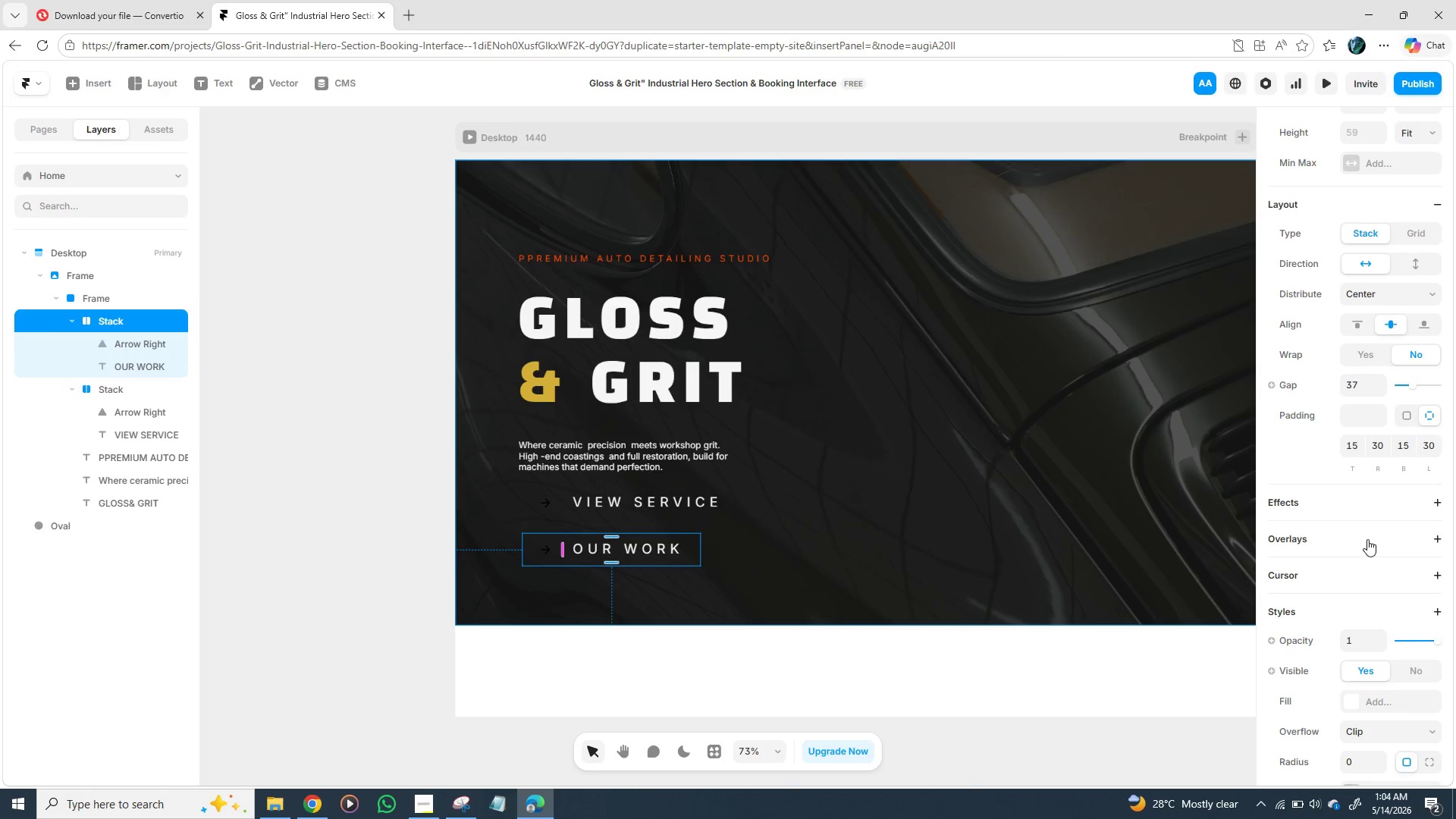 
left_click([1348, 413])
 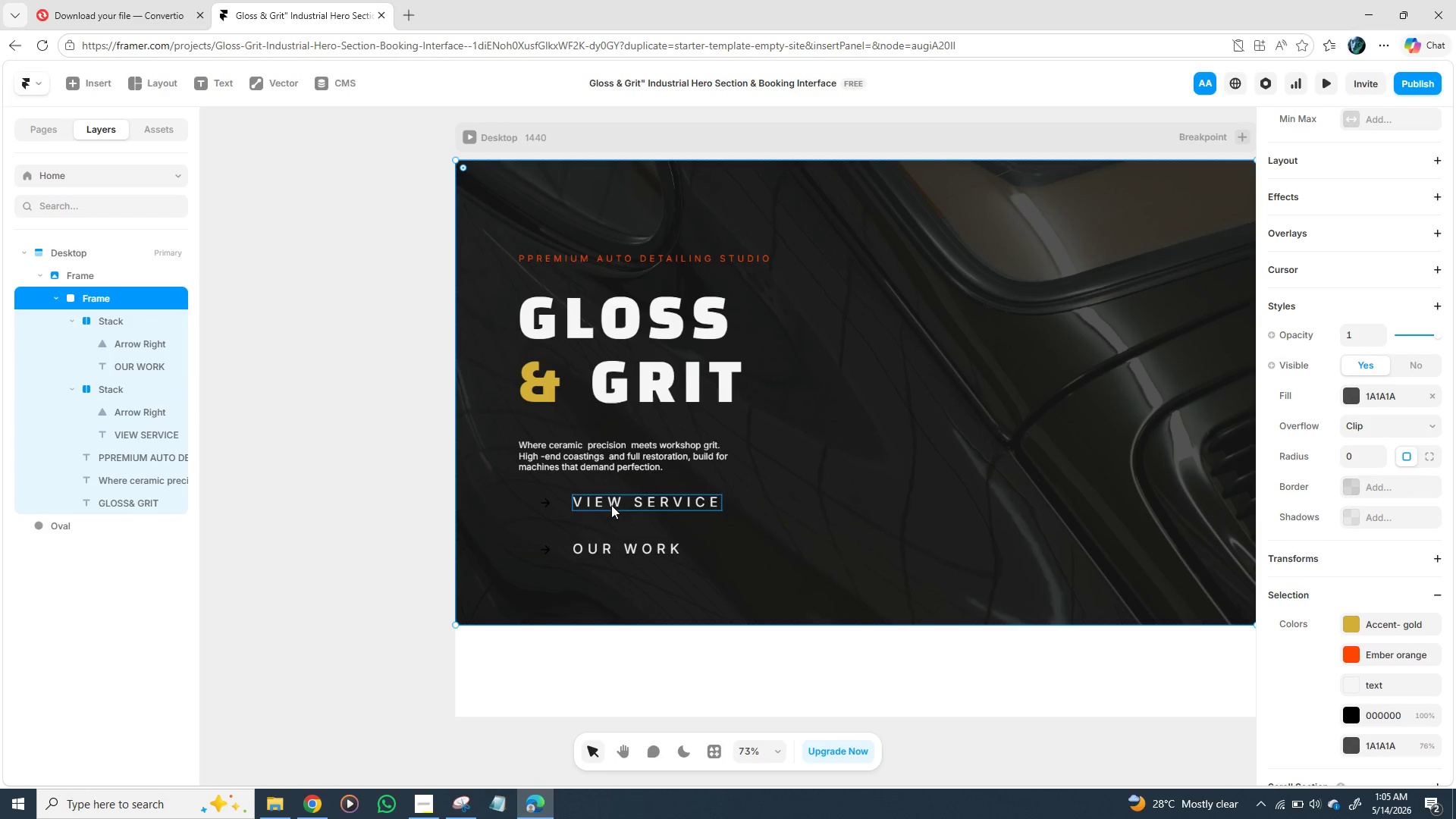 
wait(6.34)
 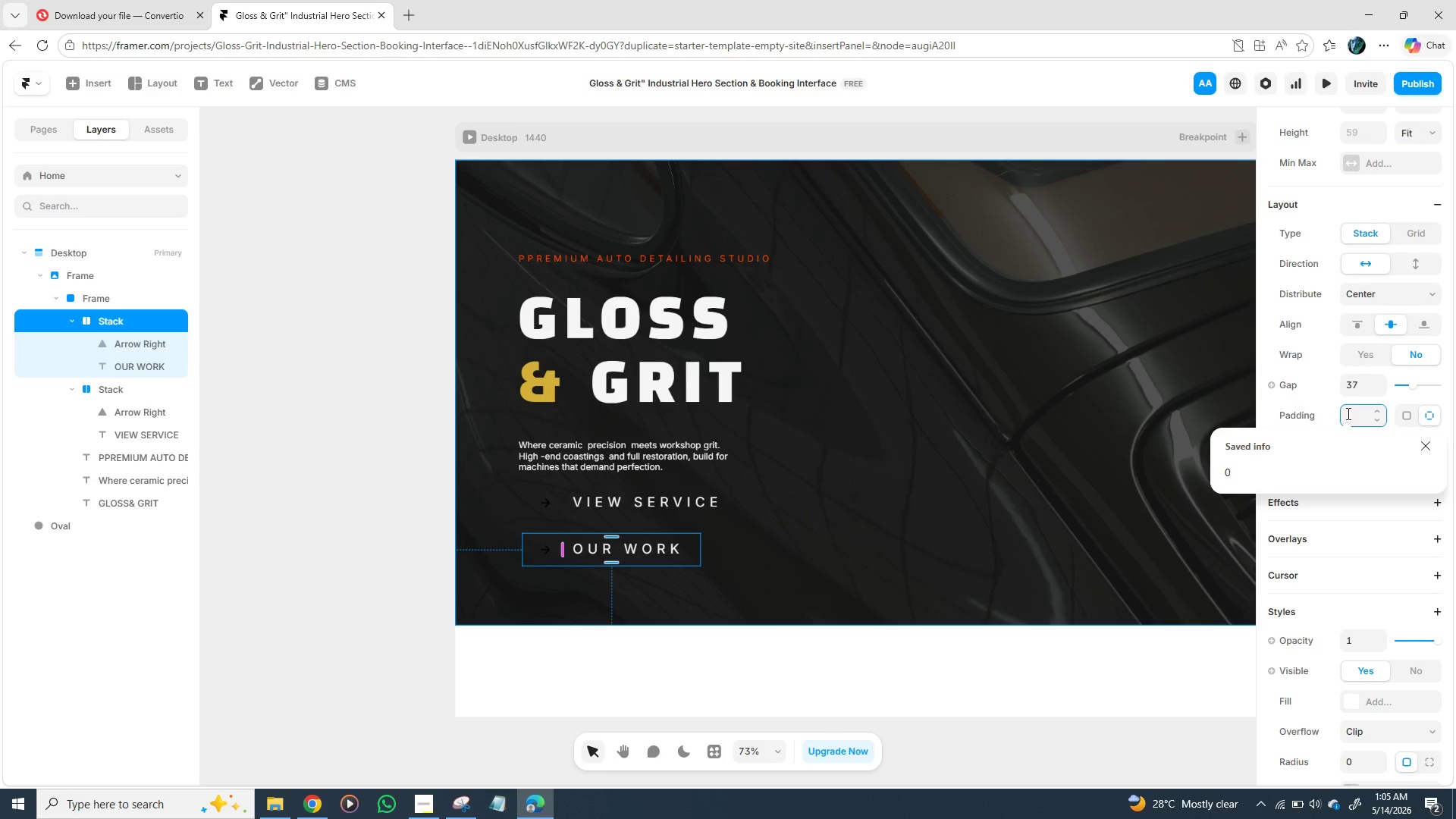 
left_click([629, 514])
 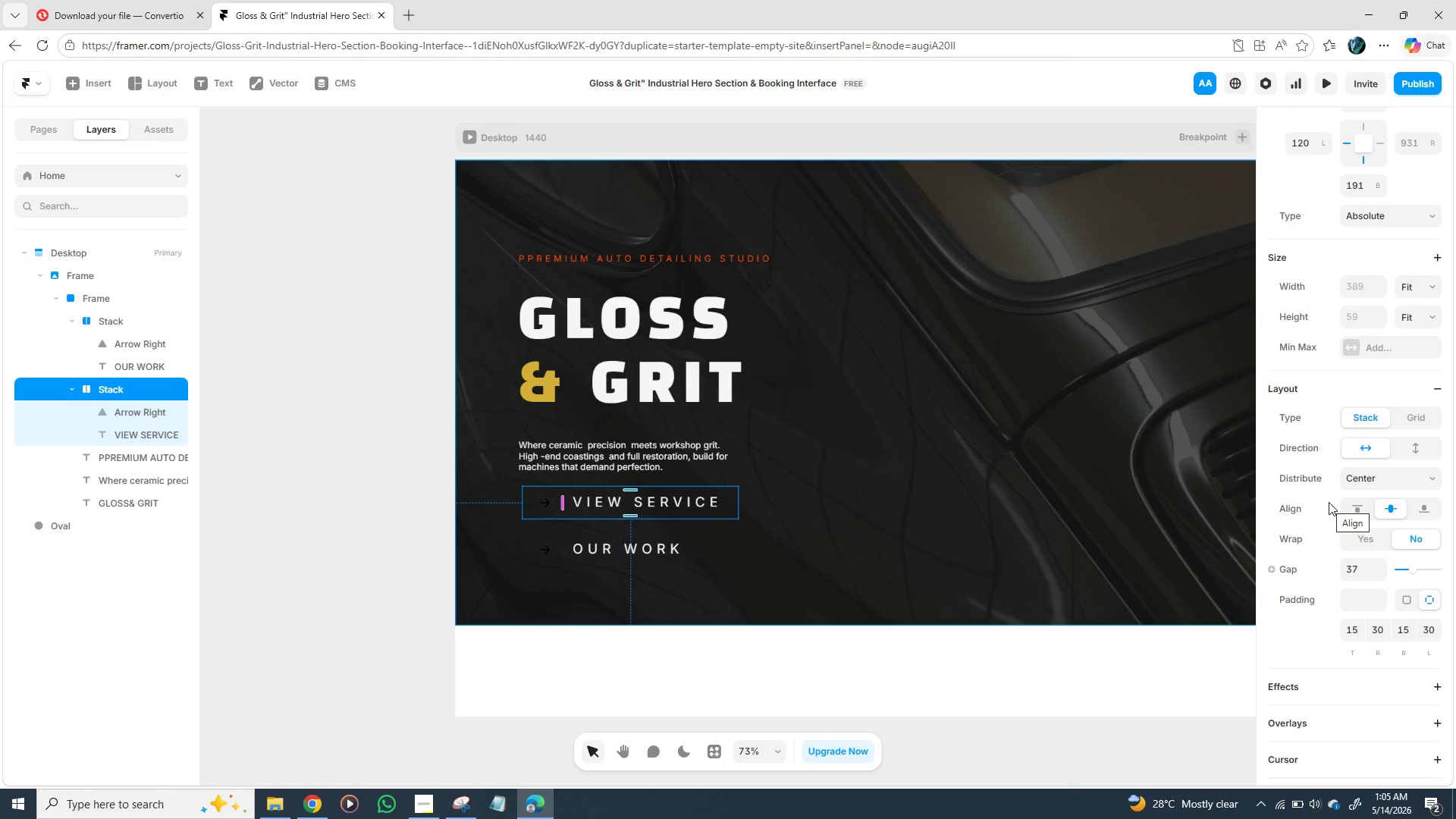 
scroll: coordinate [1326, 523], scroll_direction: down, amount: 1.0
 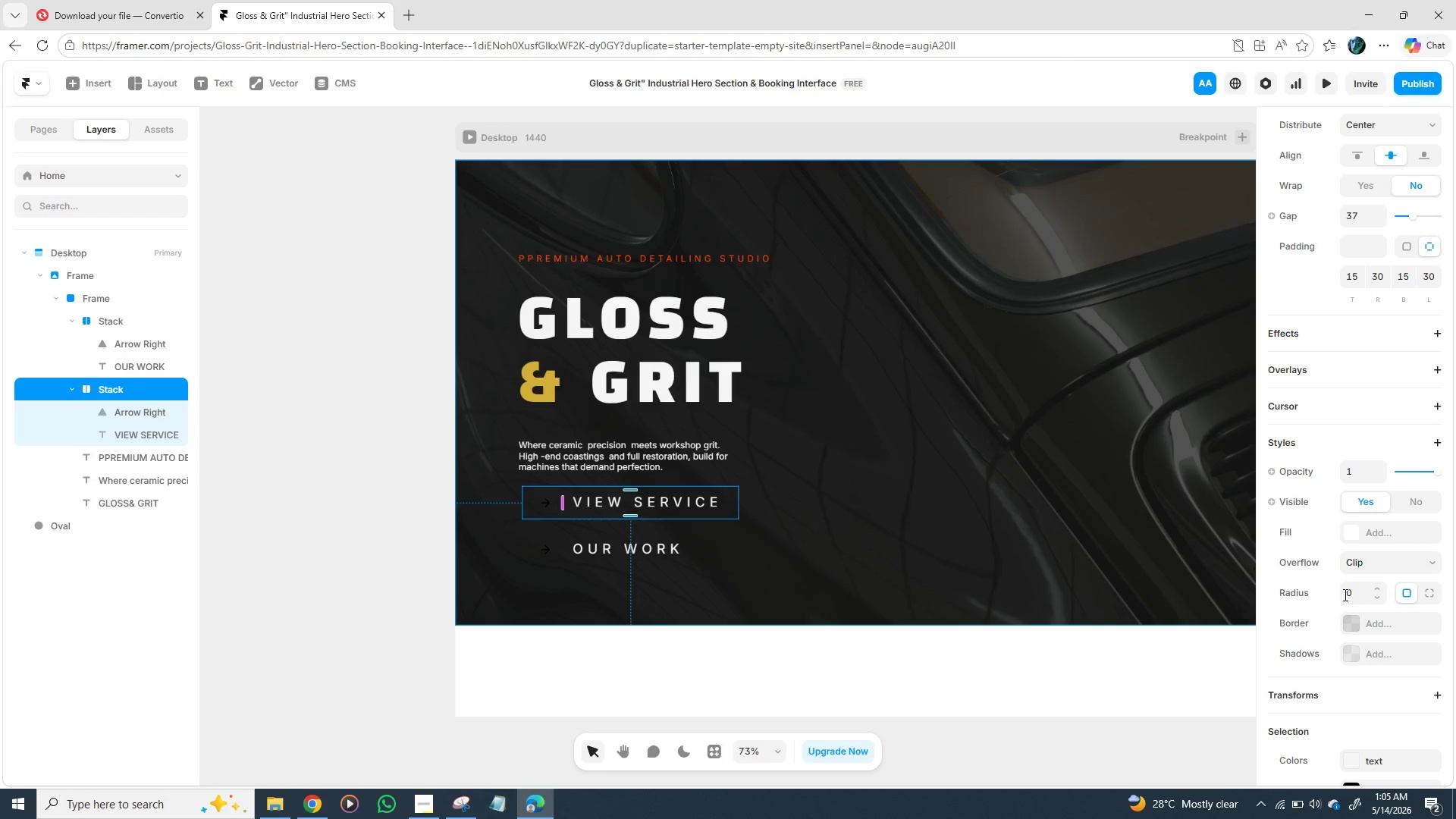 
left_click([1354, 591])
 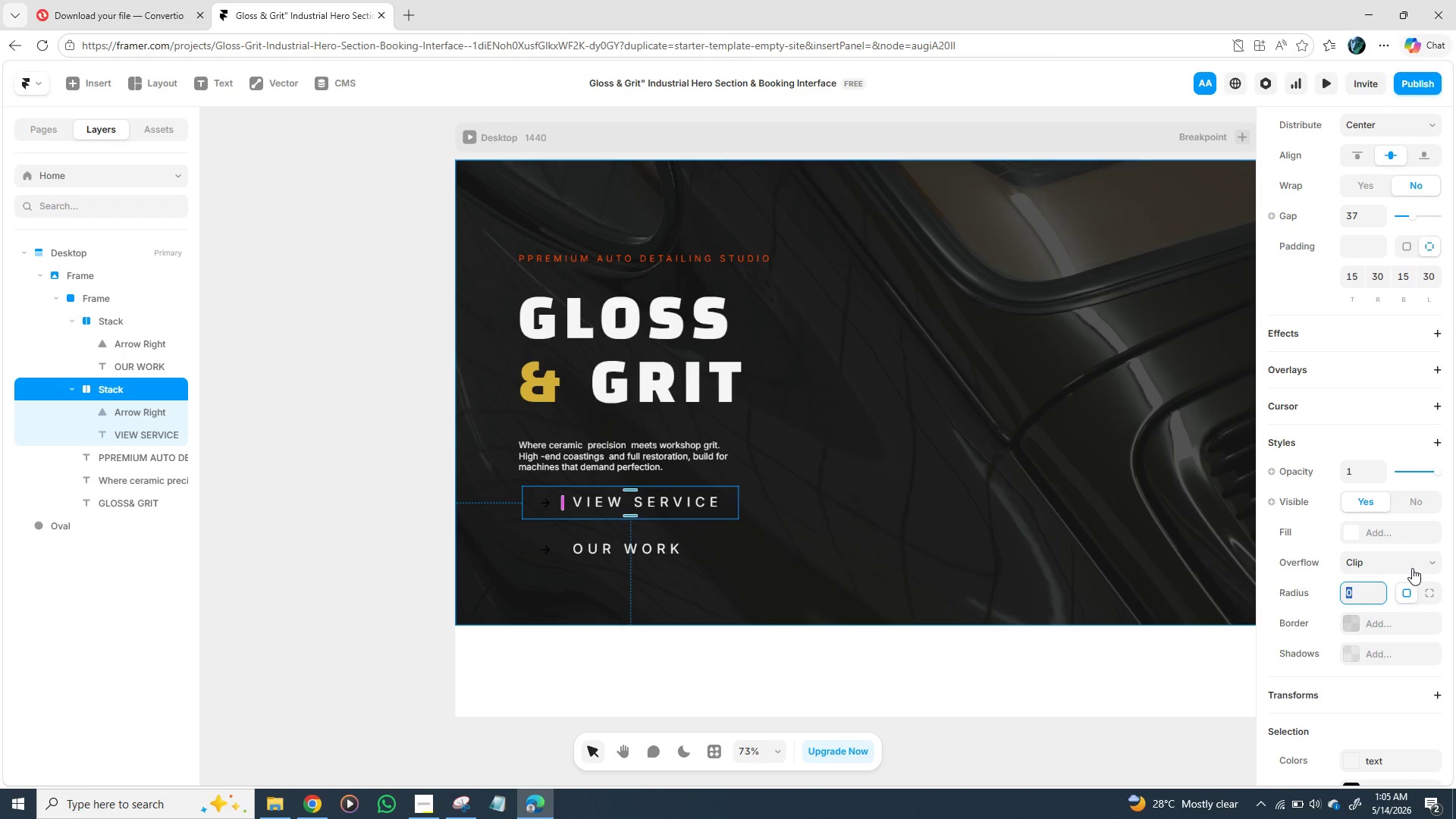 
type(14)
 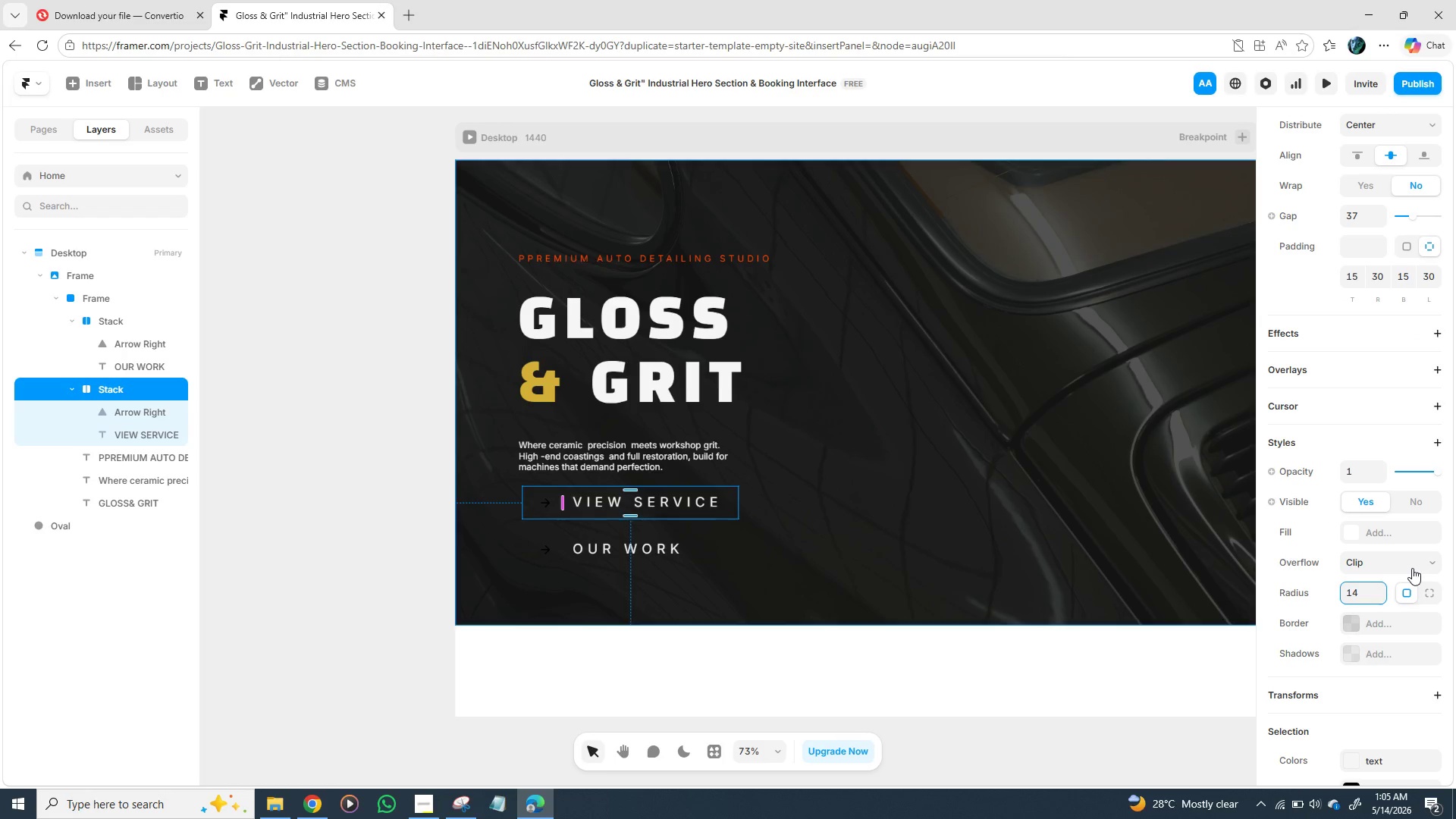 
key(Enter)
 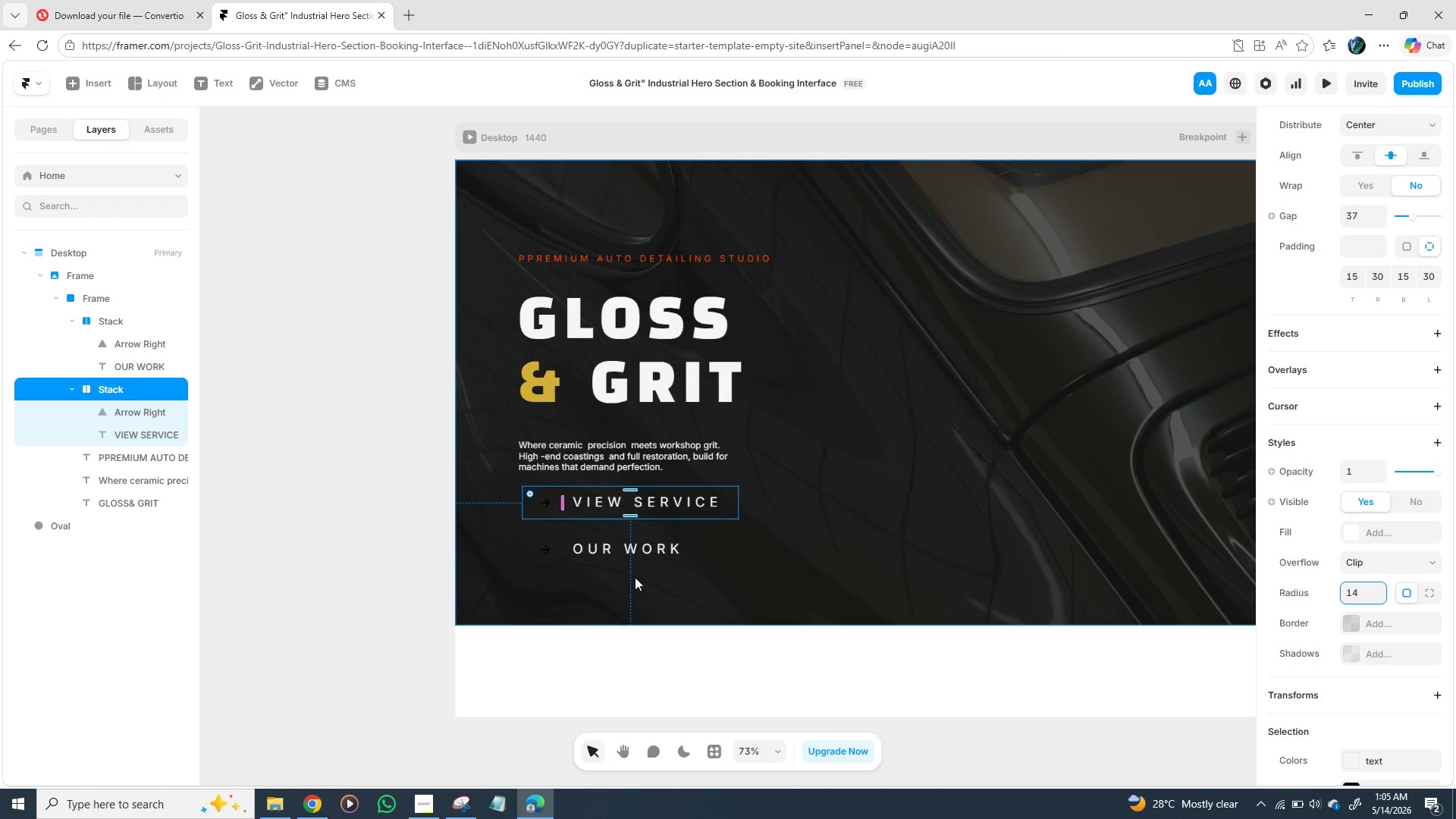 
left_click([654, 561])
 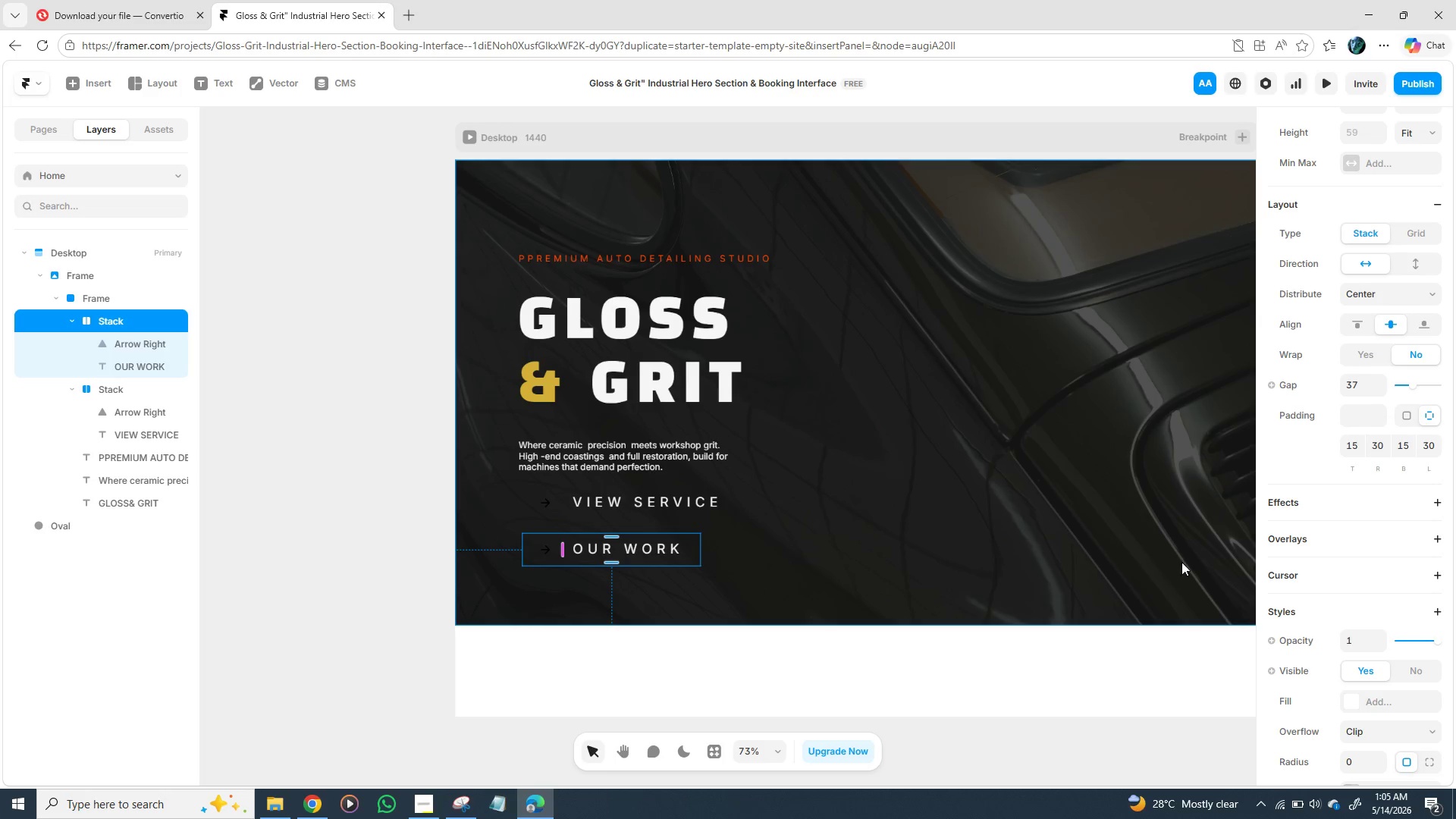 
scroll: coordinate [1322, 569], scroll_direction: down, amount: 1.0
 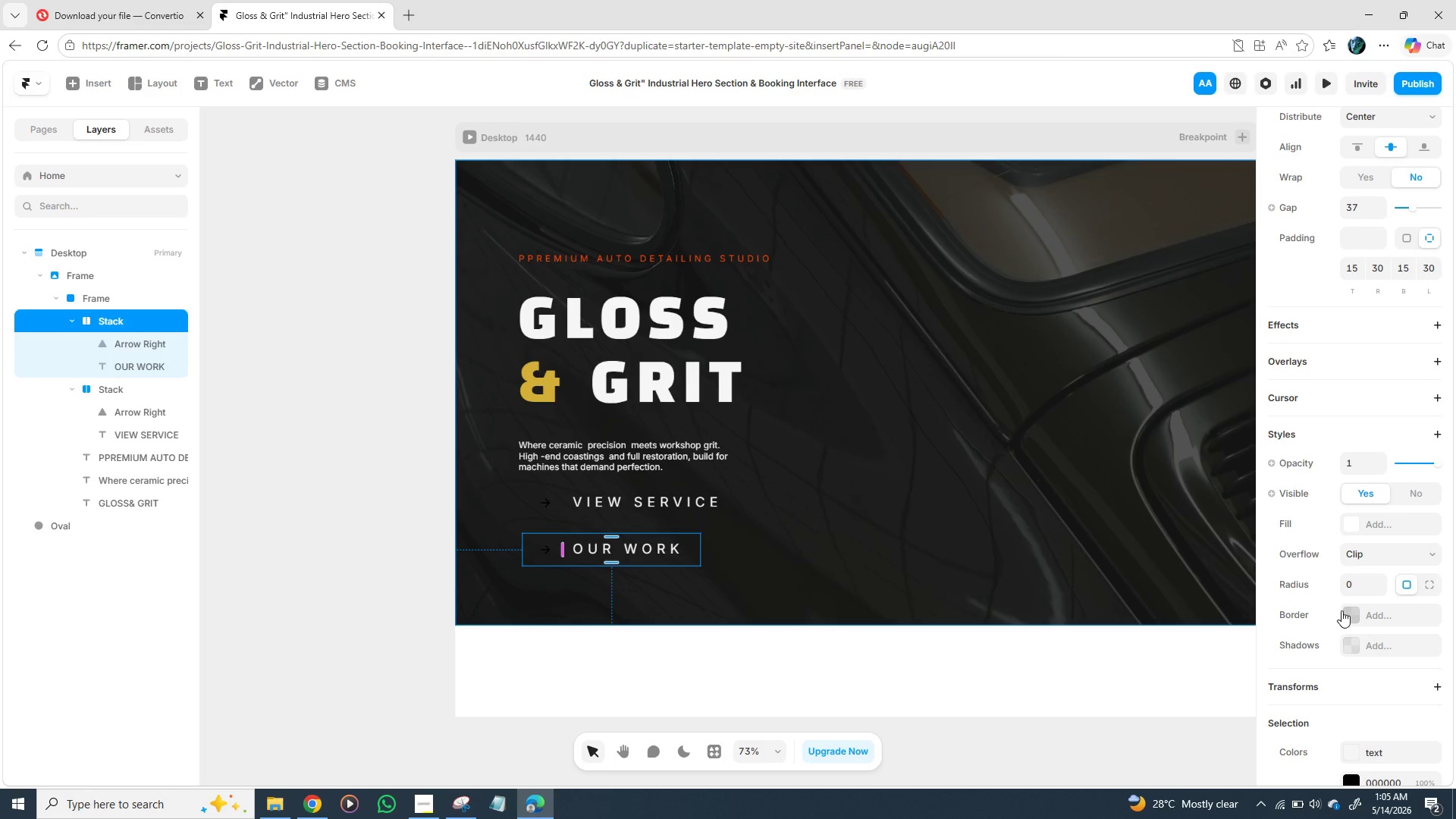 
left_click([1347, 610])
 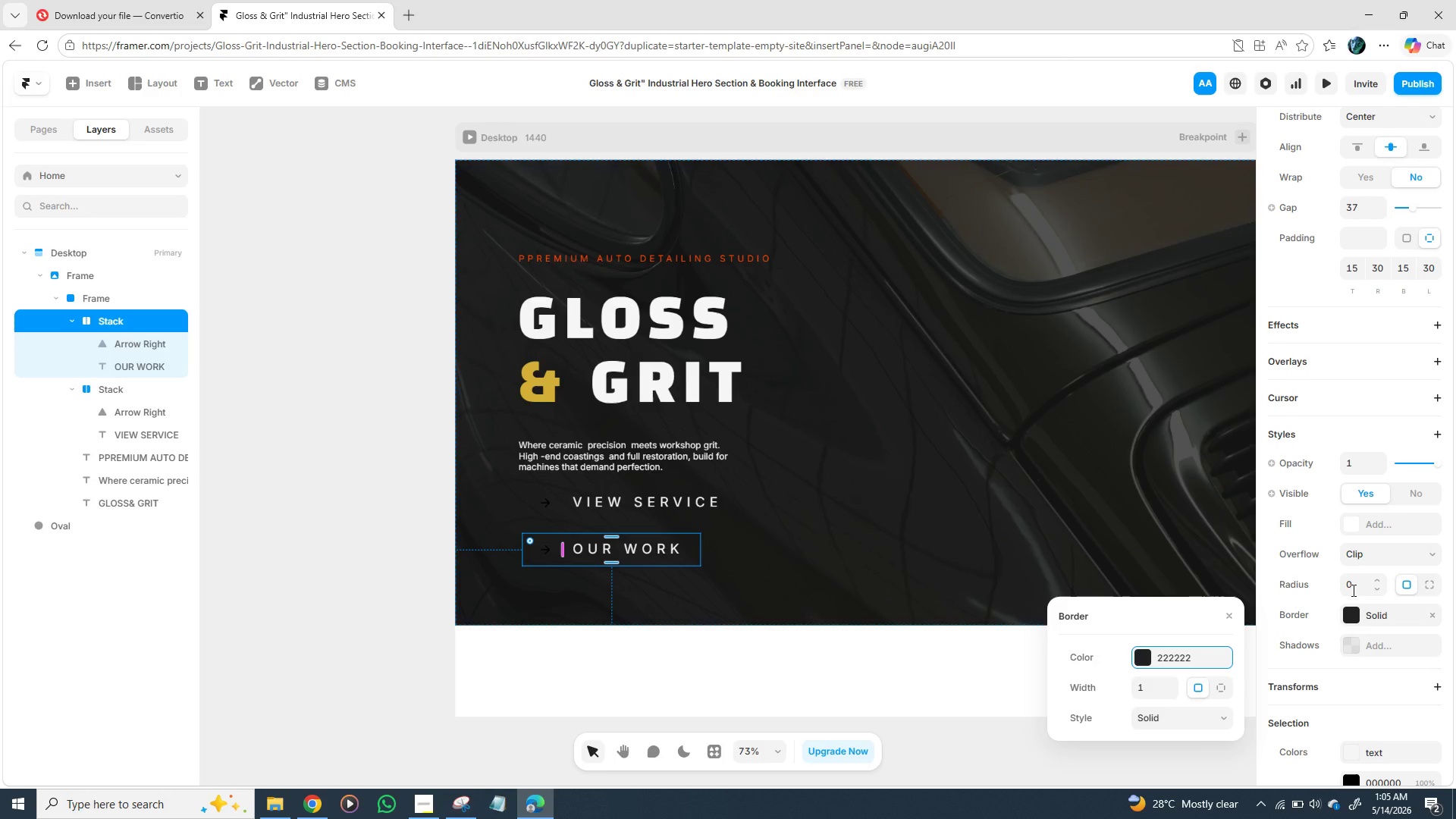 
wait(6.69)
 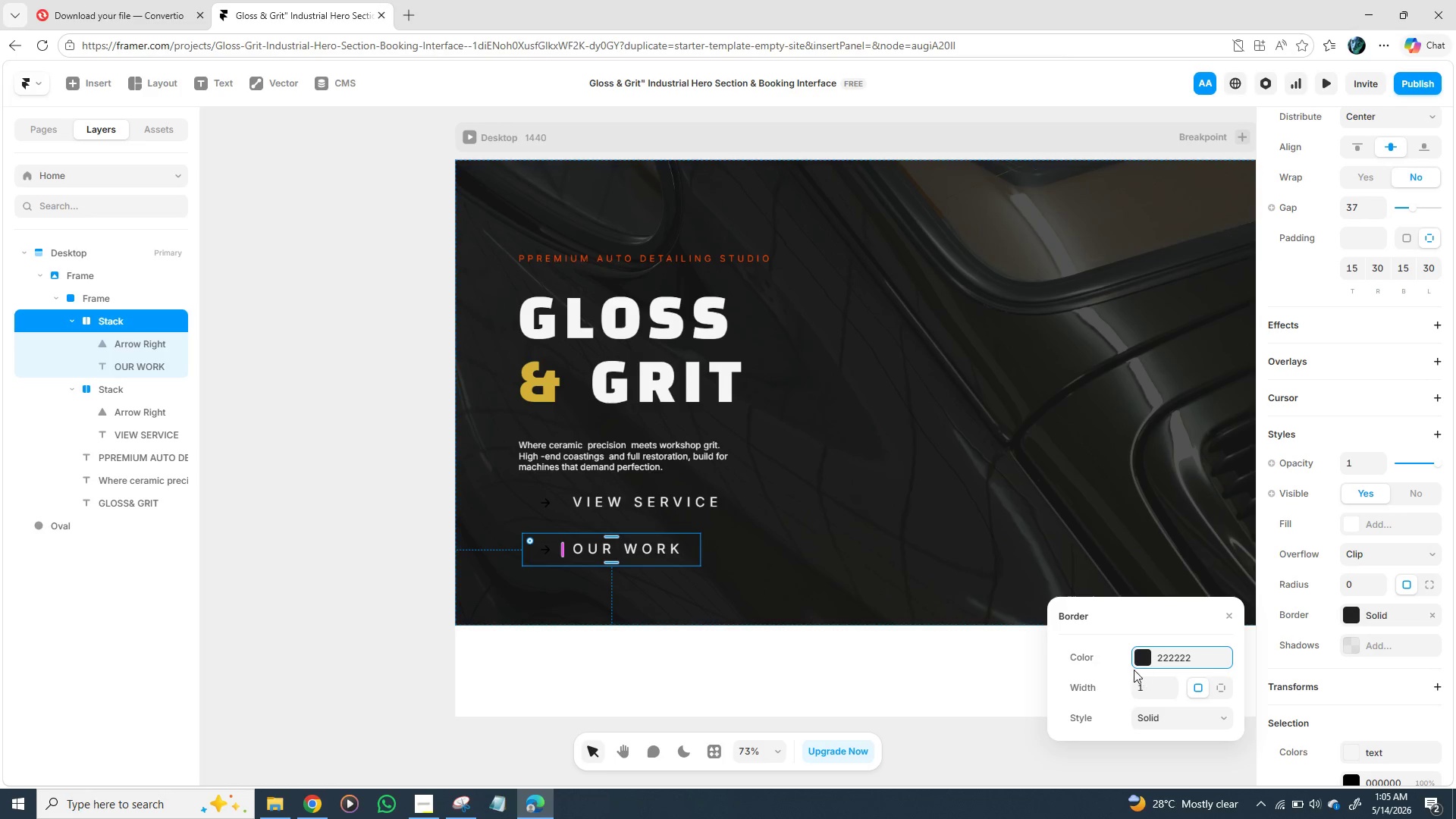 
left_click([1354, 588])
 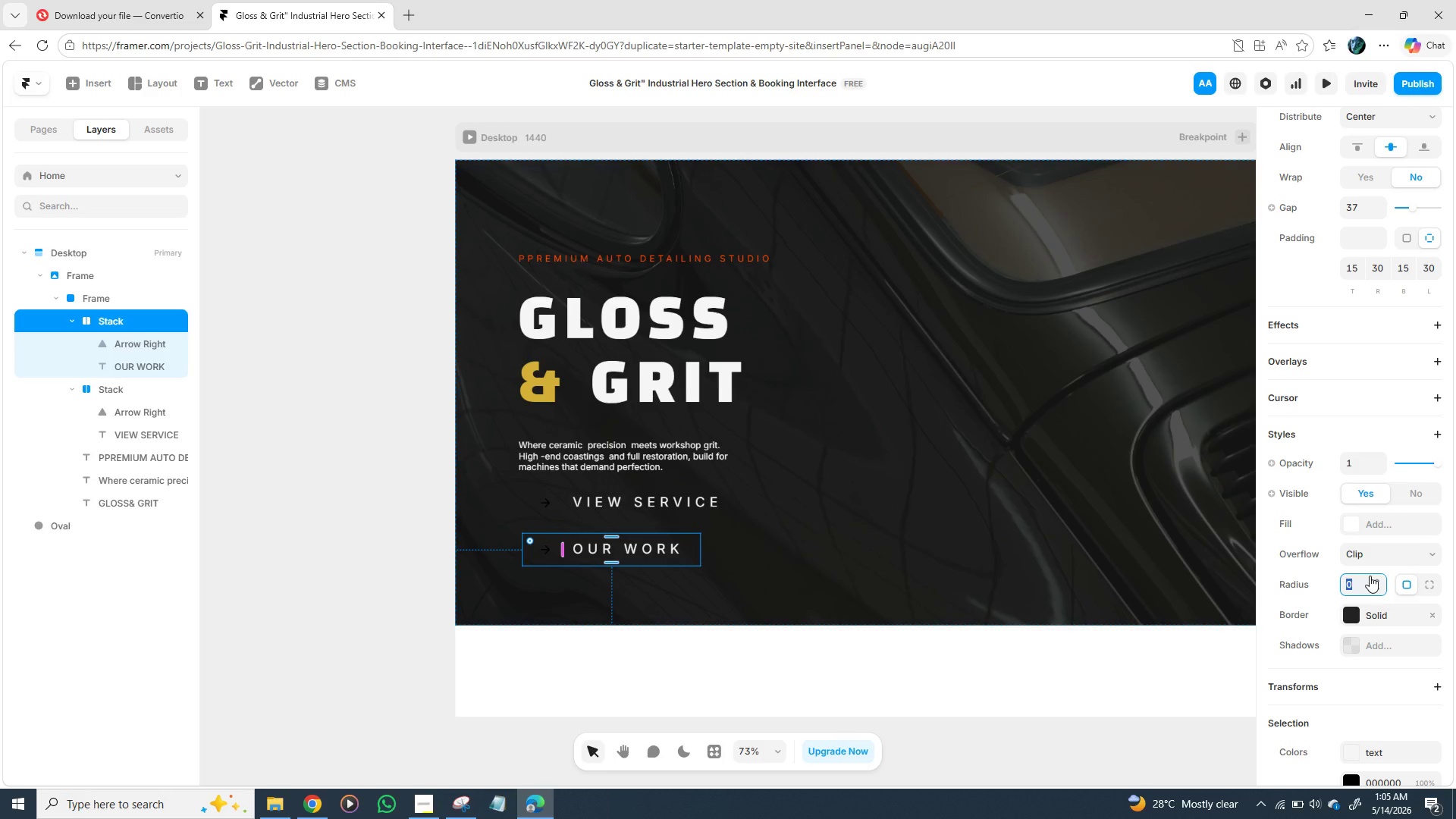 
type(14)
 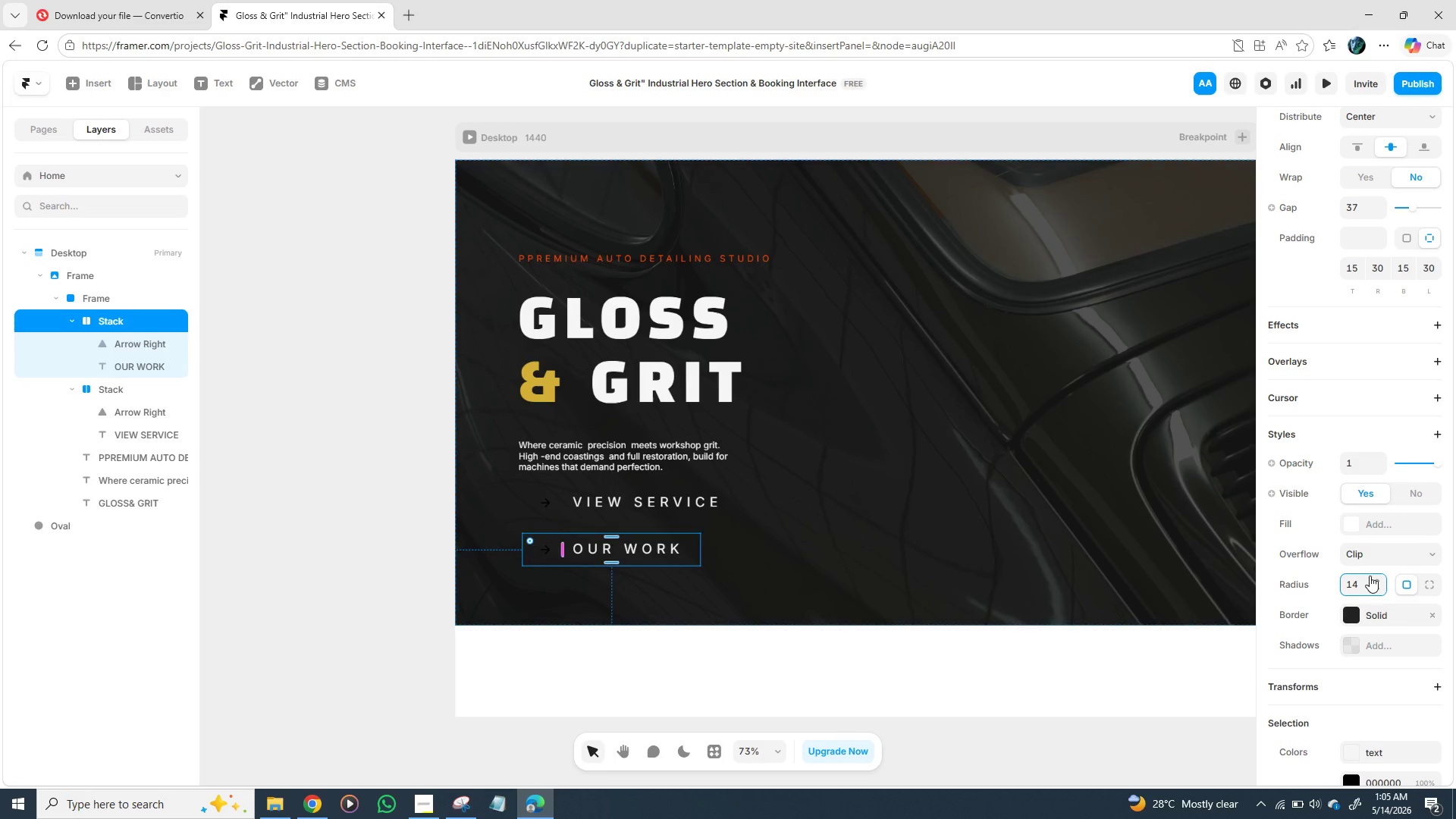 
key(Enter)
 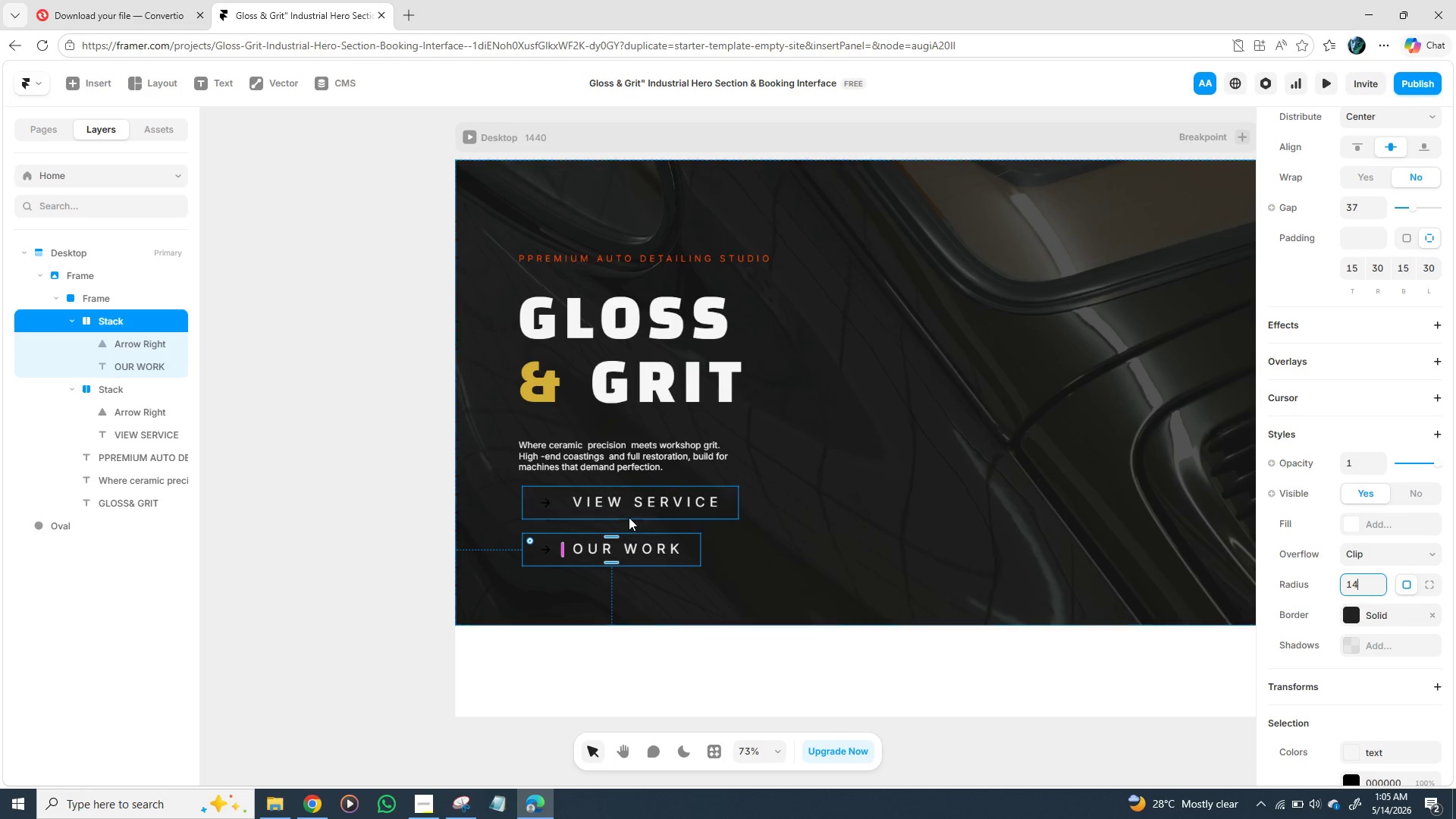 
left_click_drag(start_coordinate=[624, 517], to_coordinate=[619, 521])
 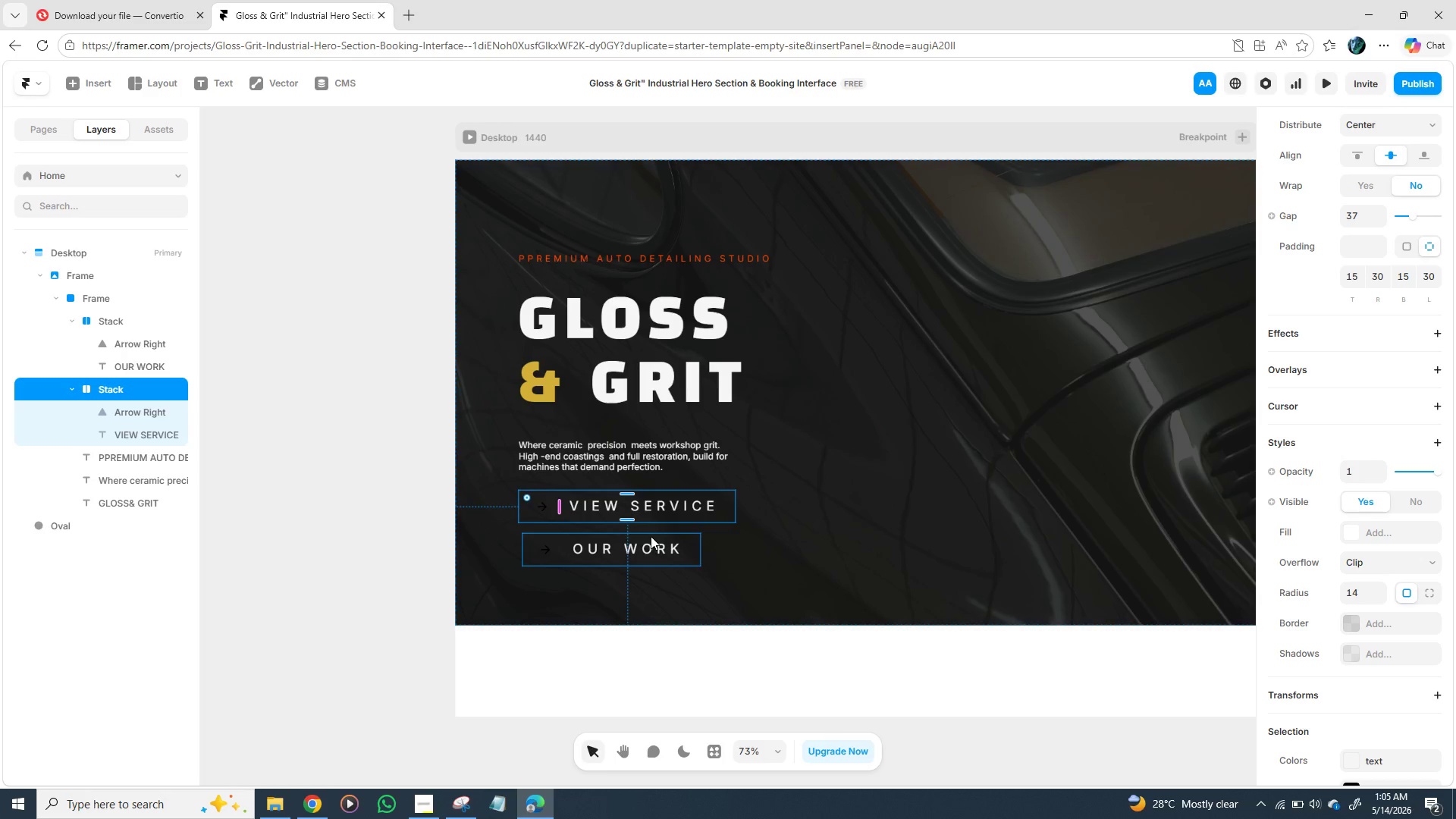 
left_click_drag(start_coordinate=[651, 535], to_coordinate=[650, 545])
 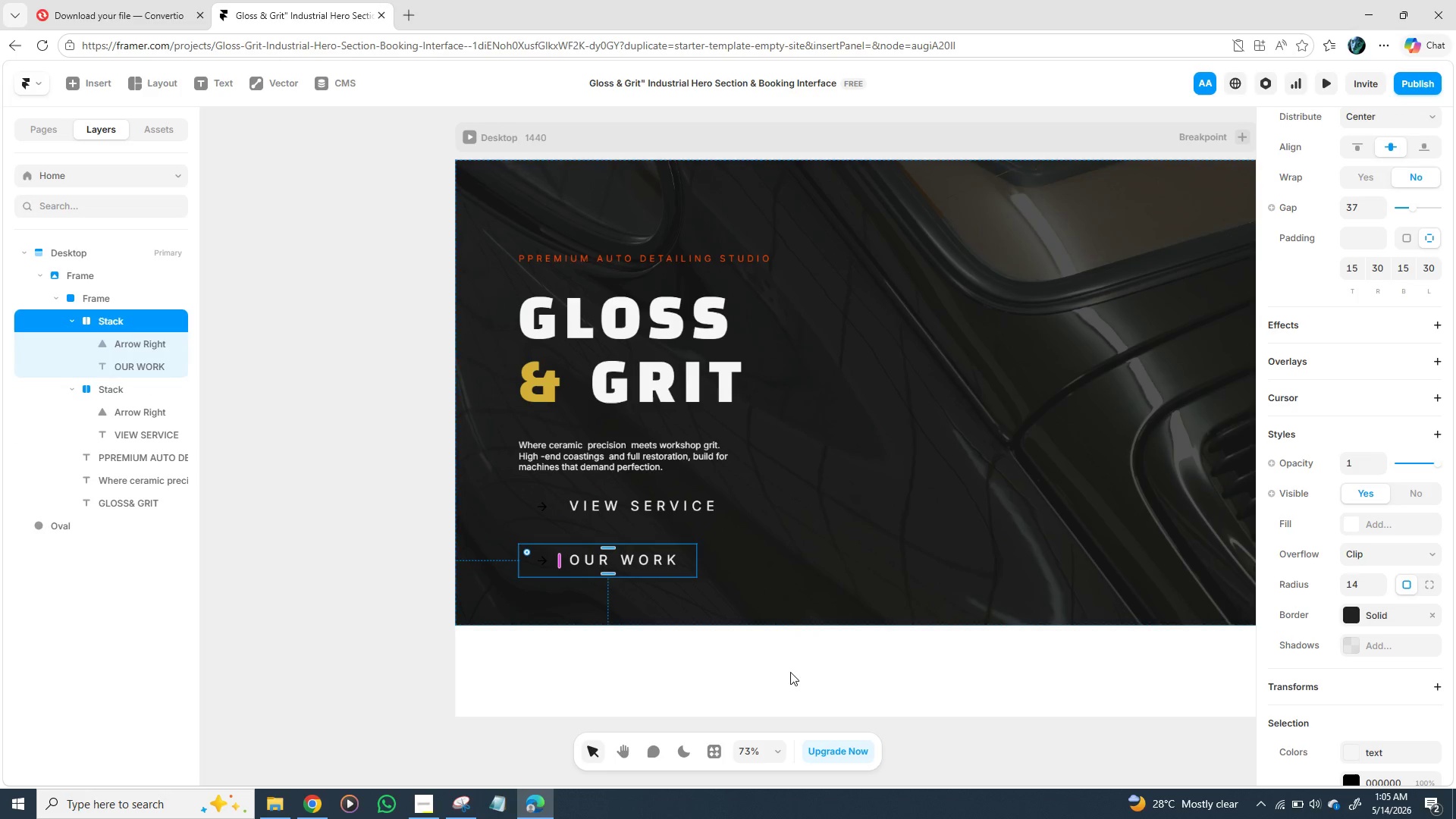 
left_click([800, 679])
 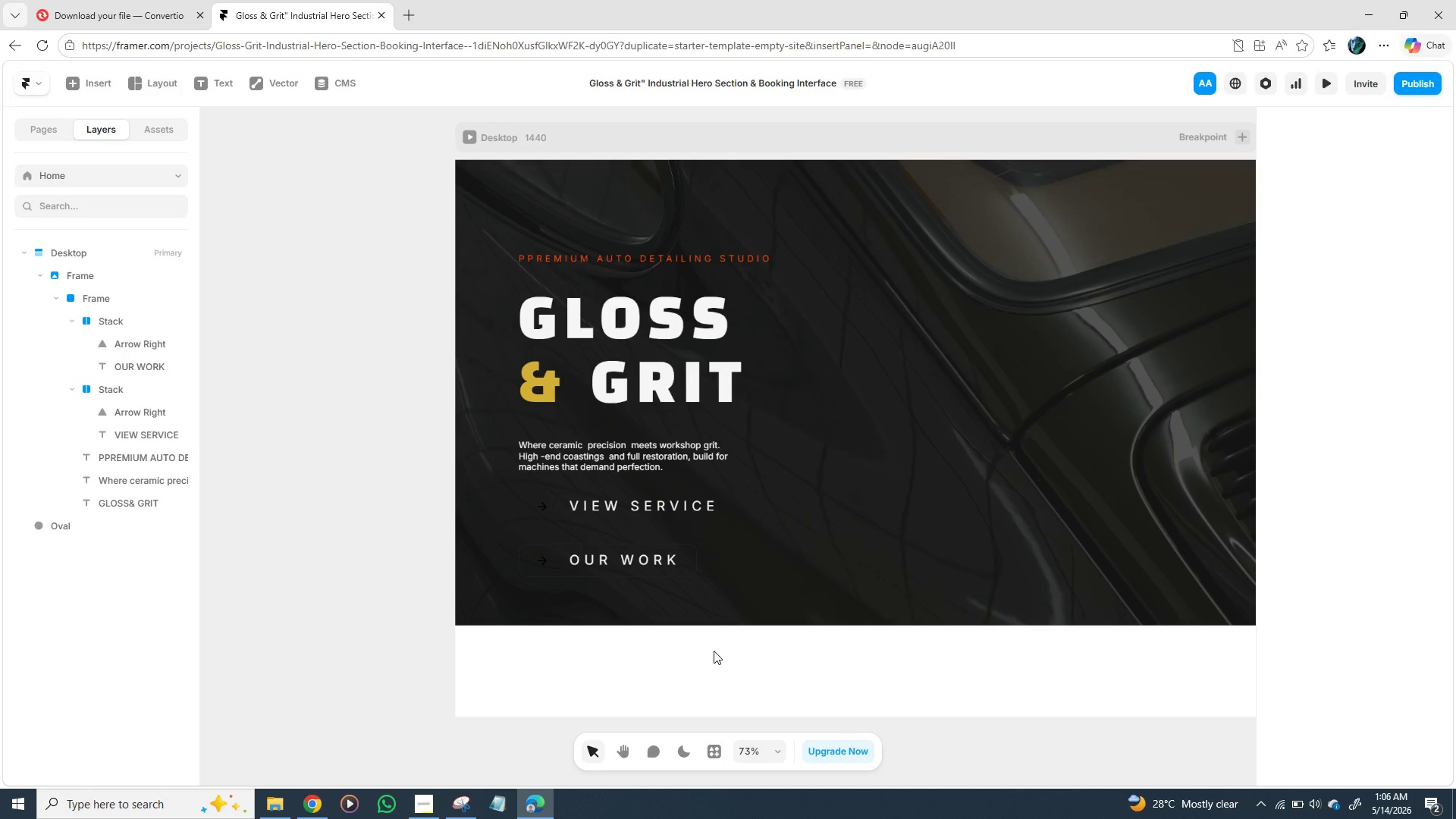 
wait(13.28)
 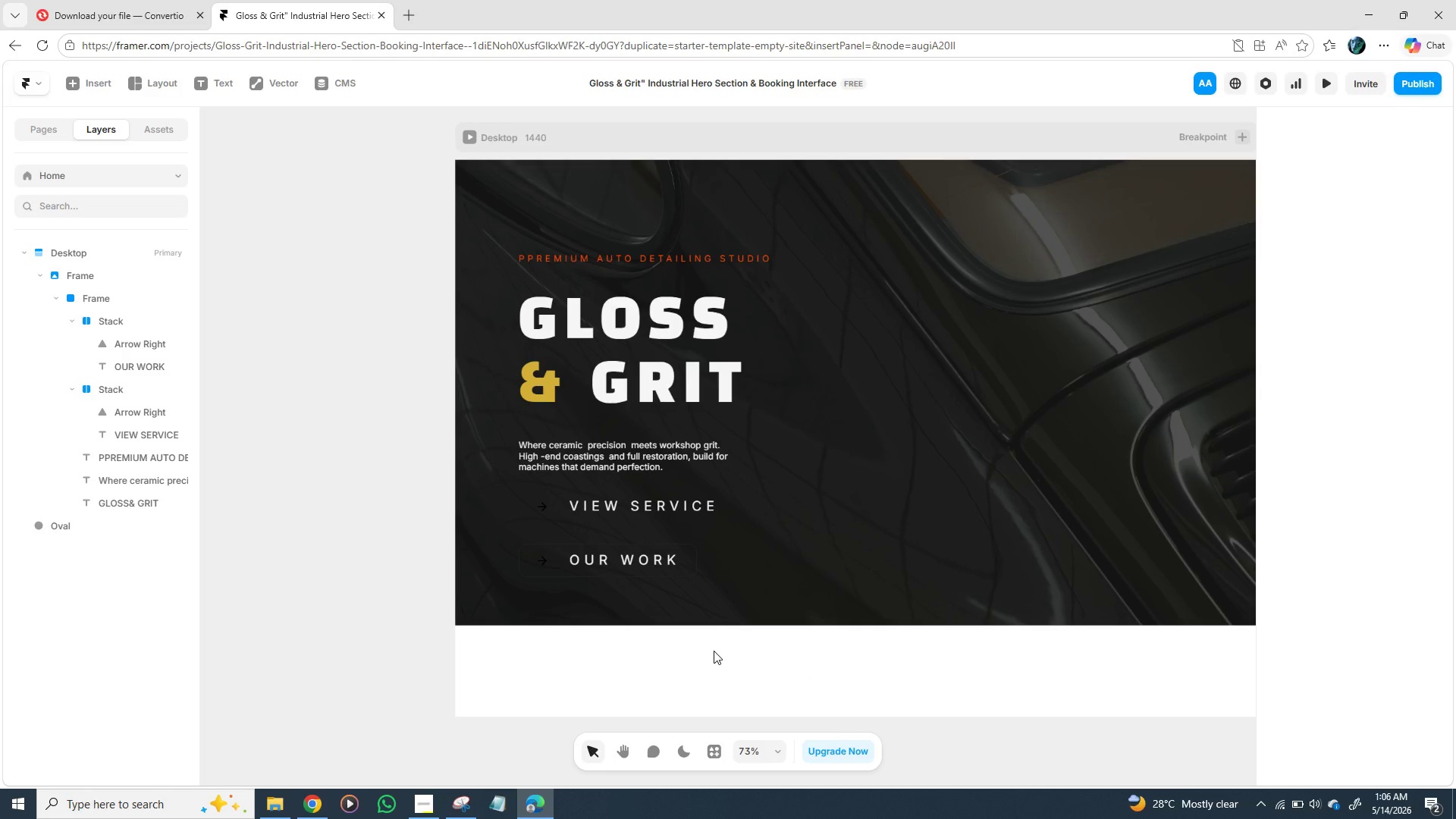 
key(F)
 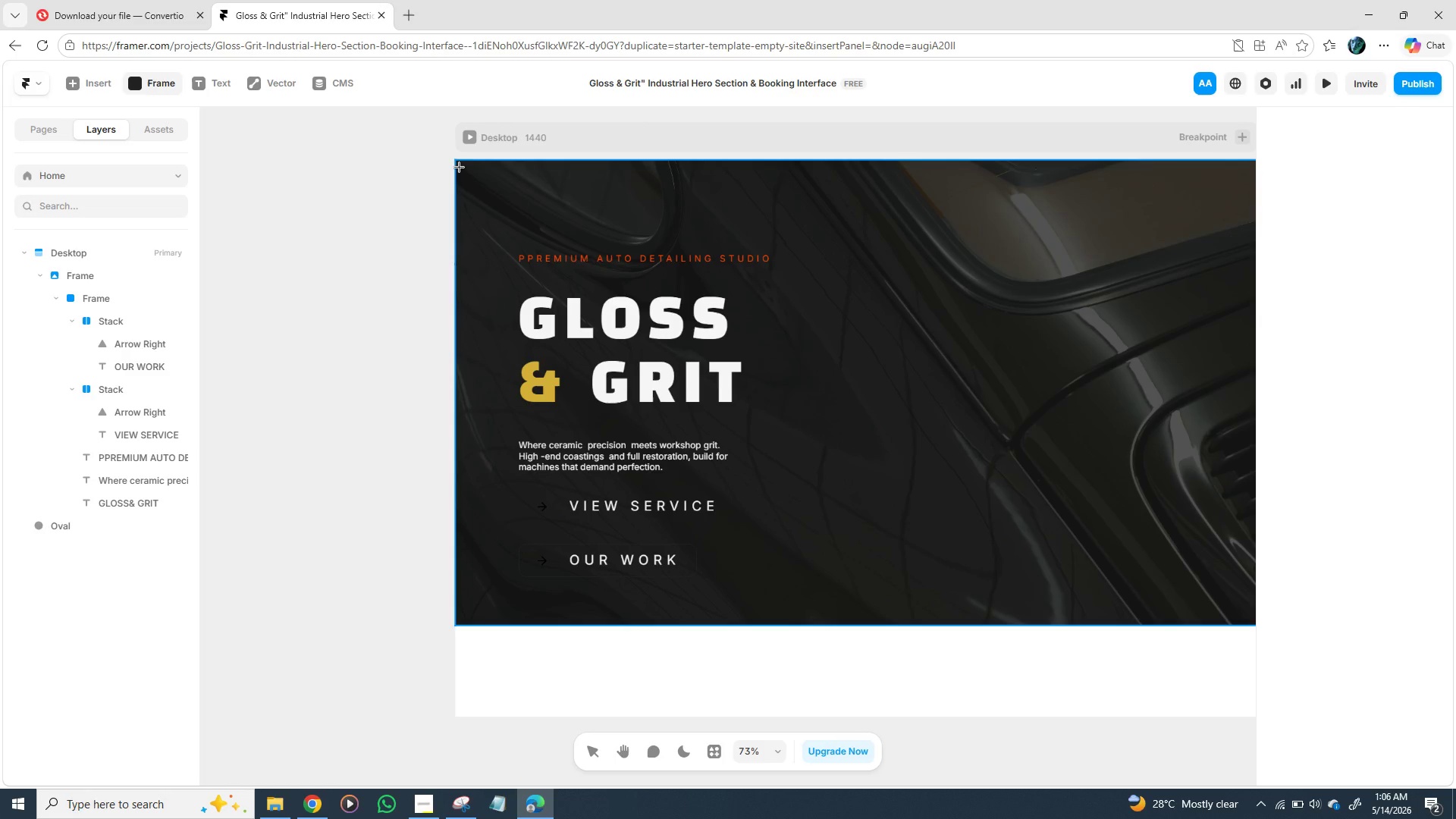 
left_click_drag(start_coordinate=[459, 164], to_coordinate=[1230, 209])
 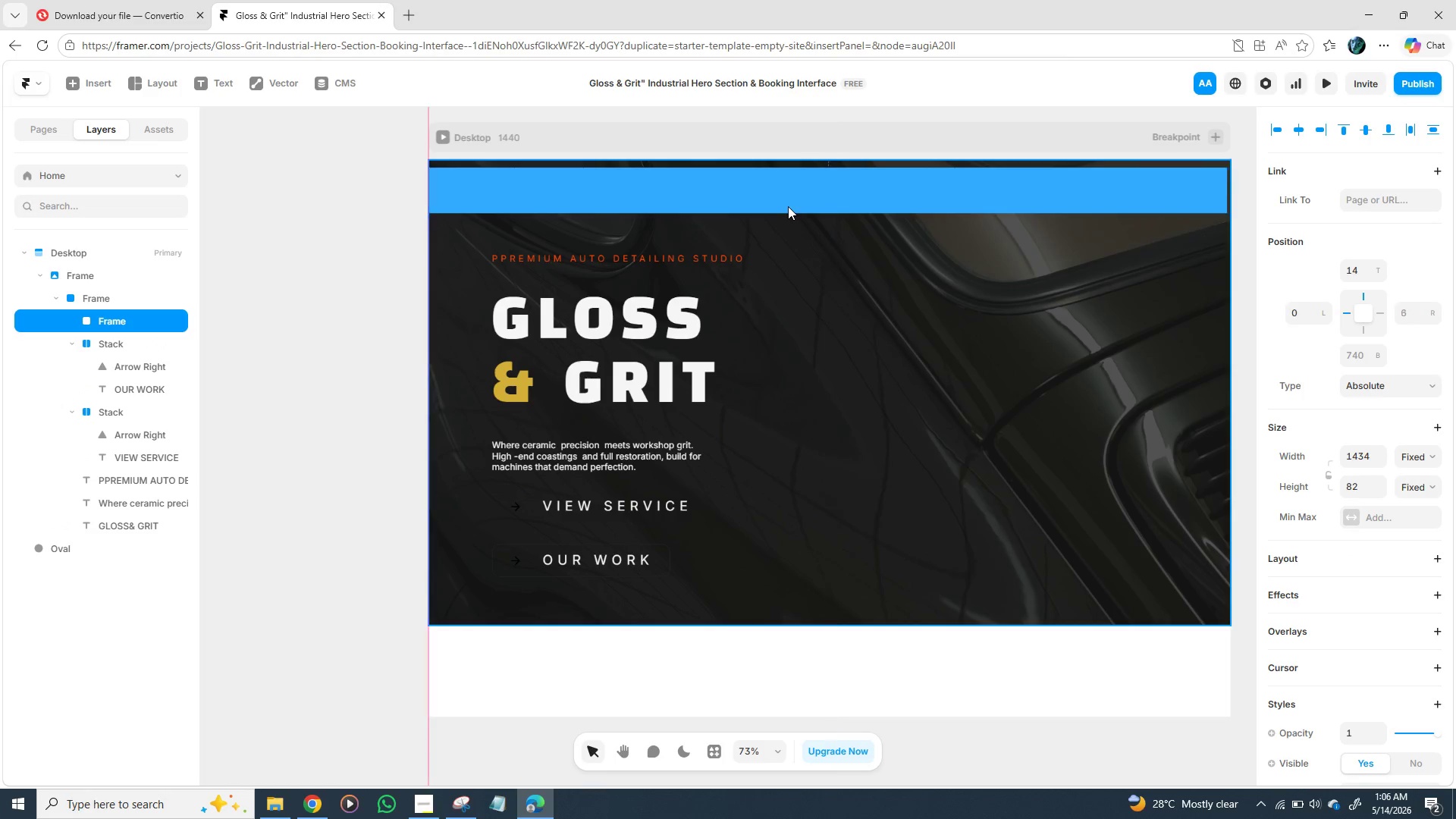 
wait(10.91)
 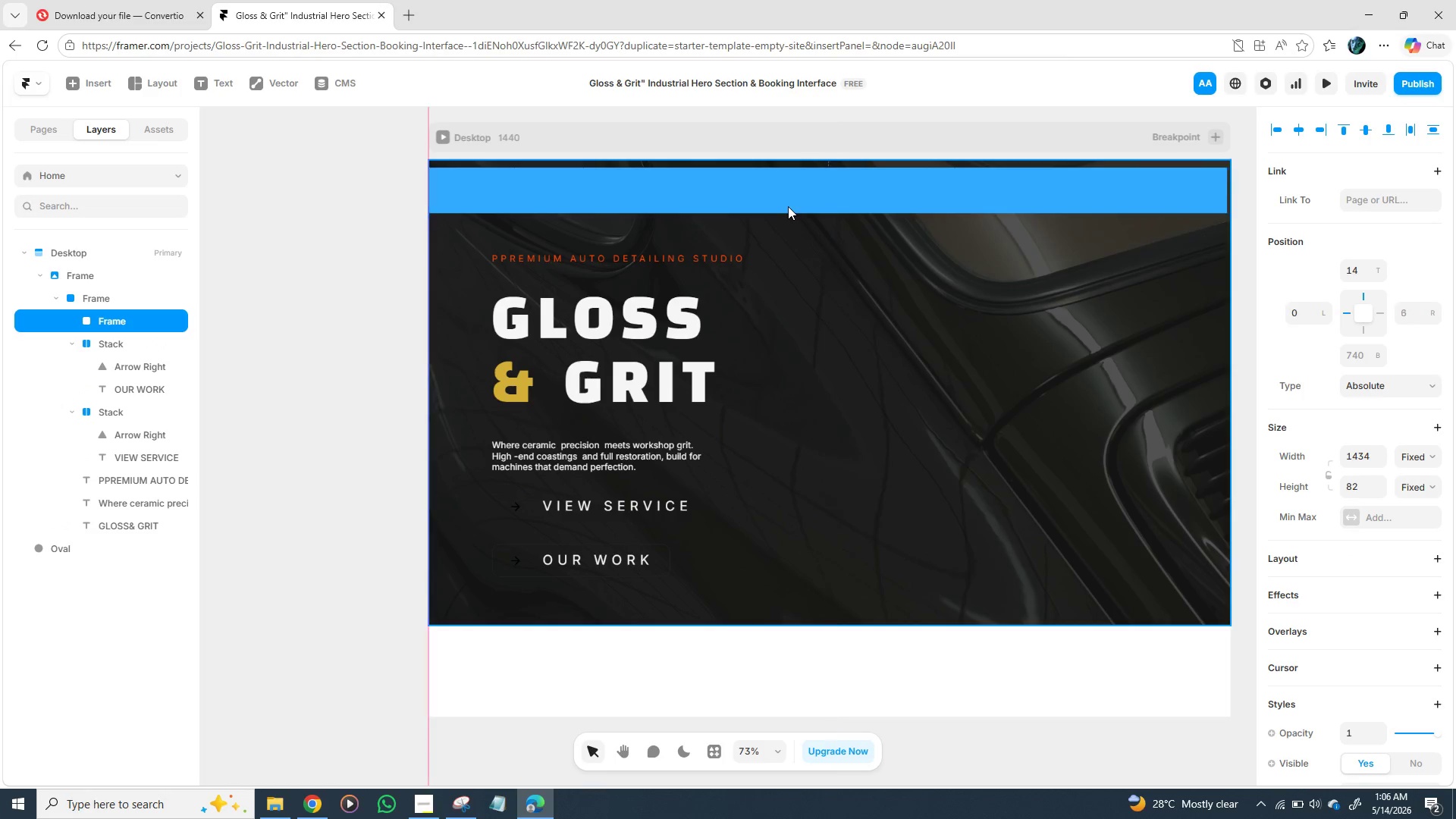 
left_click([1365, 457])
 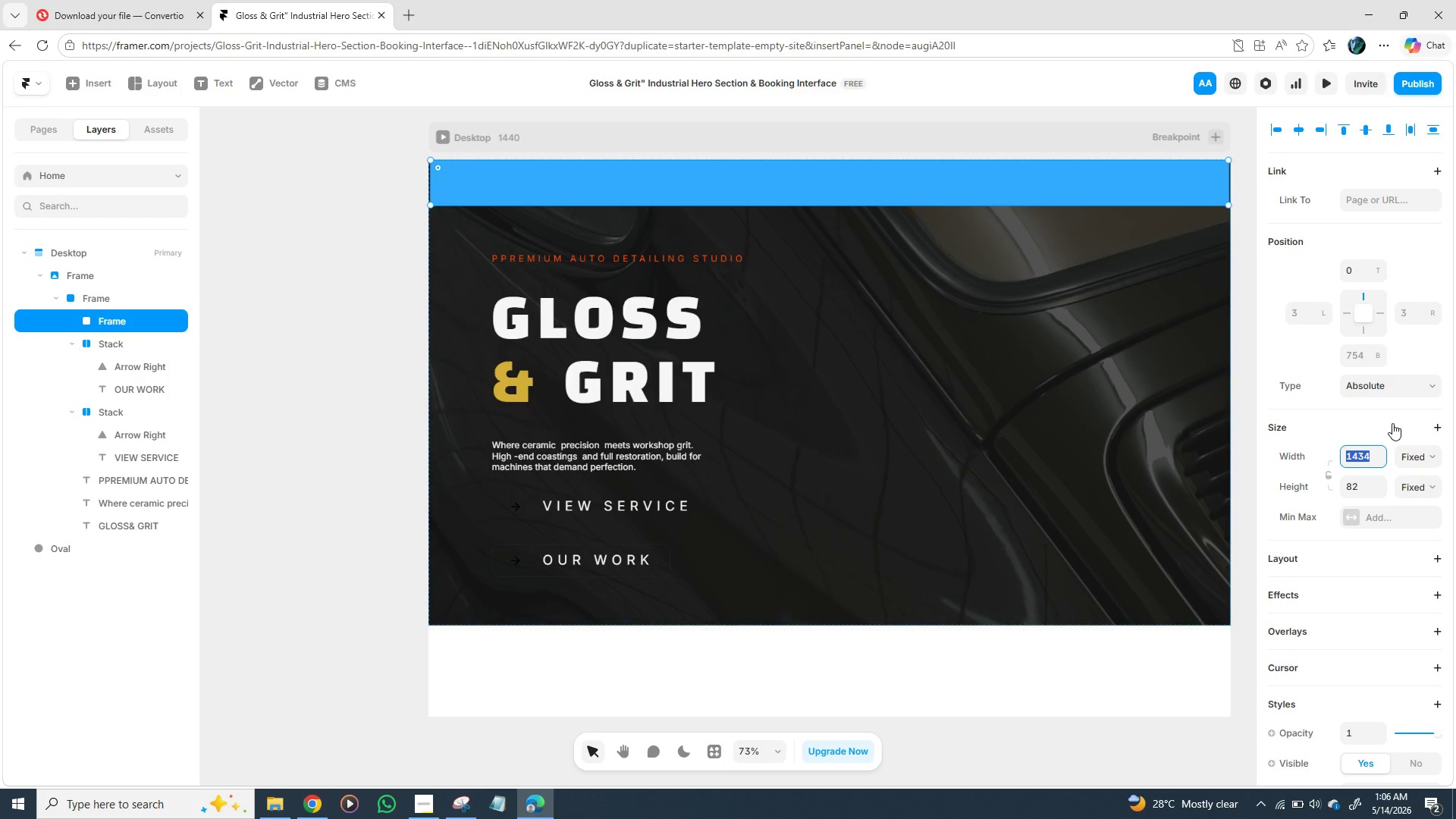 
type(1440)
 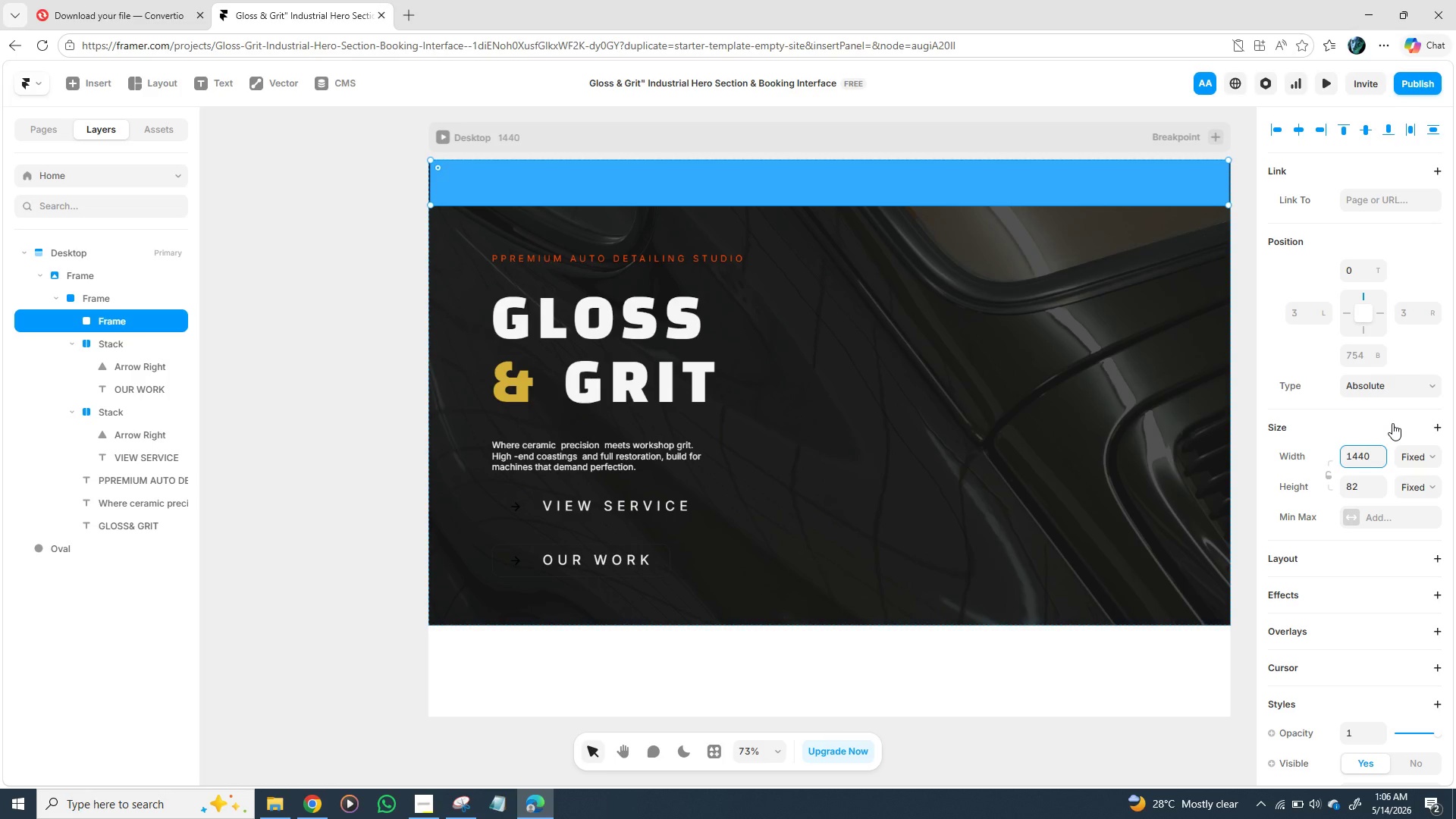 
key(Enter)
 